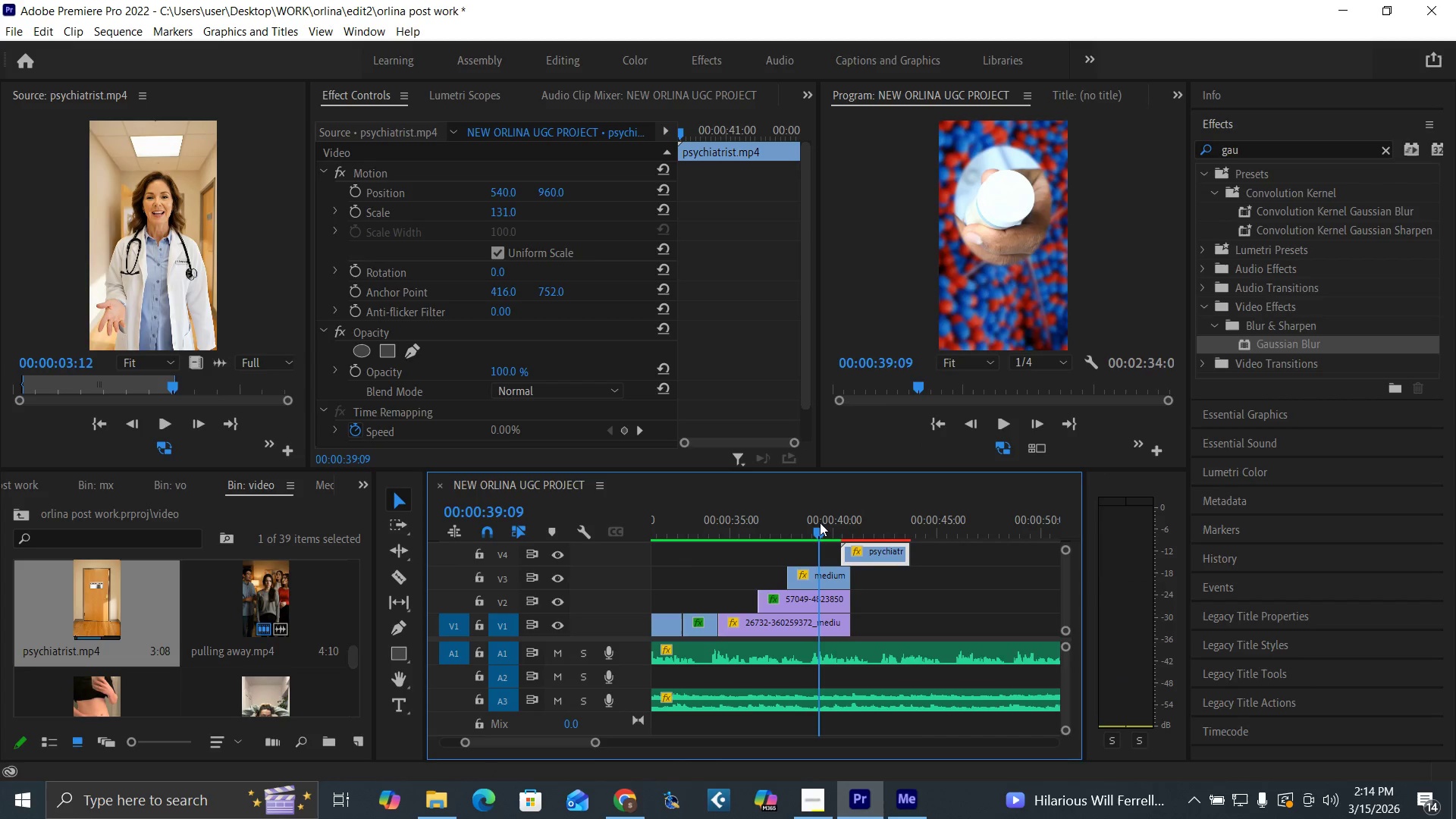 
key(Space)
 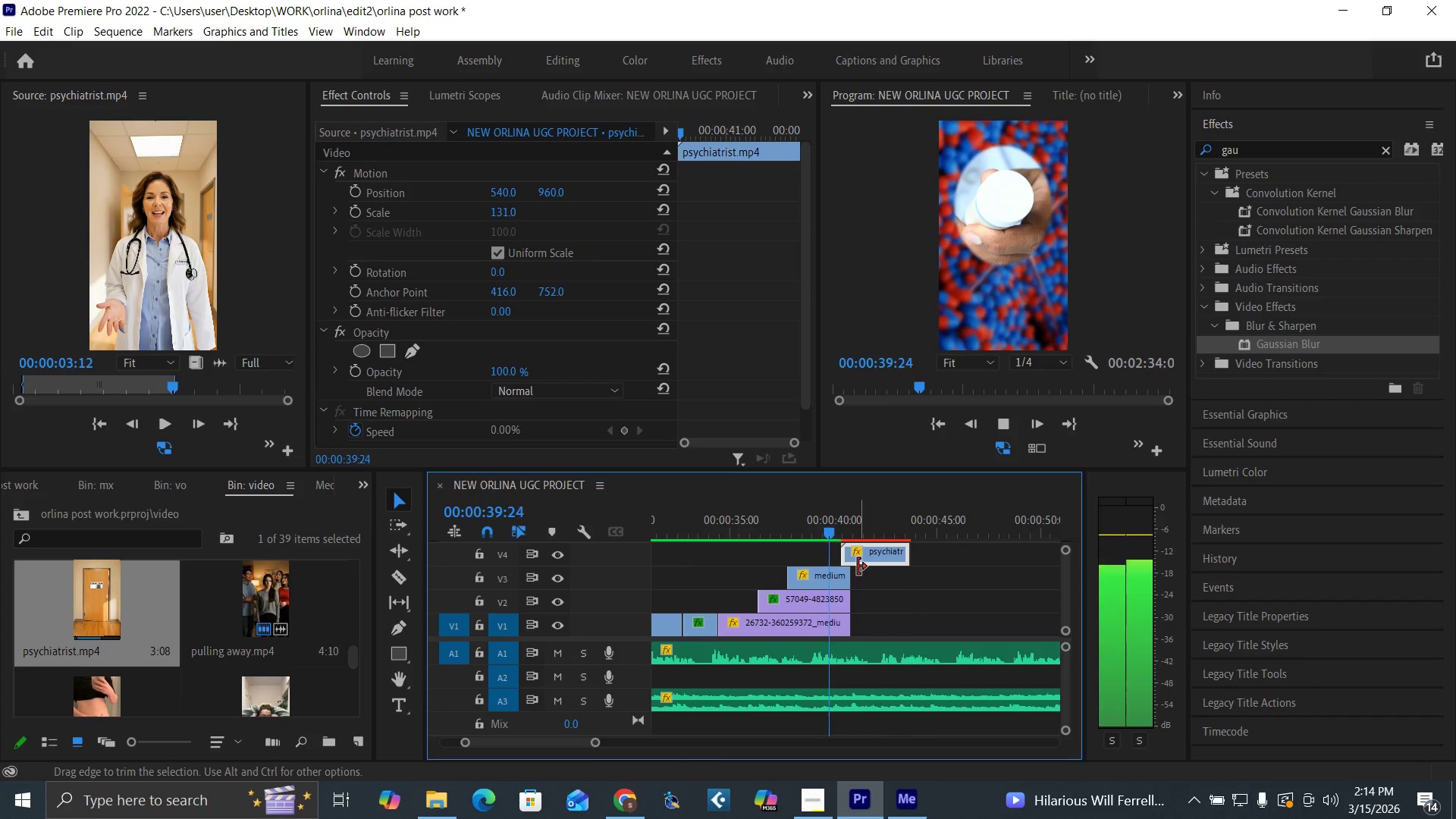 
key(Space)
 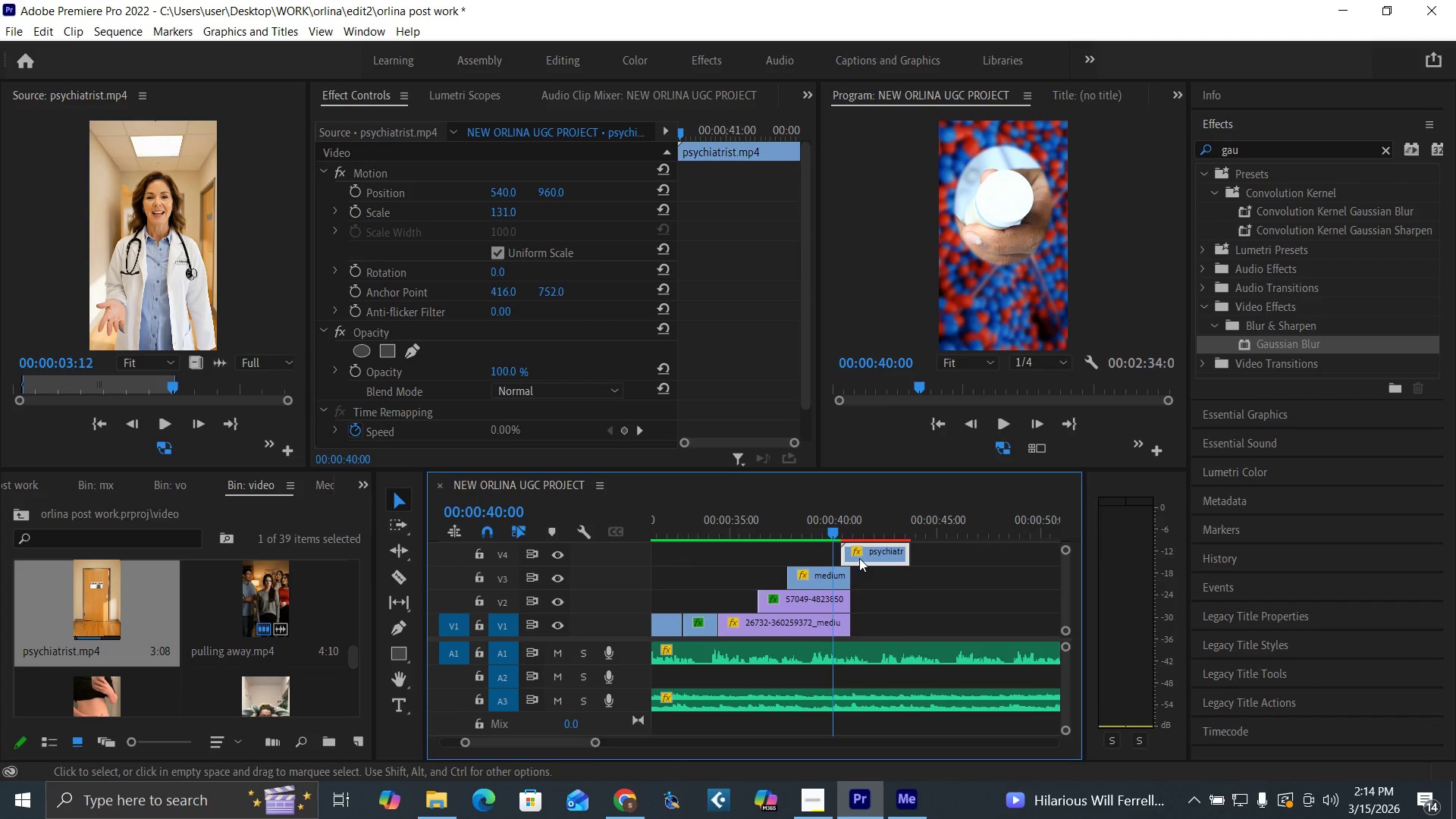 
left_click_drag(start_coordinate=[863, 556], to_coordinate=[856, 553])
 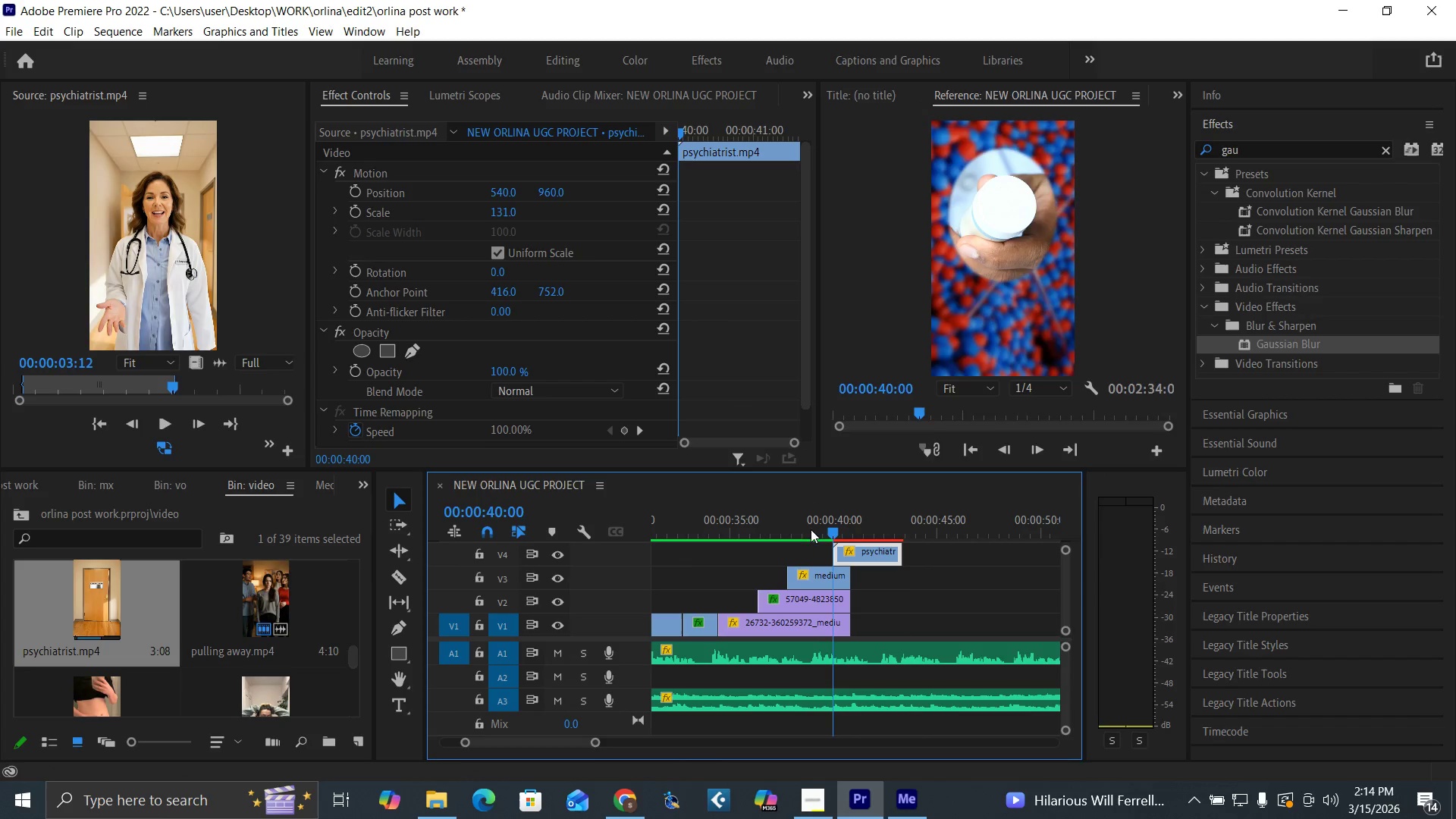 
left_click([806, 524])
 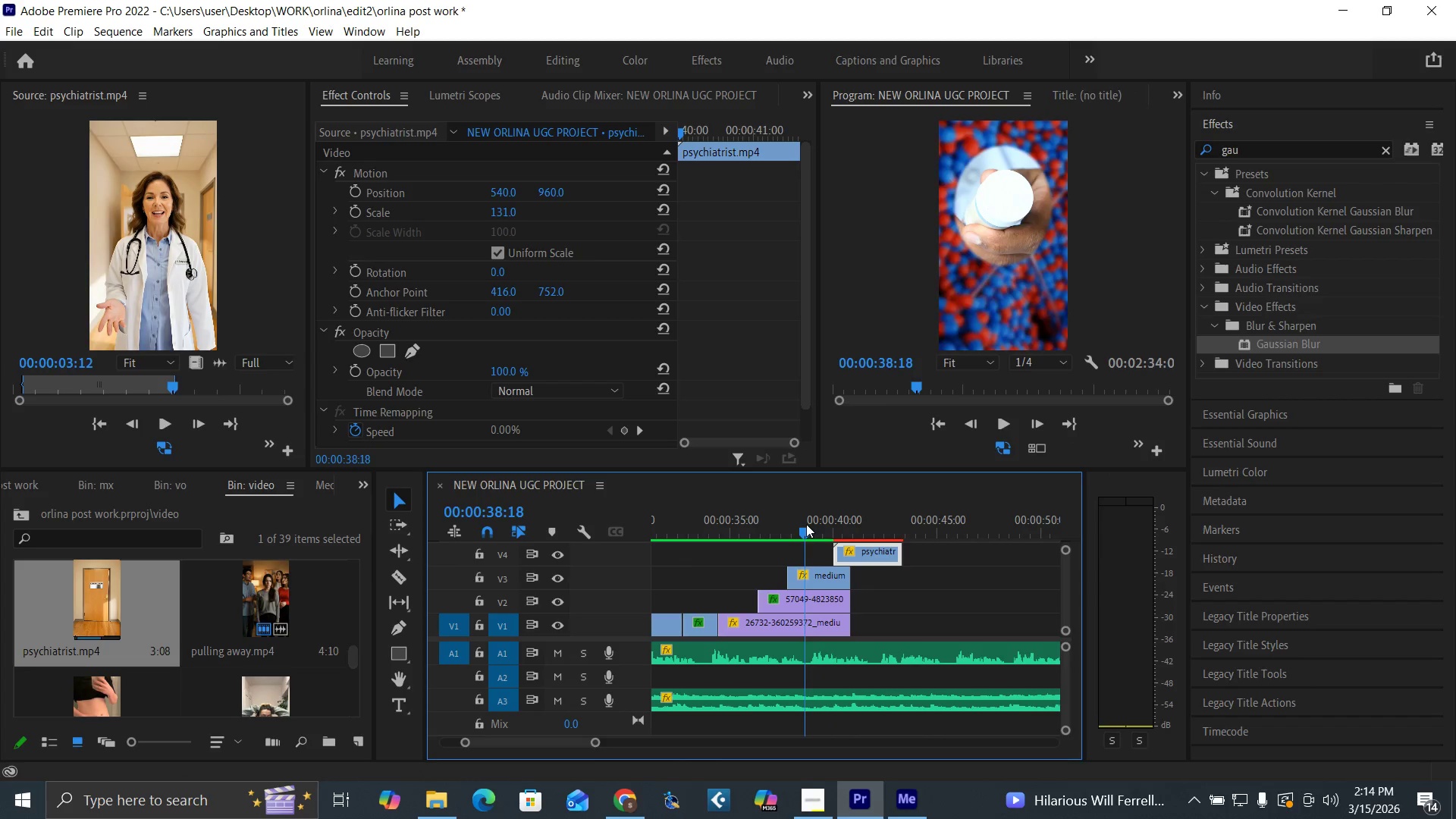 
key(Space)
 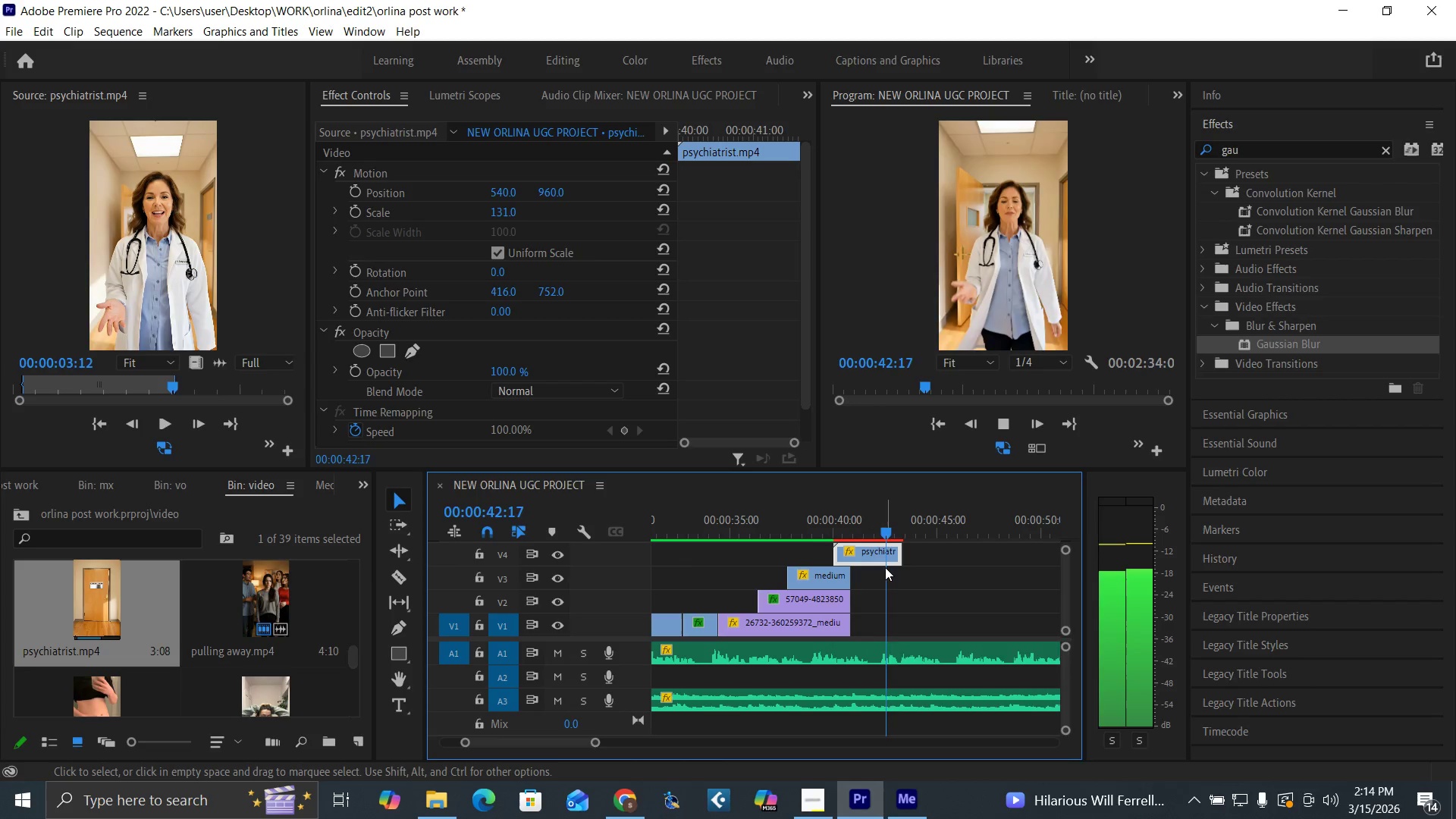 
wait(5.47)
 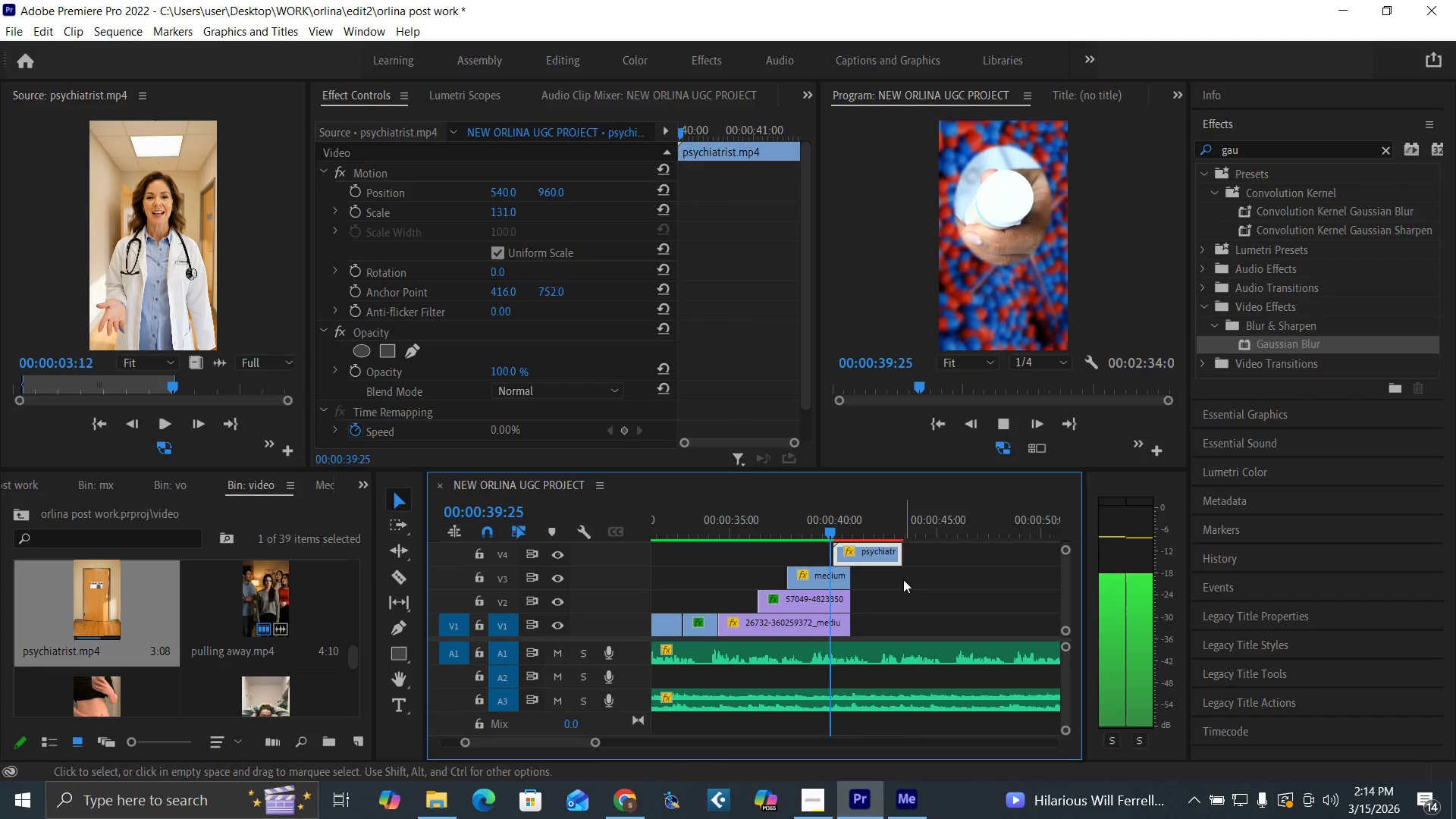 
key(Space)
 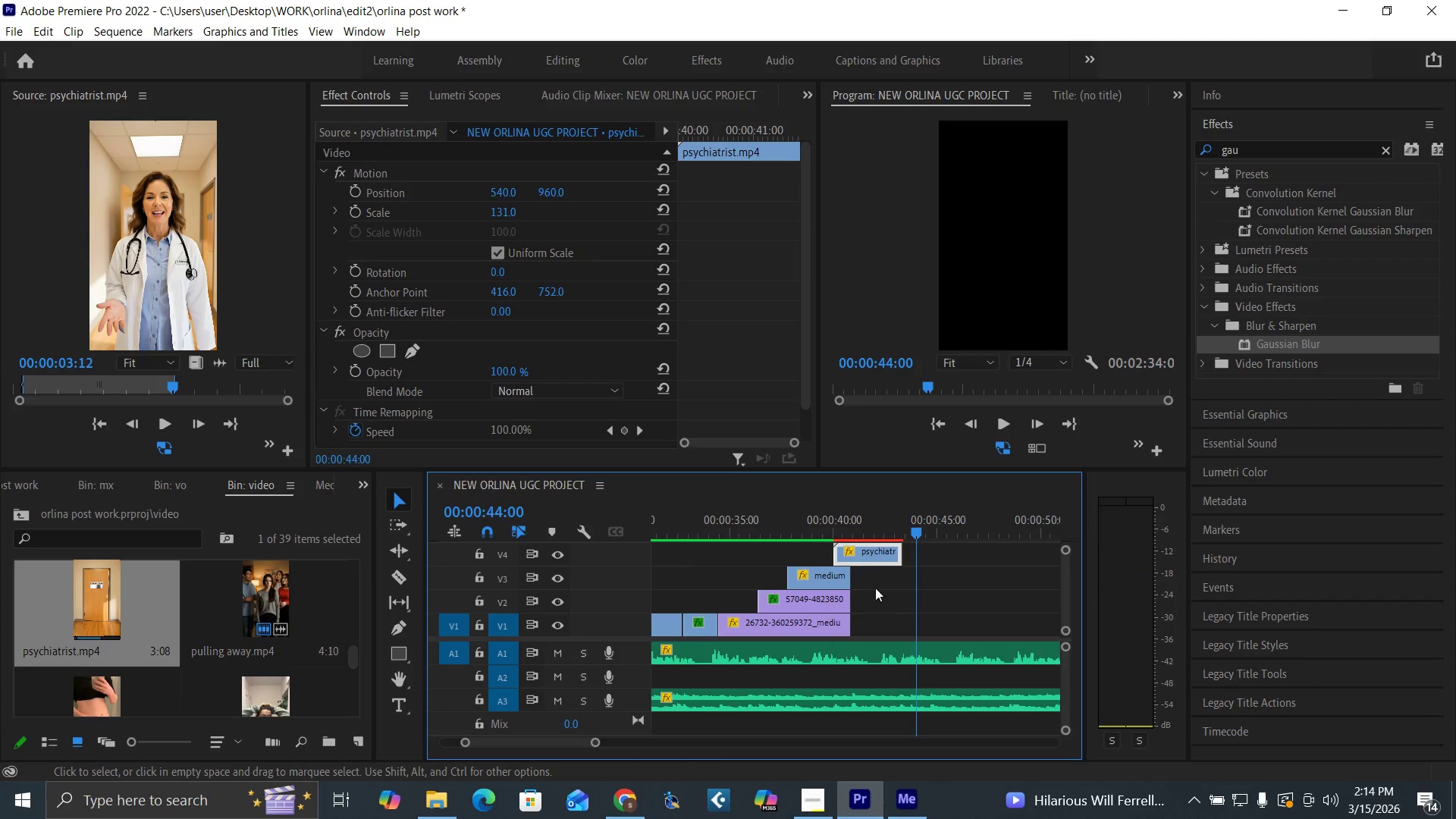 
right_click([883, 551])
 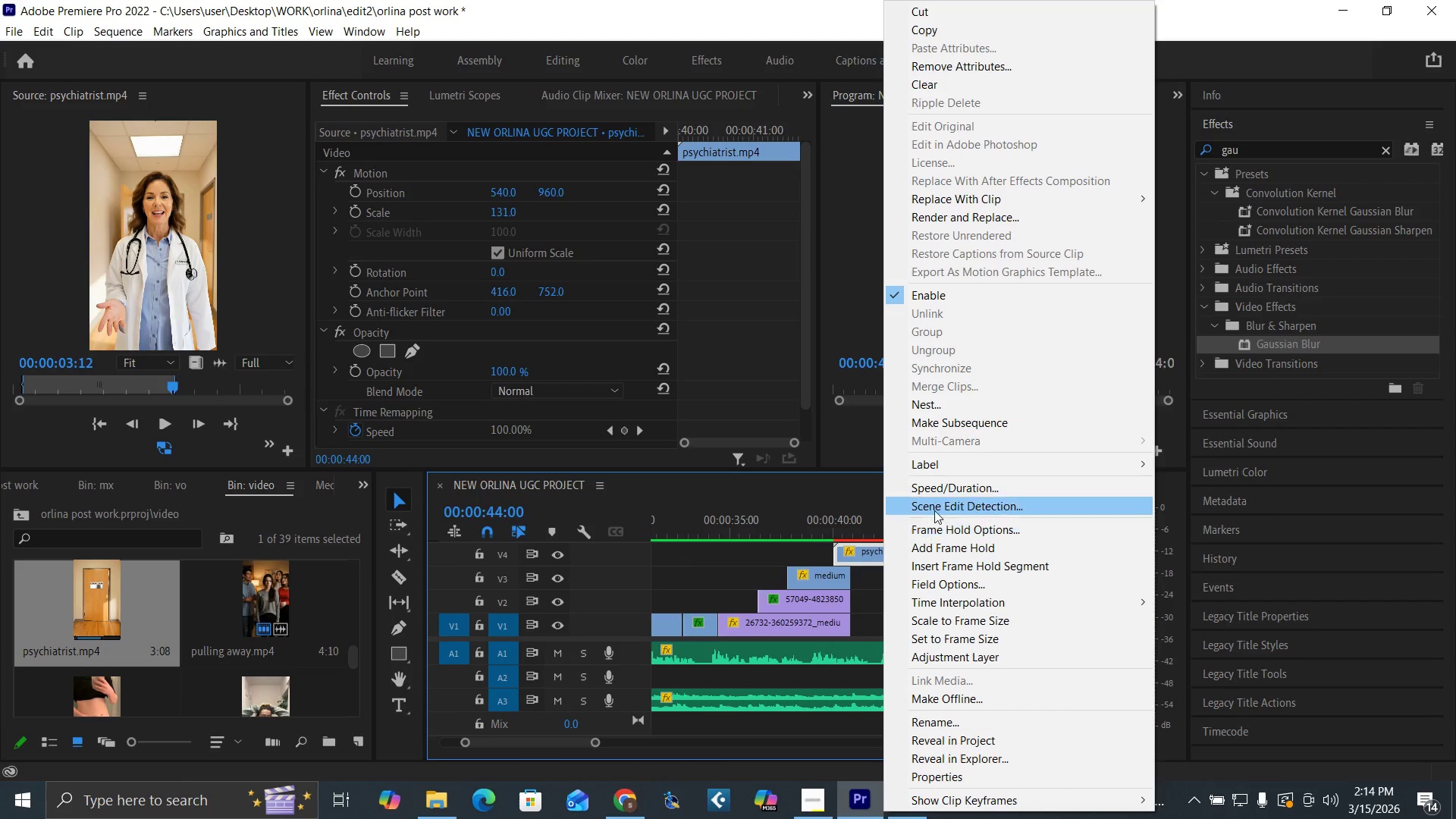 
left_click([943, 484])
 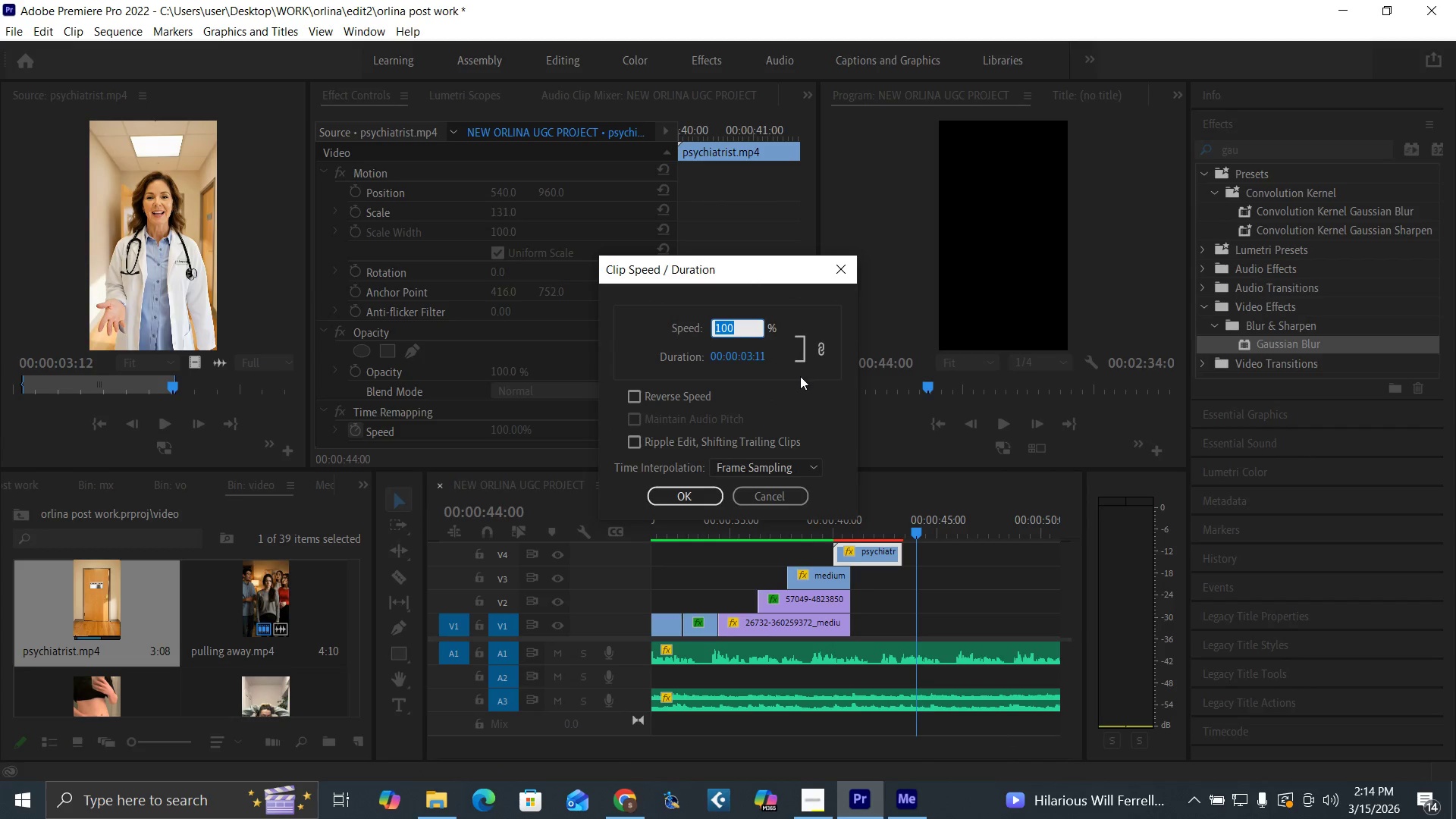 
type(80)
 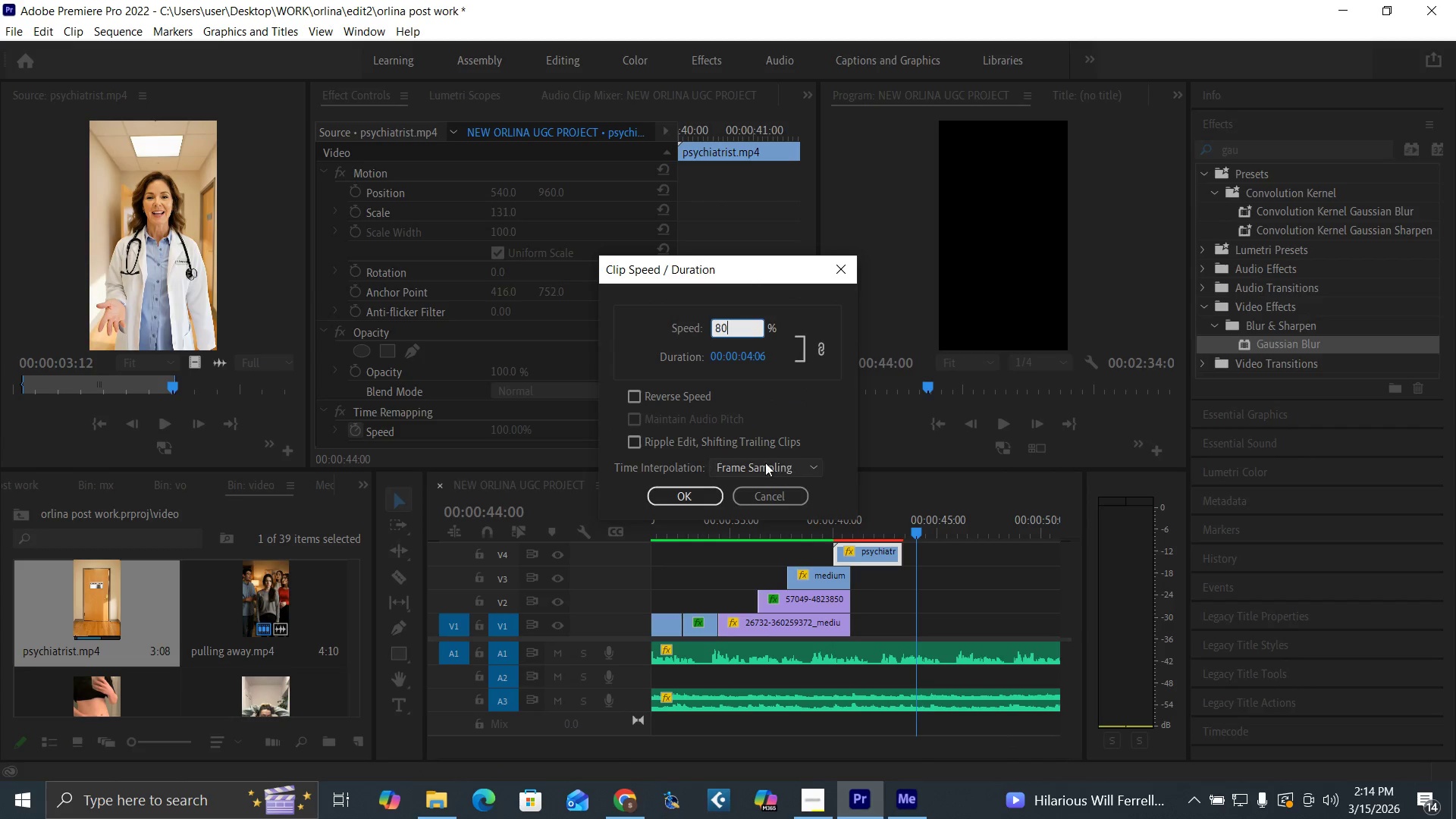 
left_click([764, 462])
 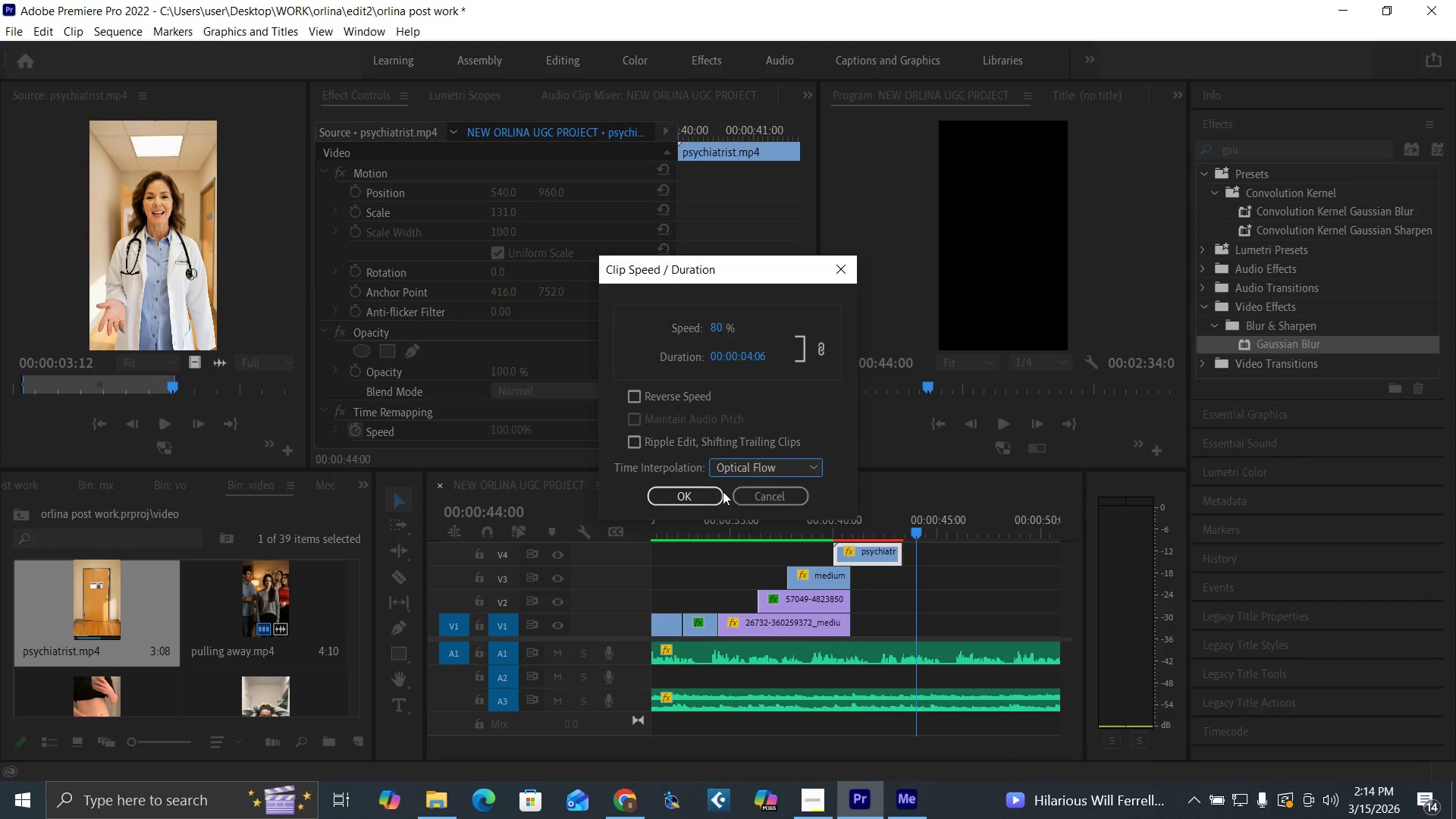 
left_click([700, 497])
 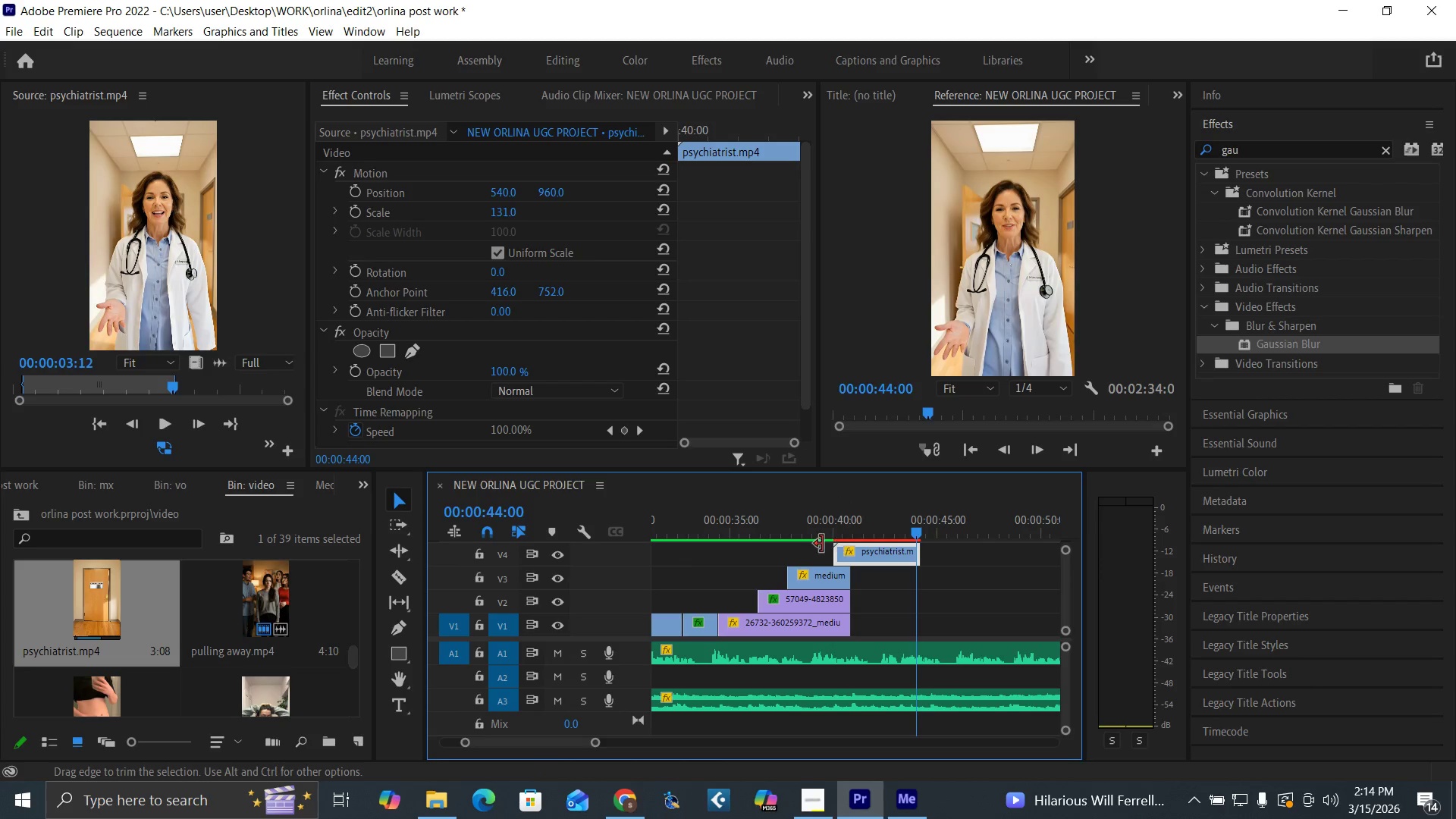 
left_click([824, 529])
 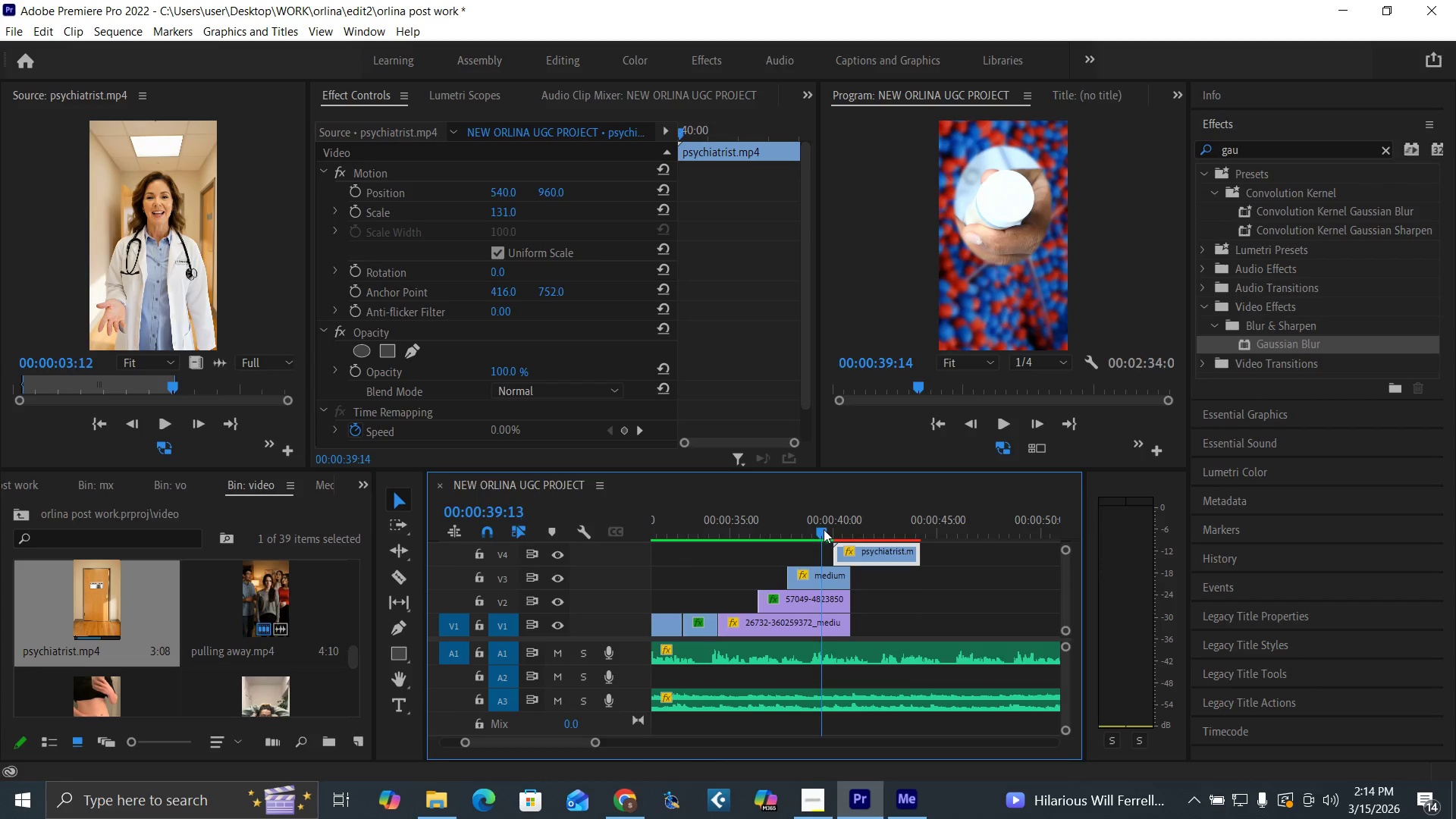 
key(Space)
 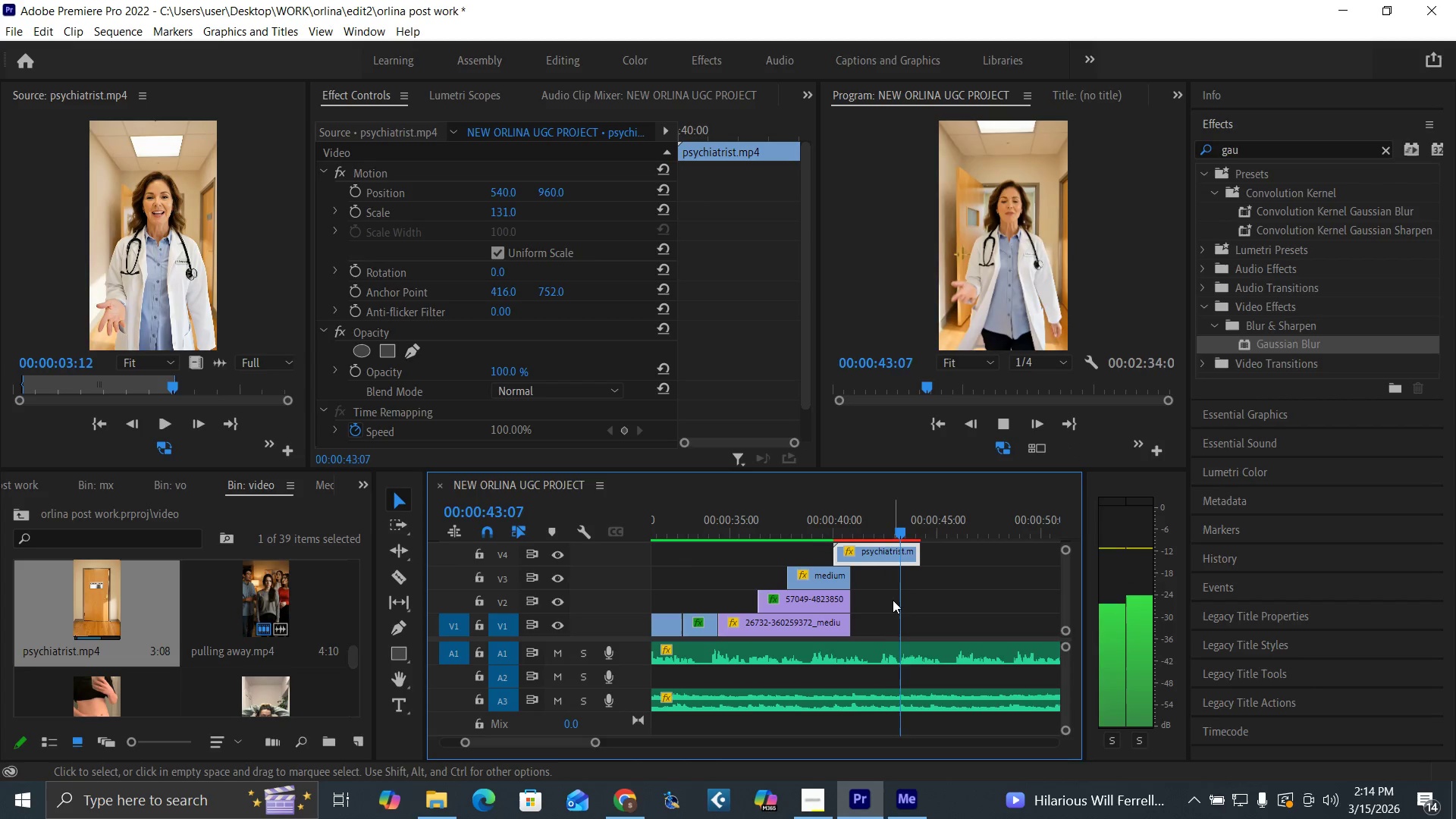 
wait(5.2)
 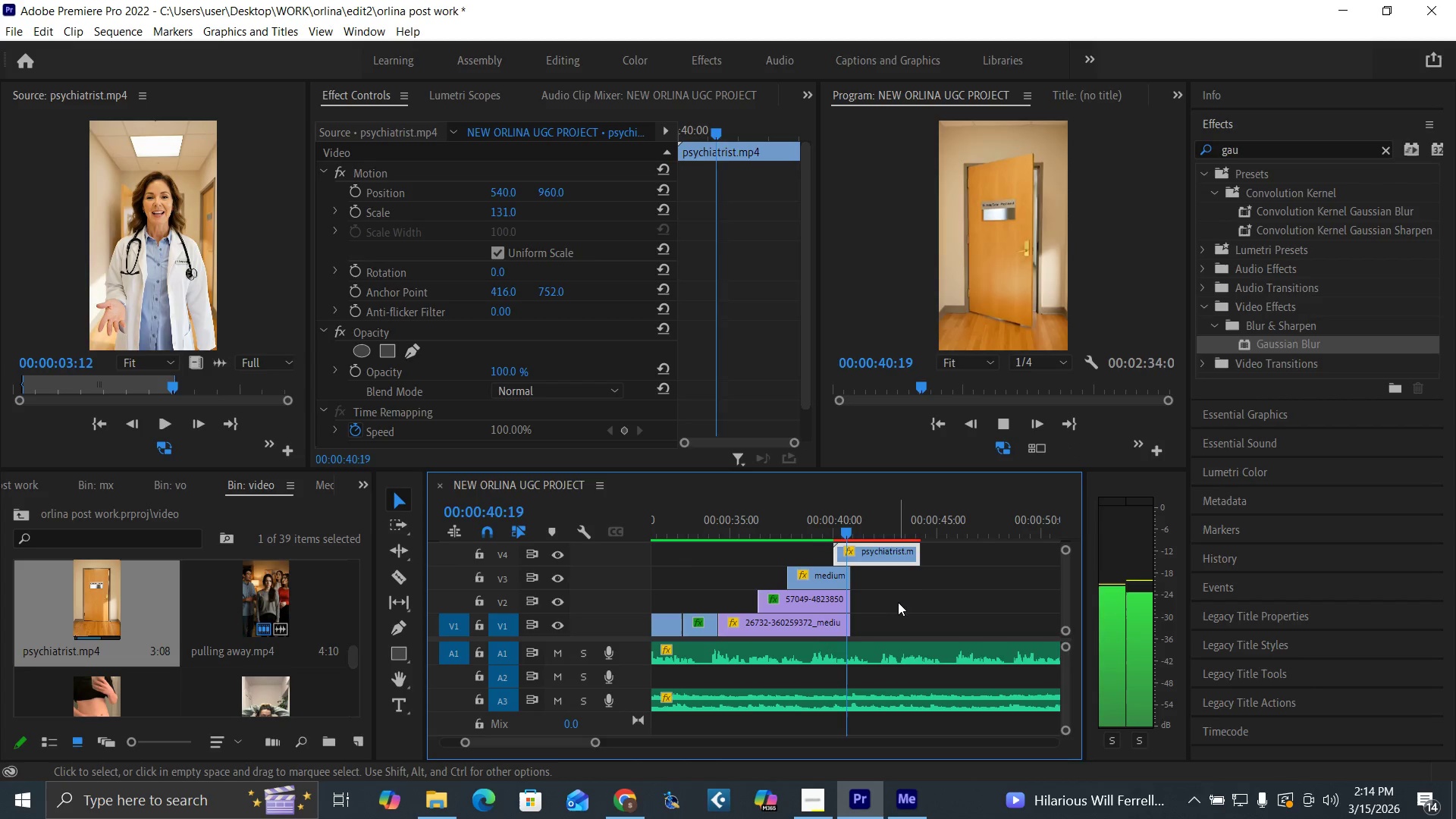 
key(Space)
 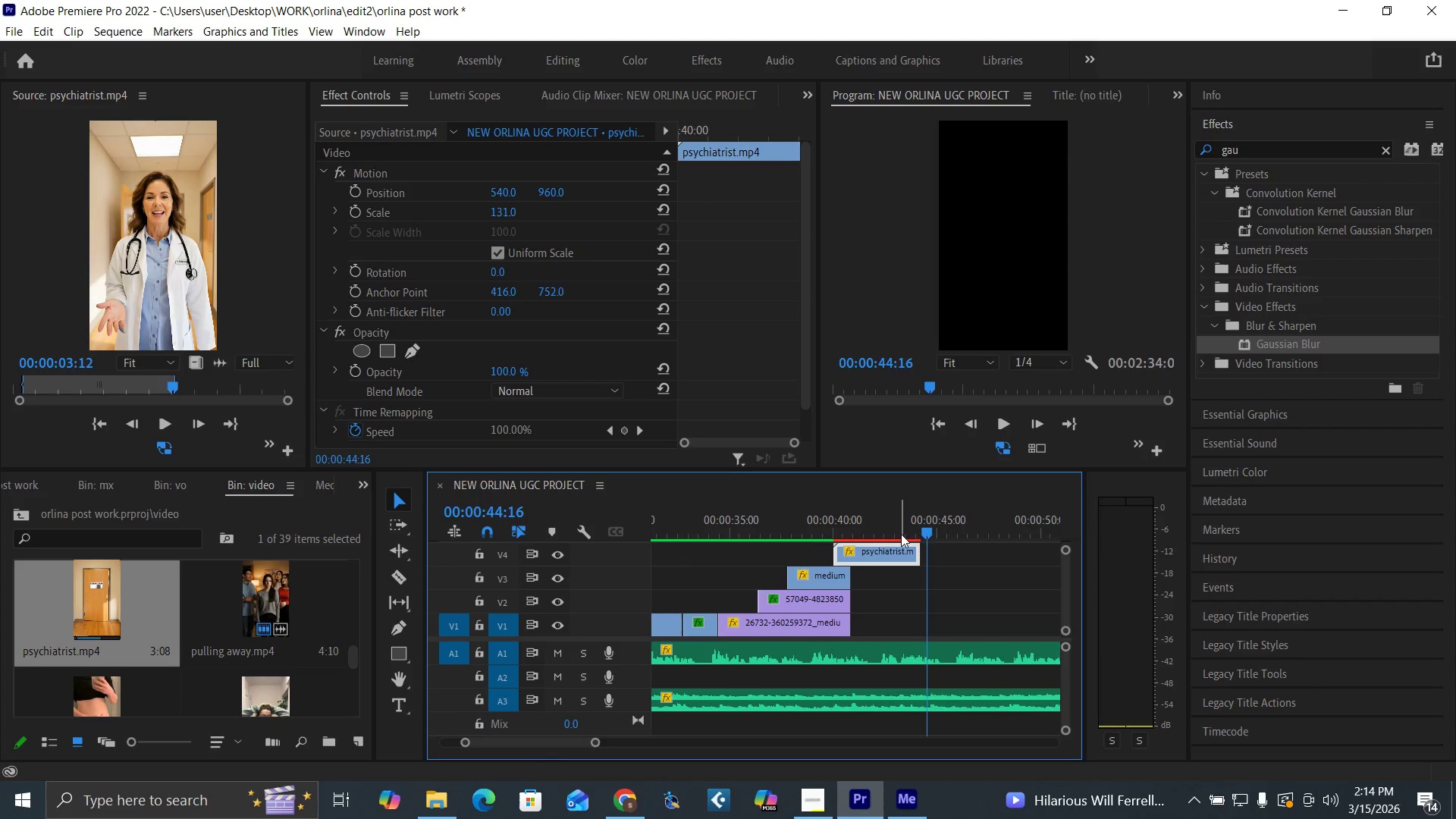 
key(Space)
 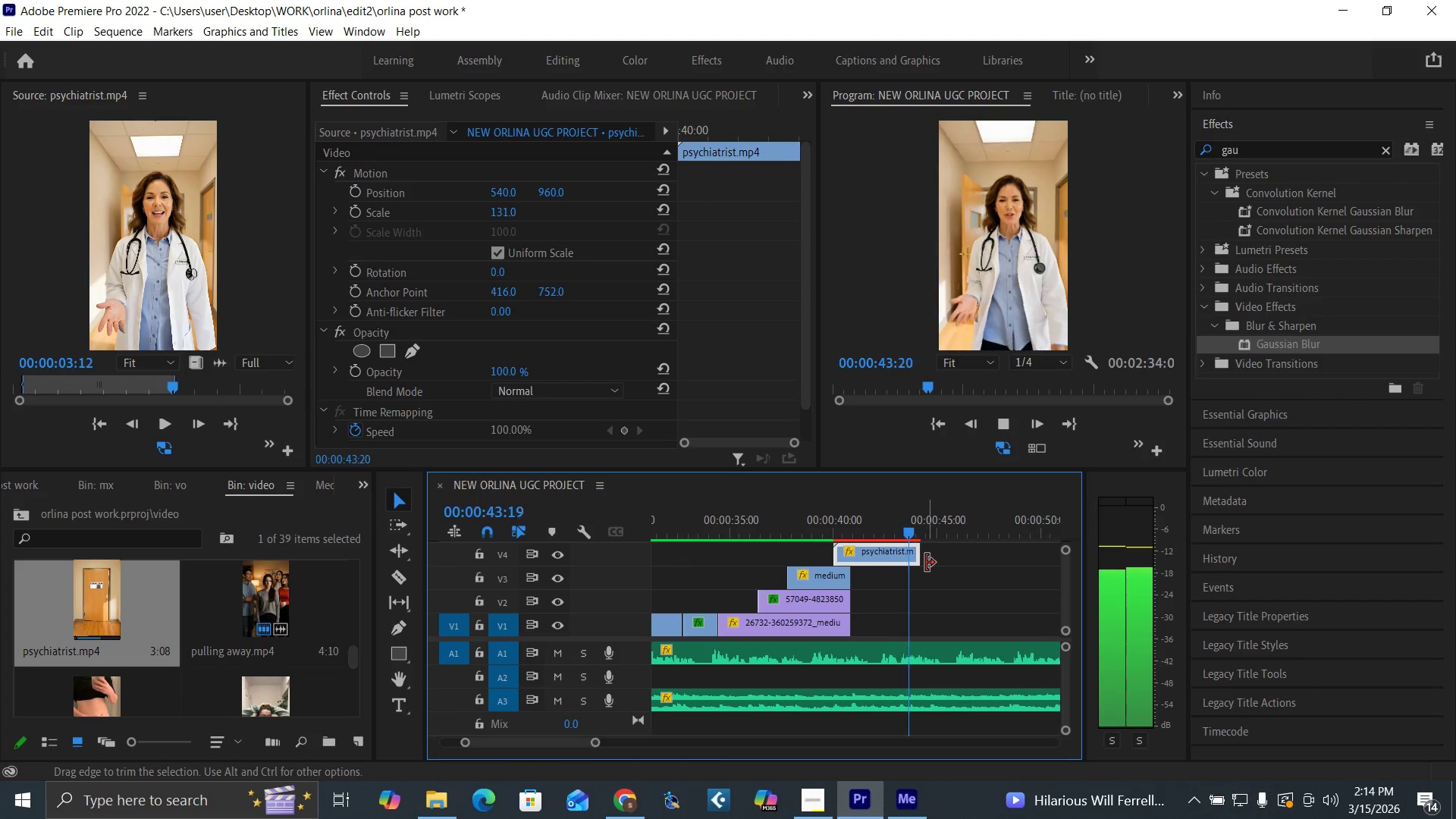 
key(Space)
 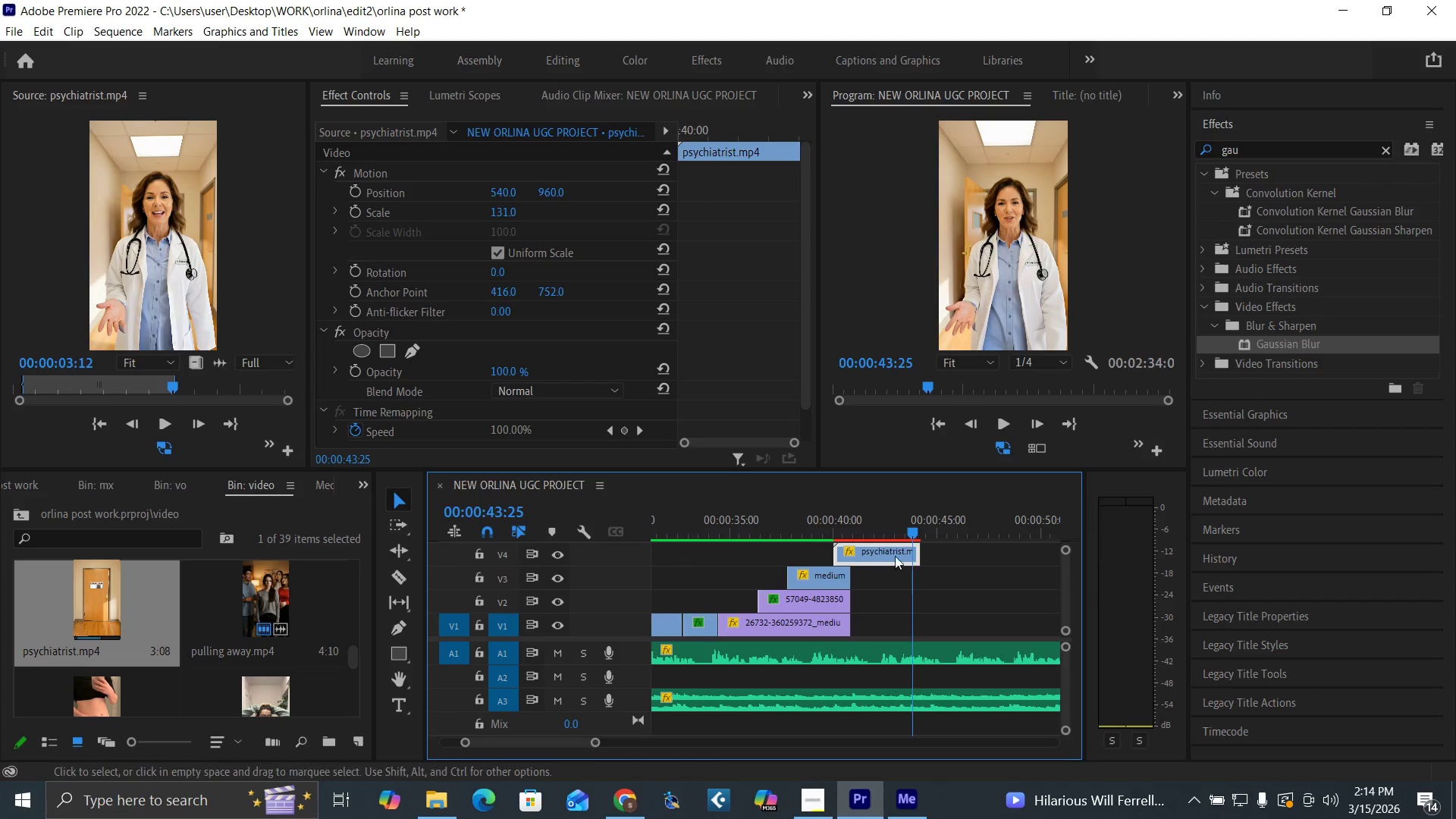 
right_click([890, 554])
 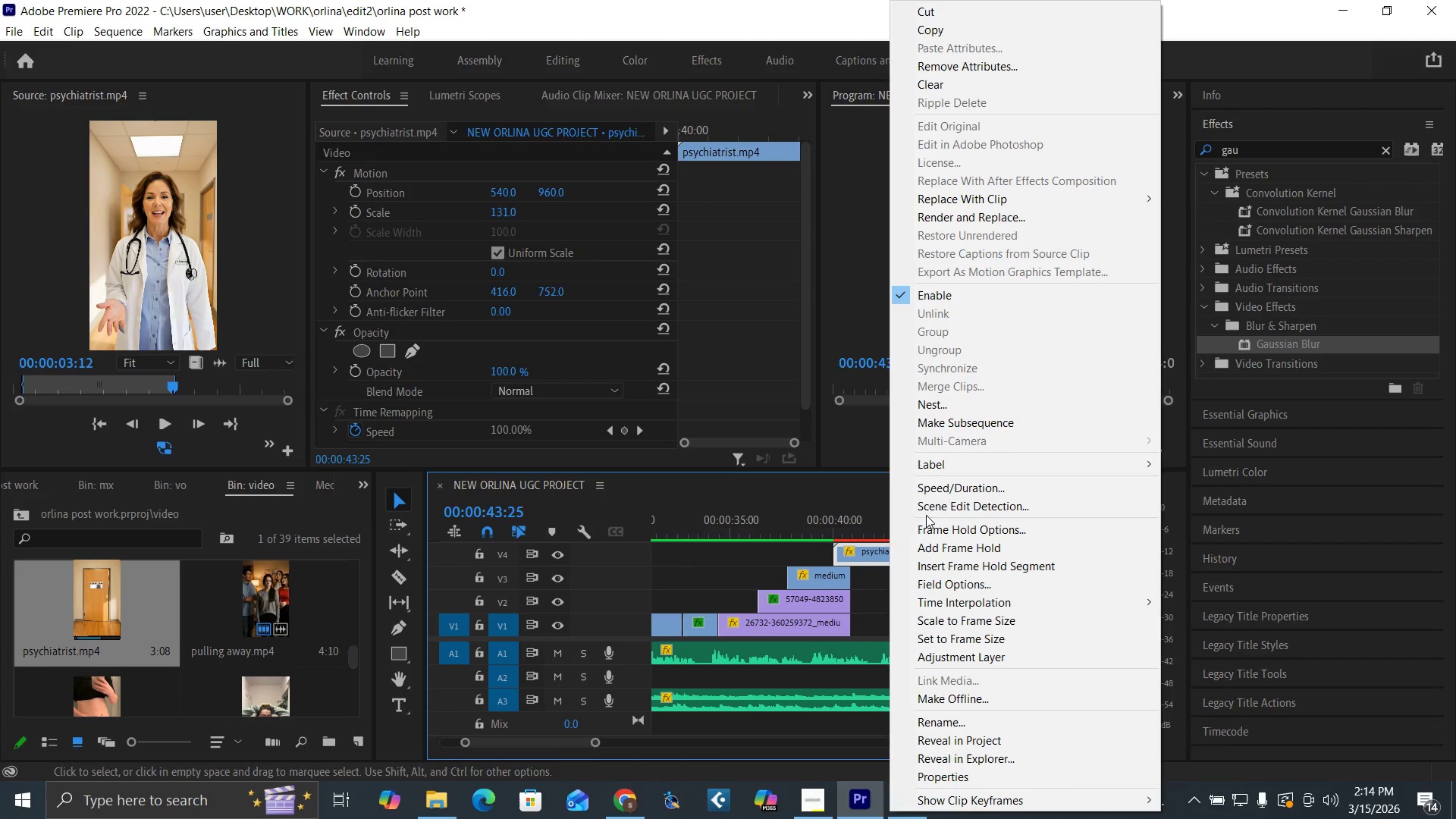 
left_click([935, 491])
 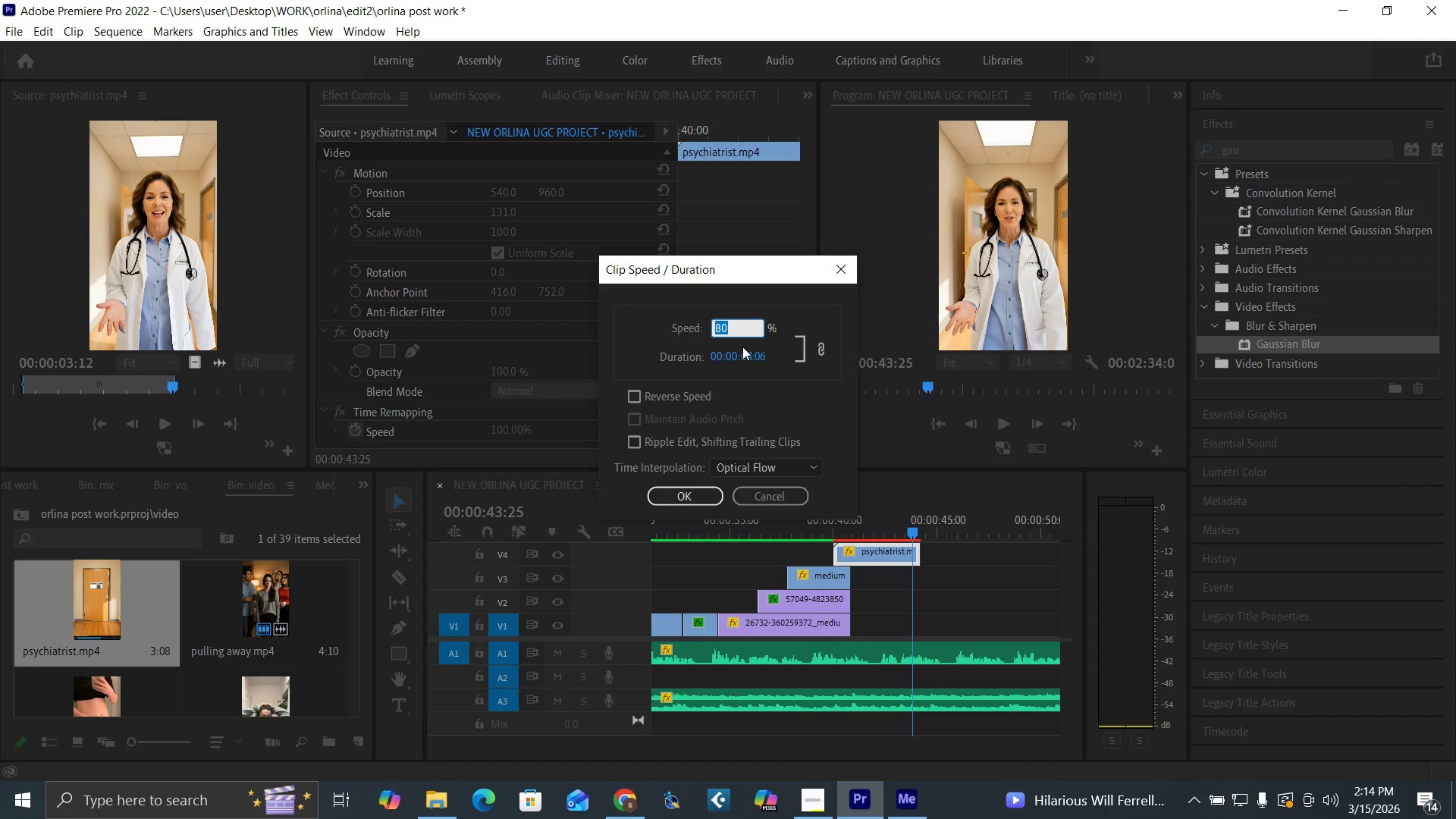 
type(90)
 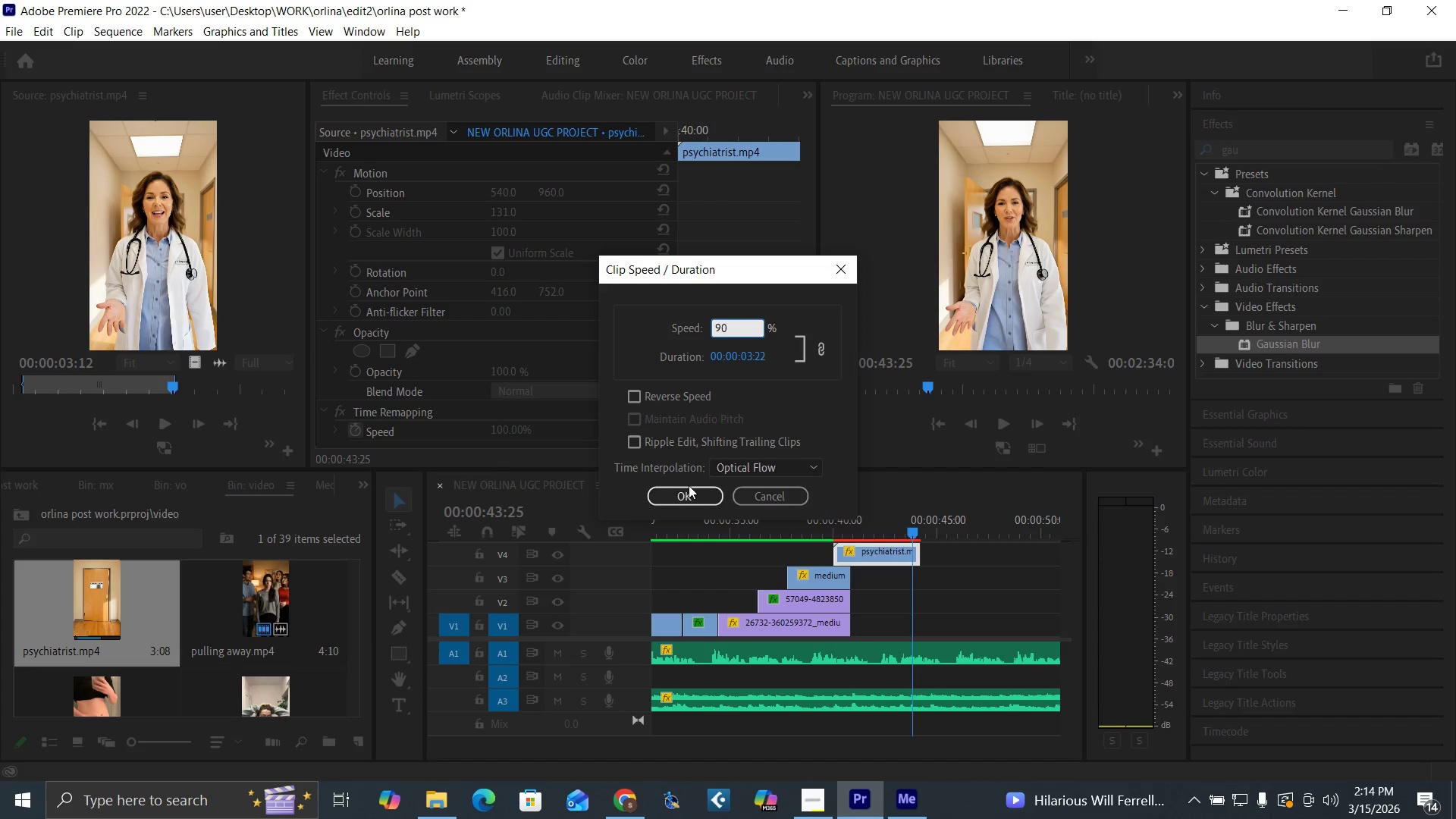 
left_click([689, 500])
 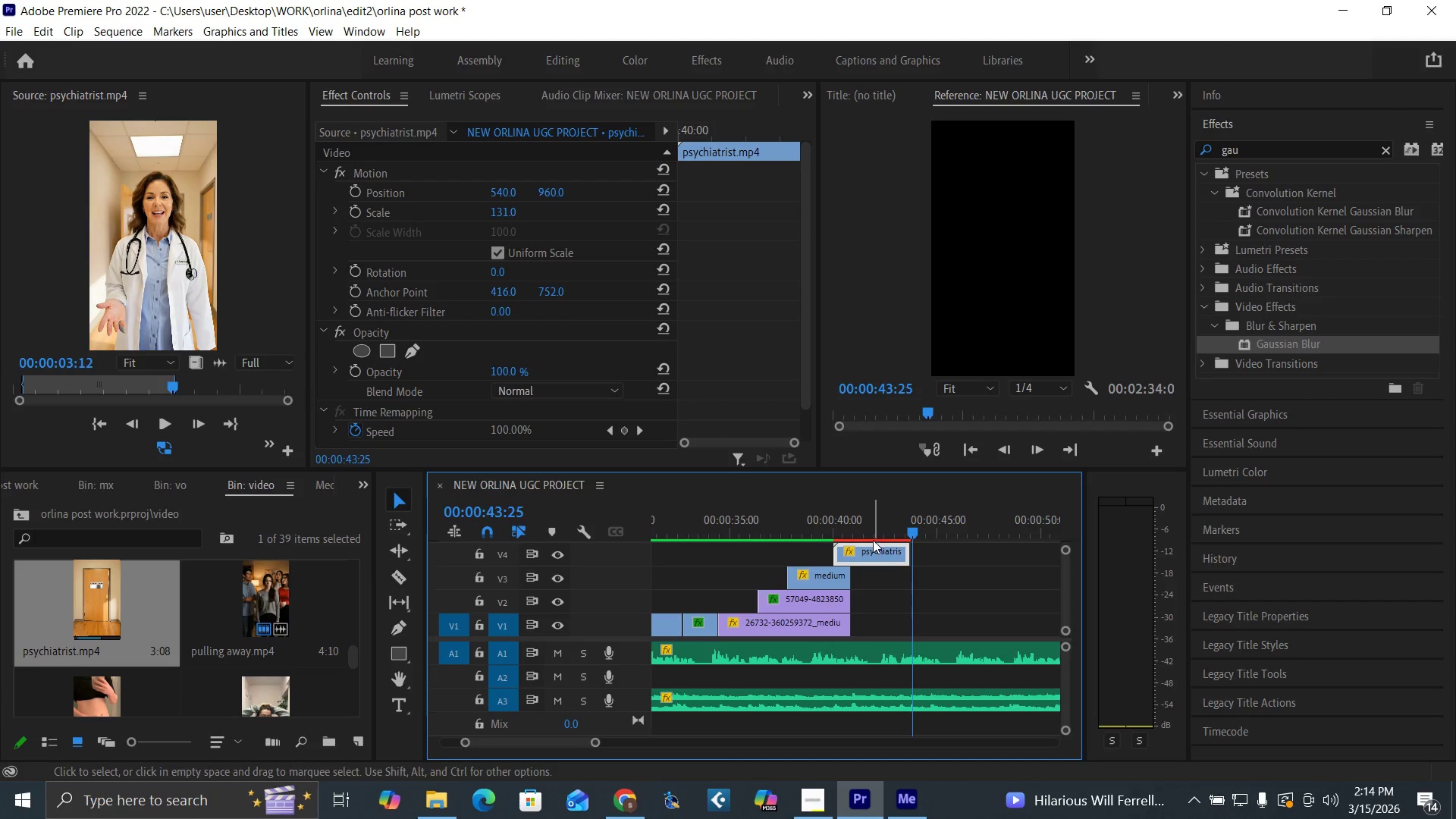 
key(Space)
 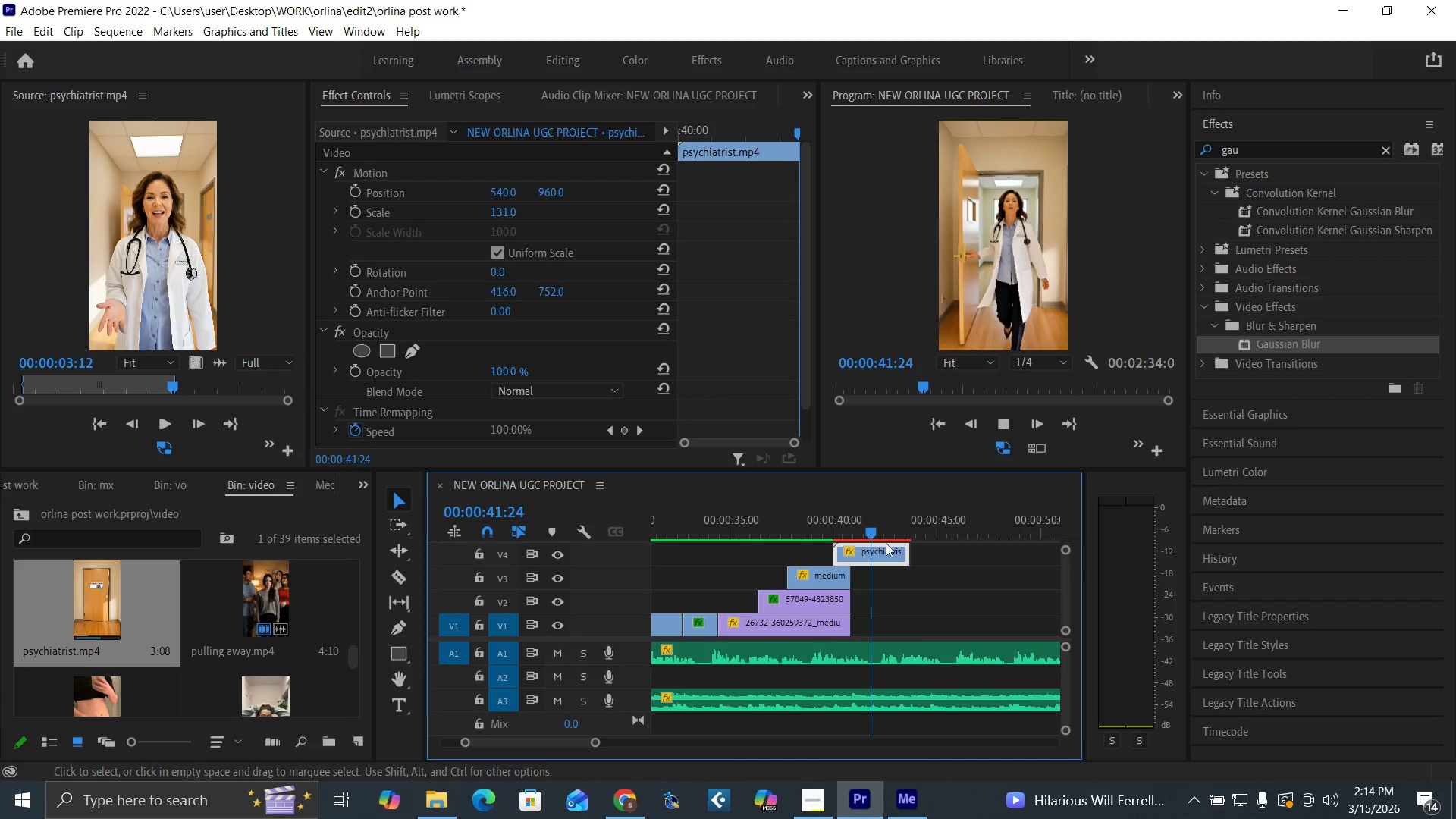 
mouse_move([904, 557])
 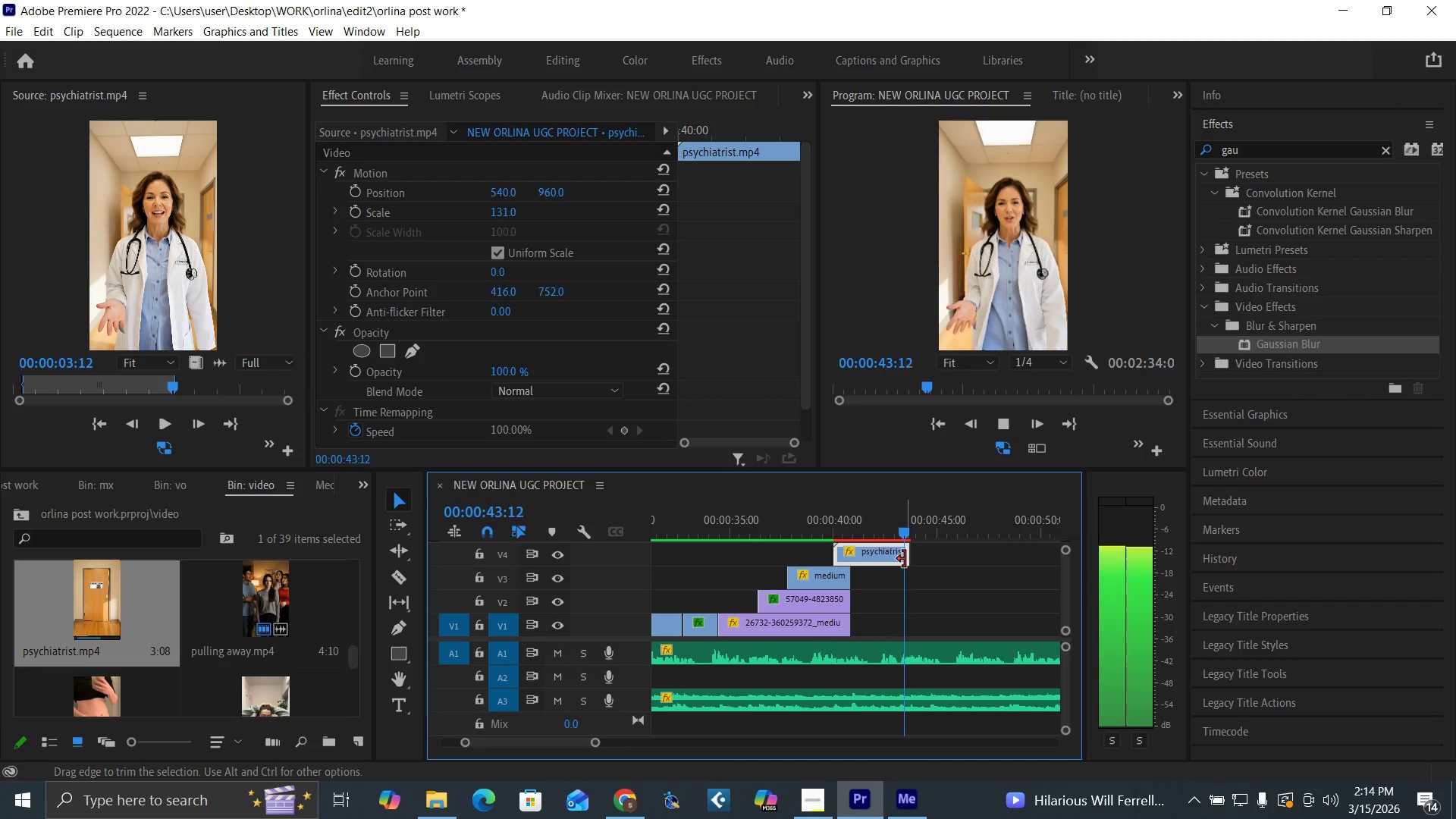 
key(Space)
 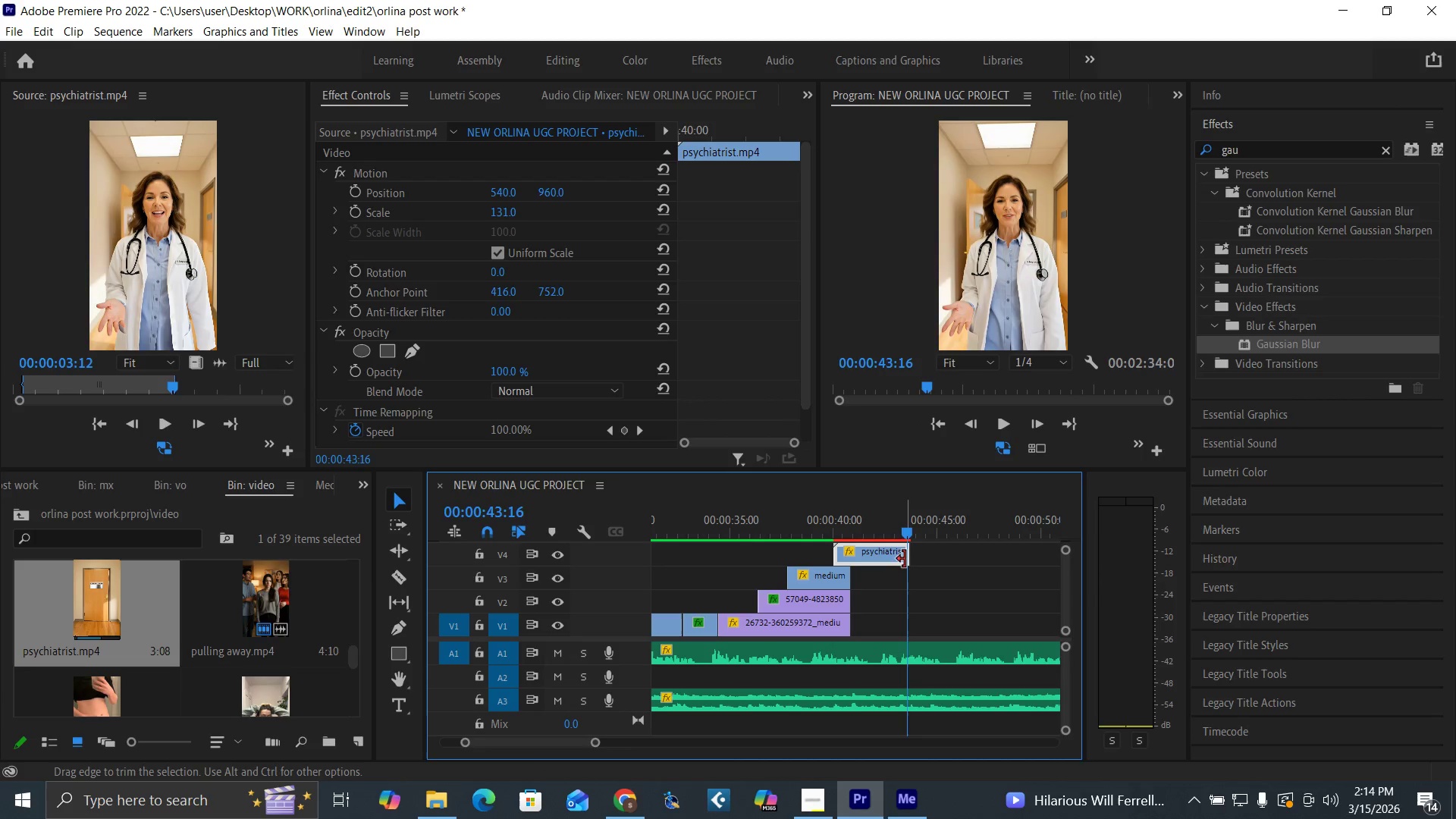 
key(Space)
 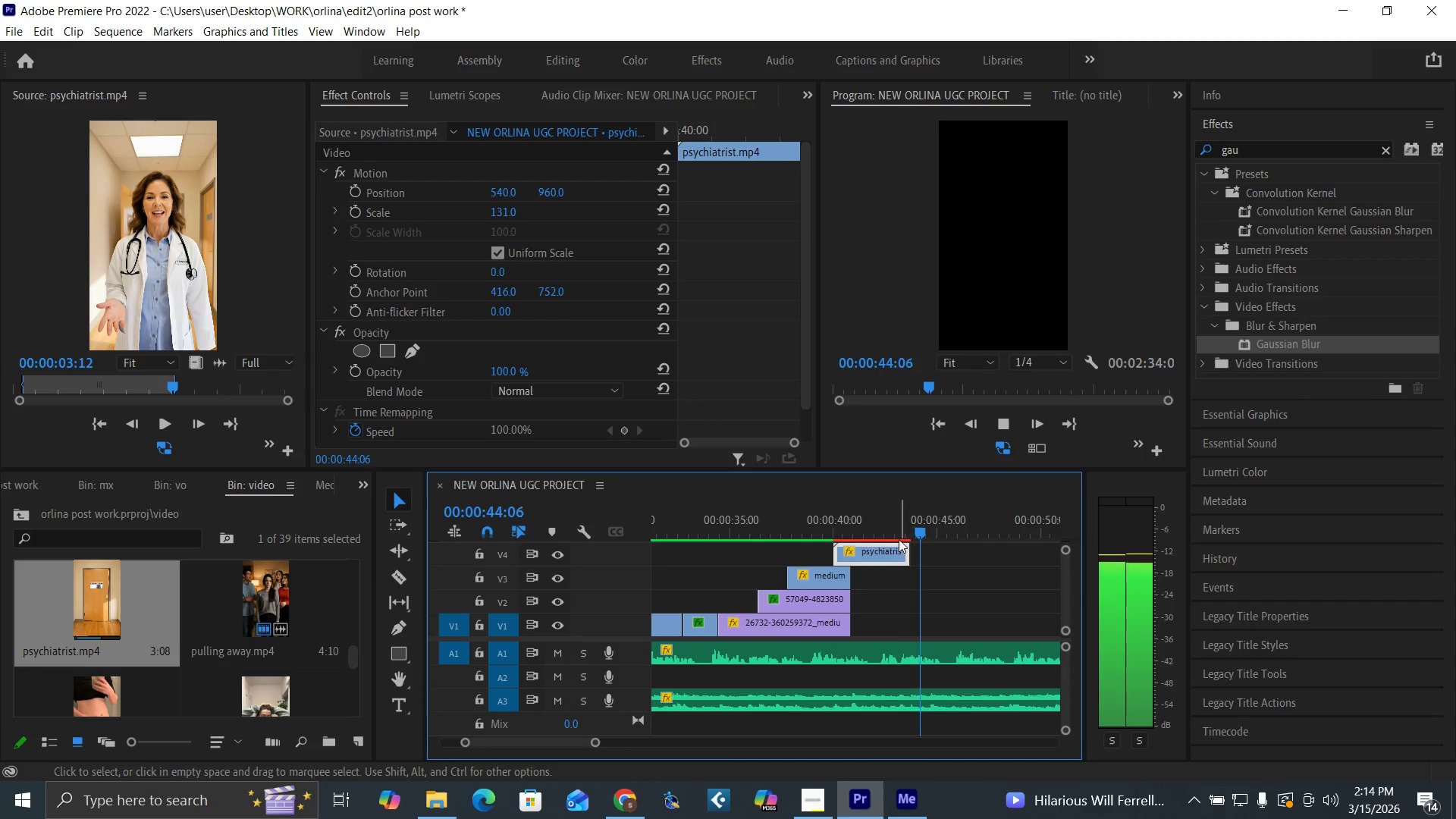 
left_click([899, 535])
 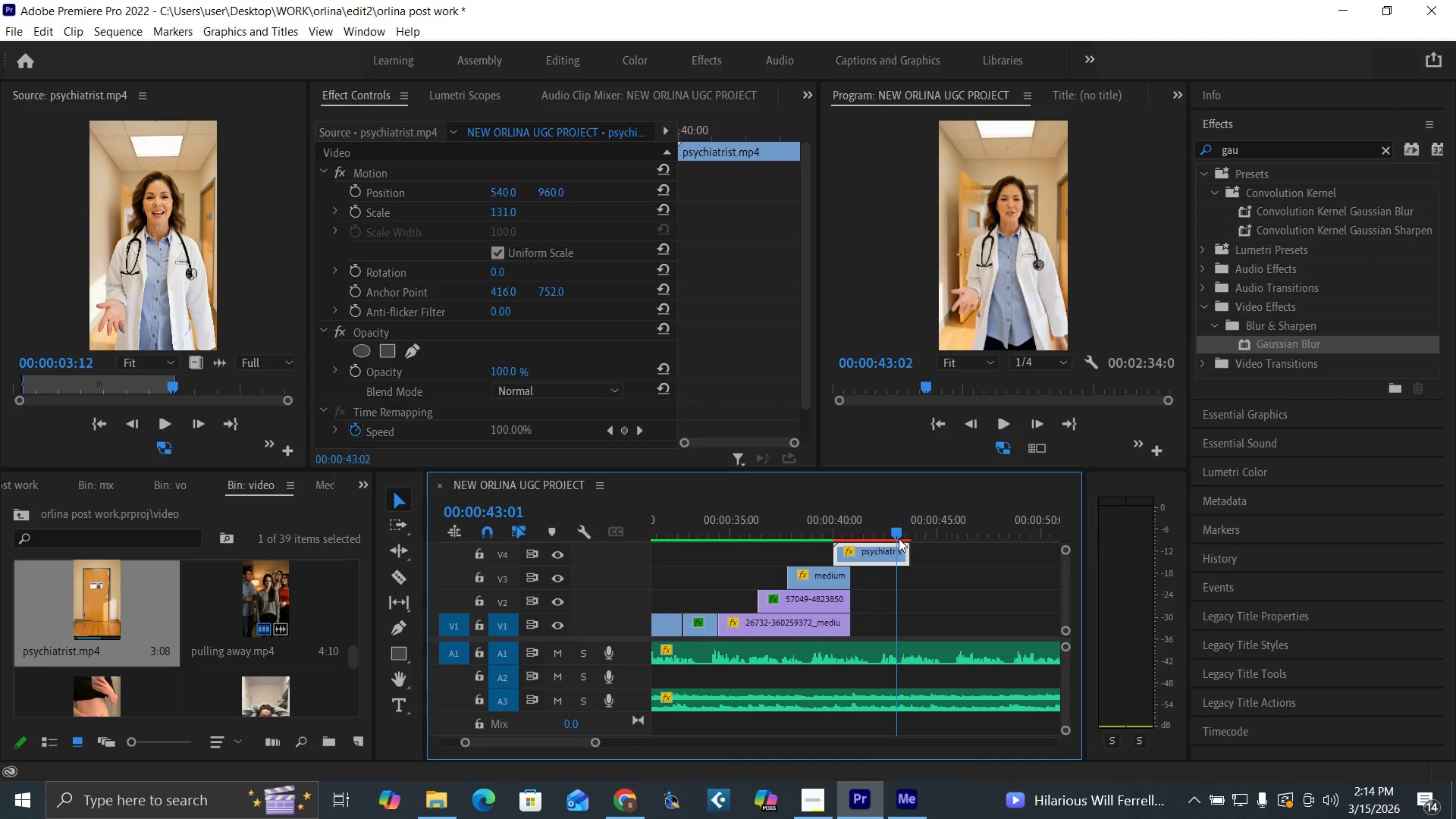 
key(Space)
 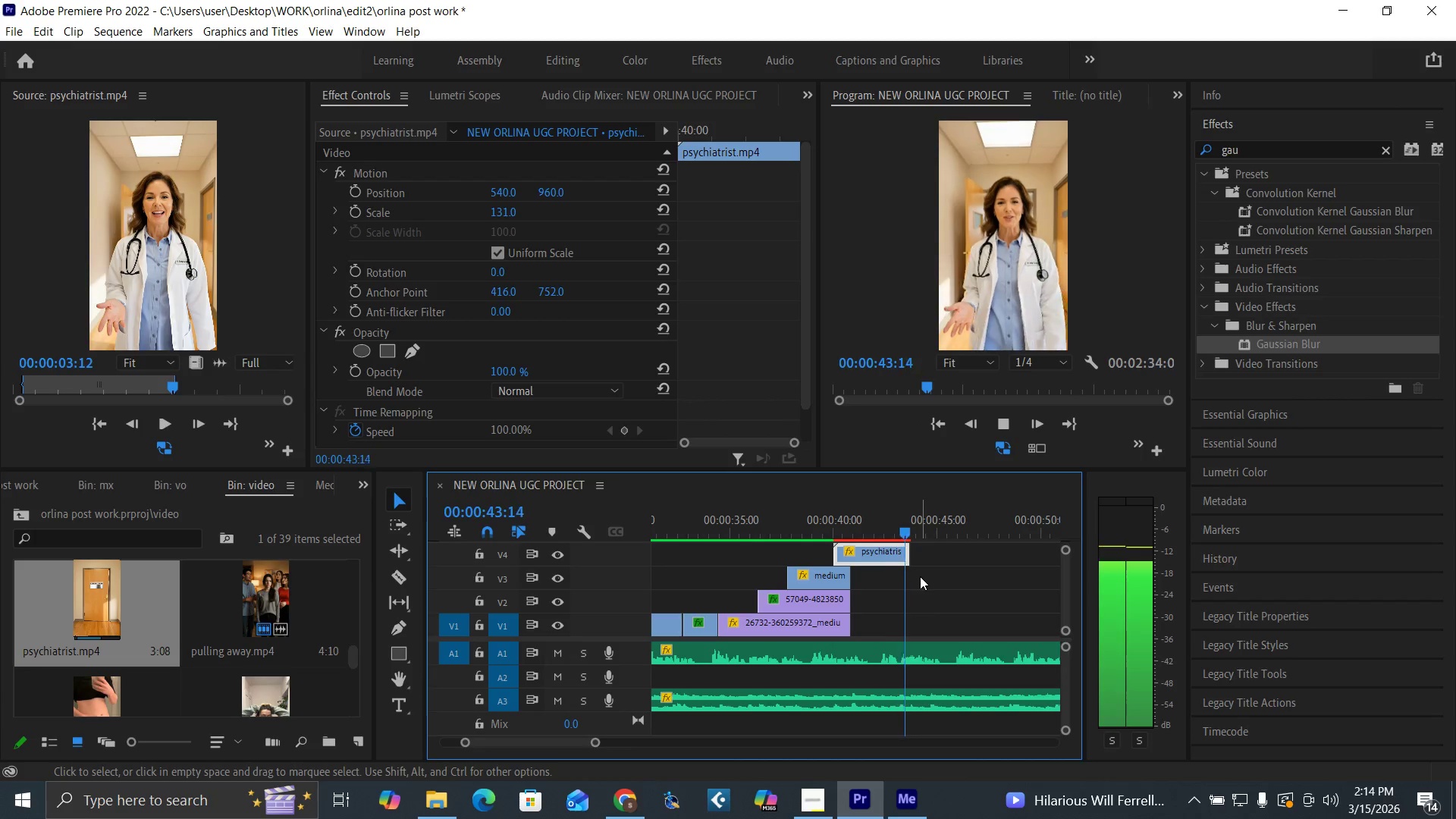 
key(Space)
 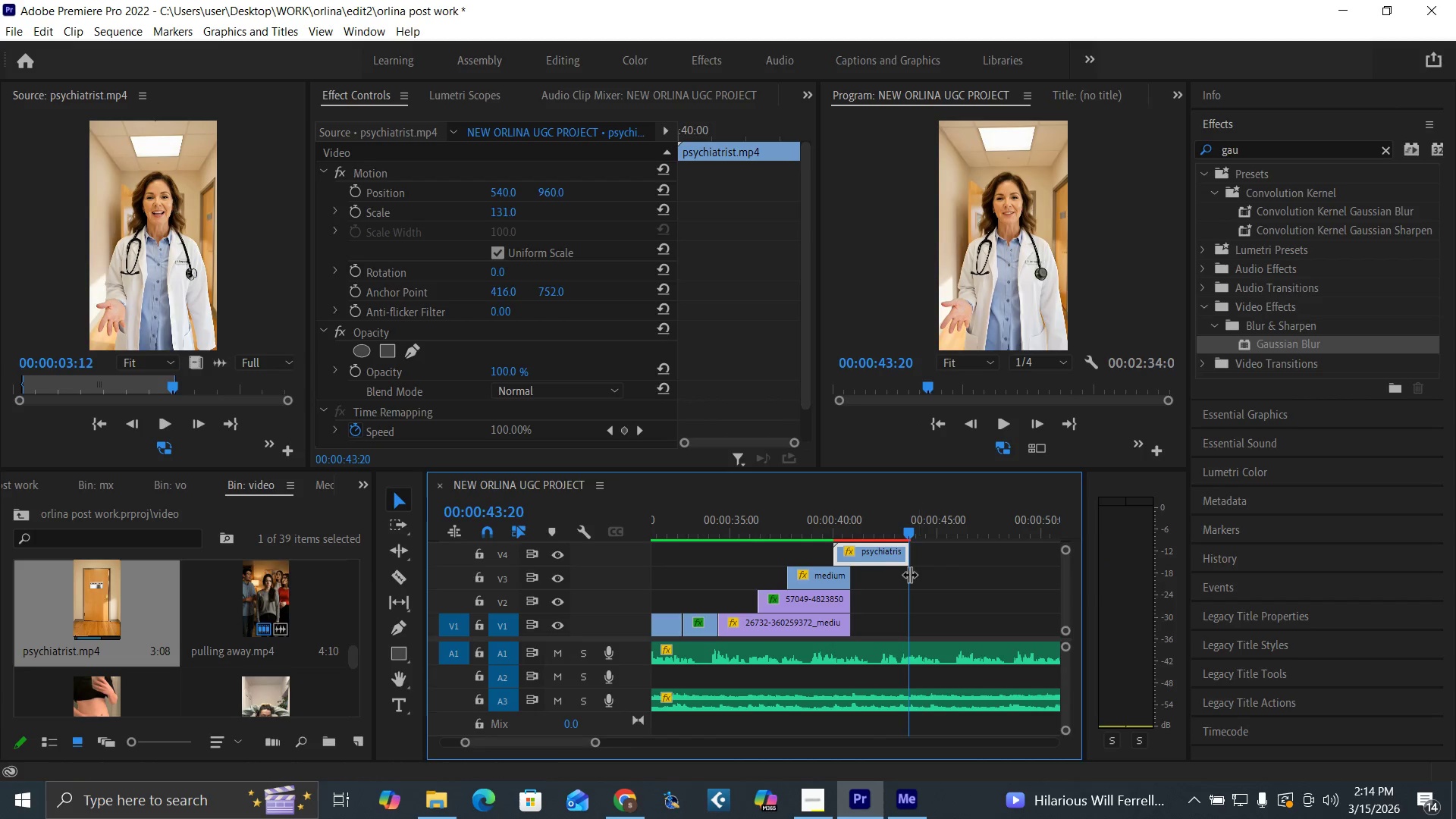 
key(Space)
 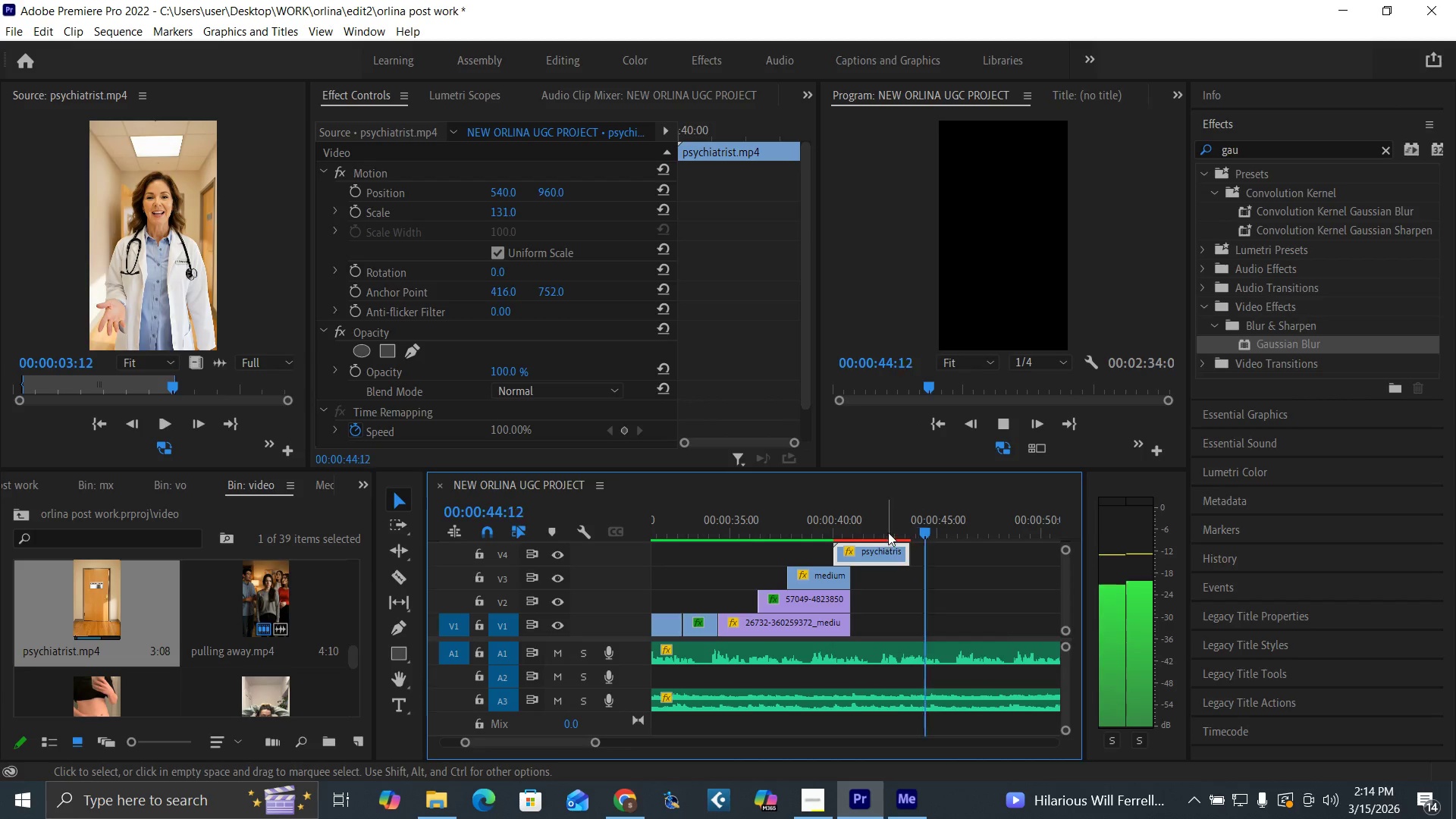 
left_click([888, 532])
 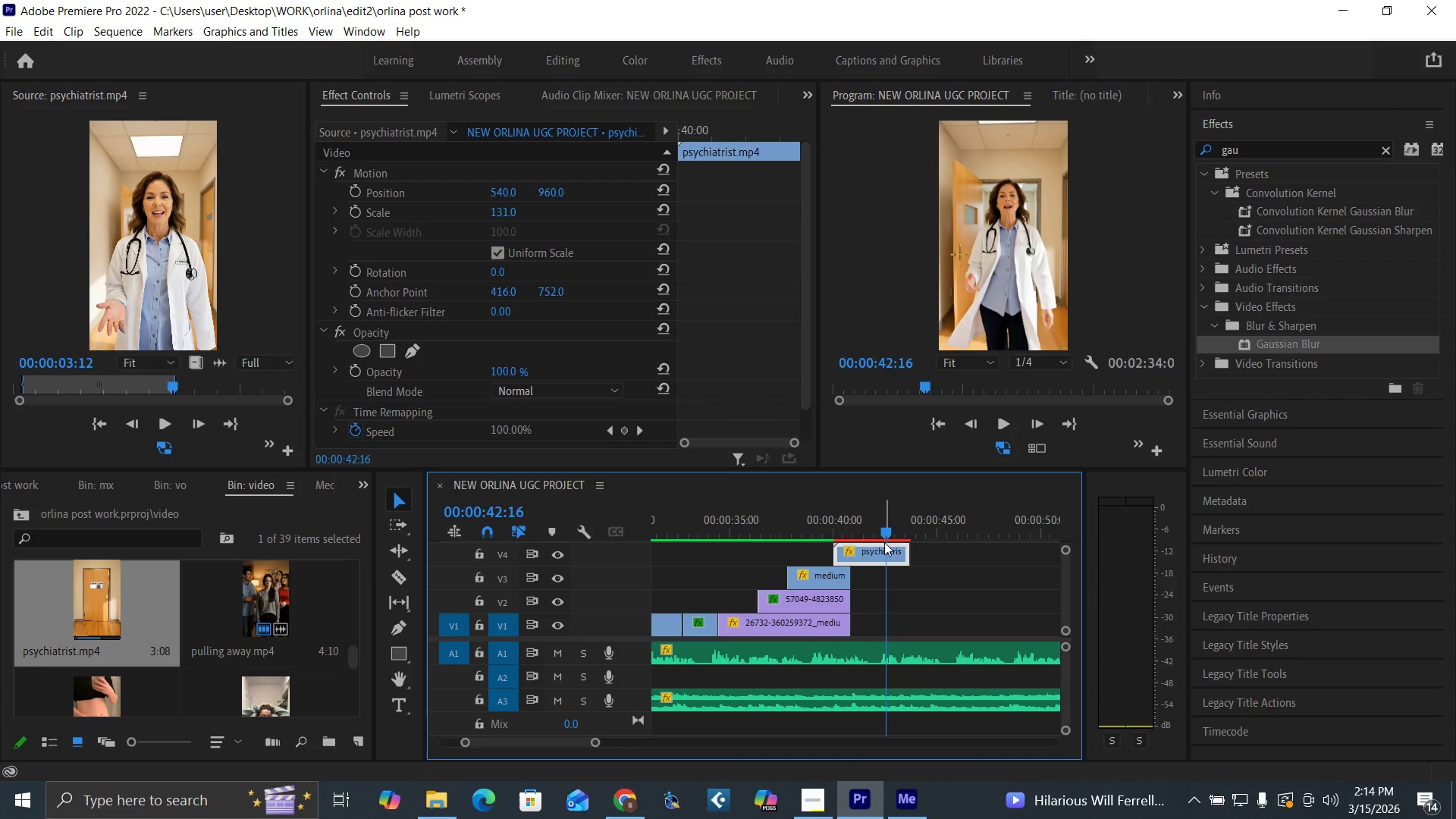 
key(Space)
 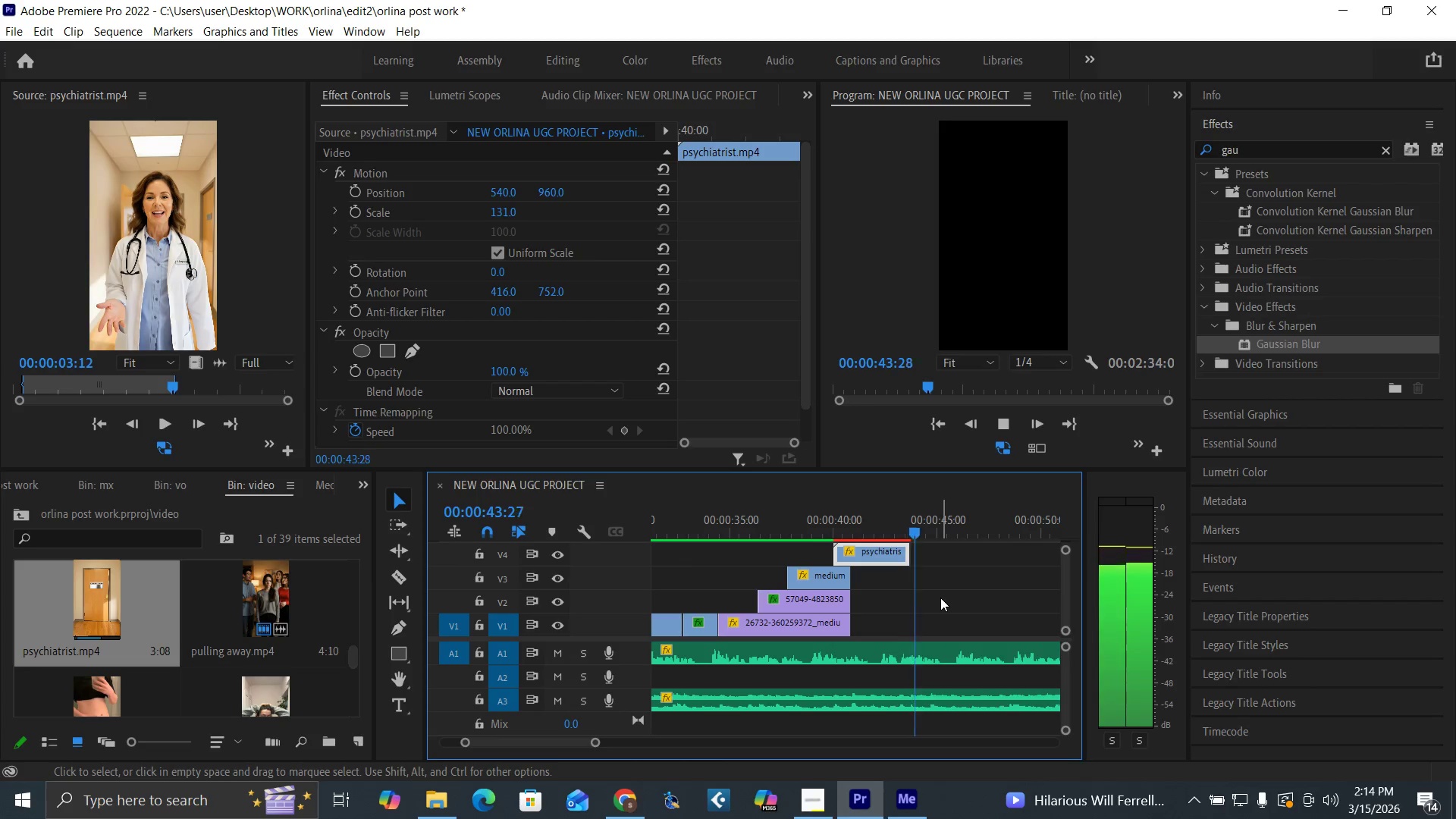 
key(Space)
 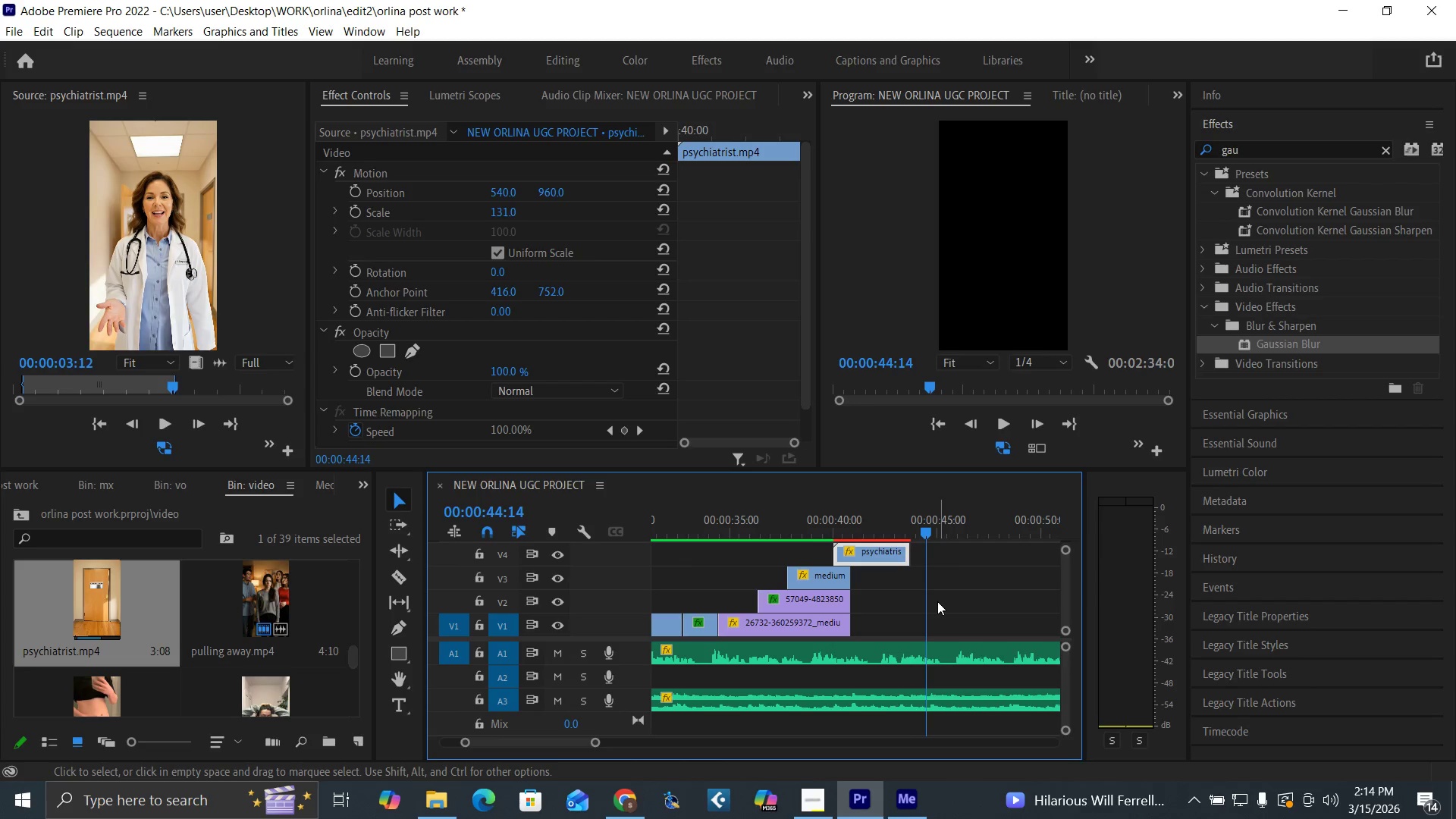 
key(Control+S)
 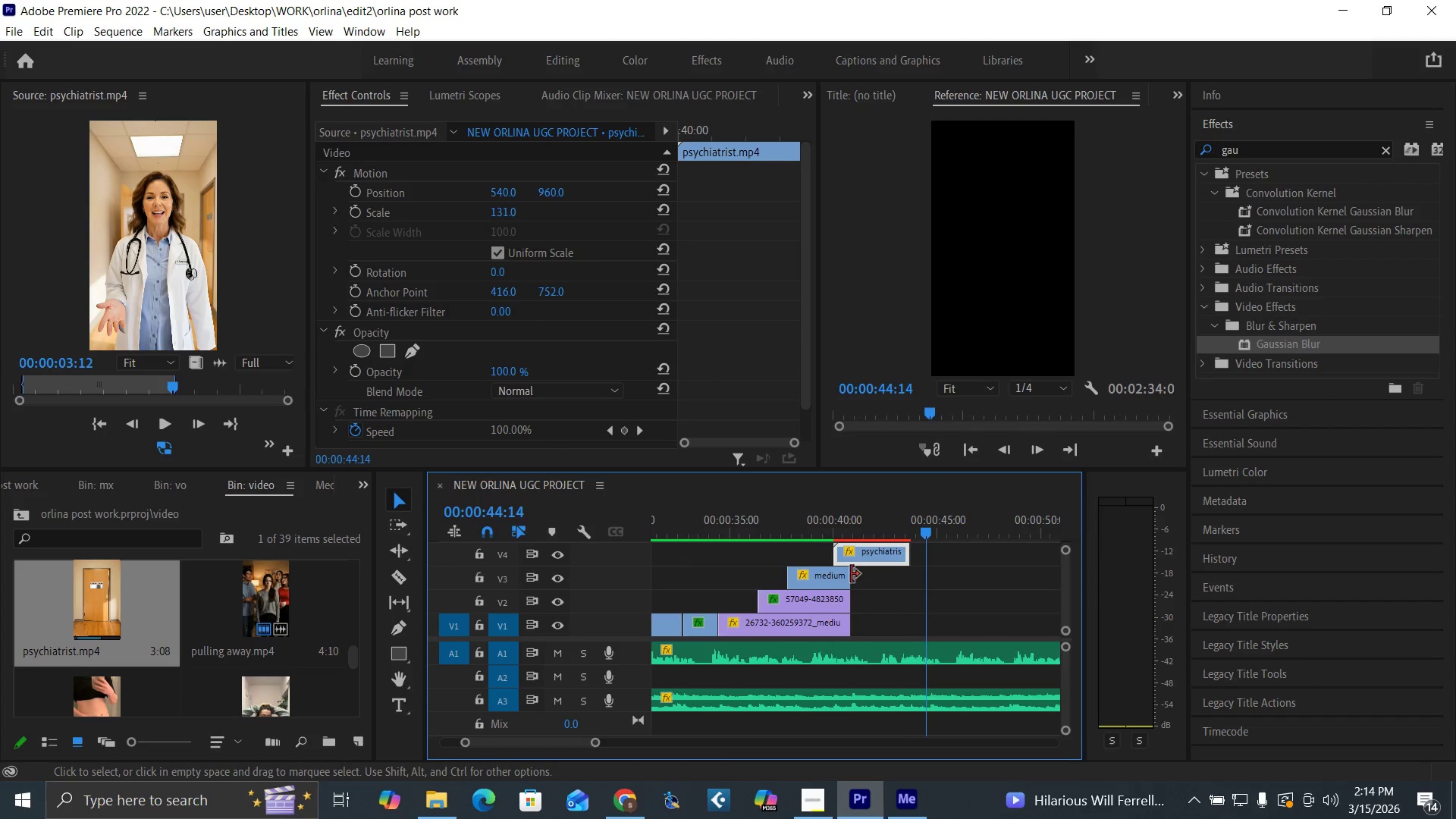 
left_click([887, 526])
 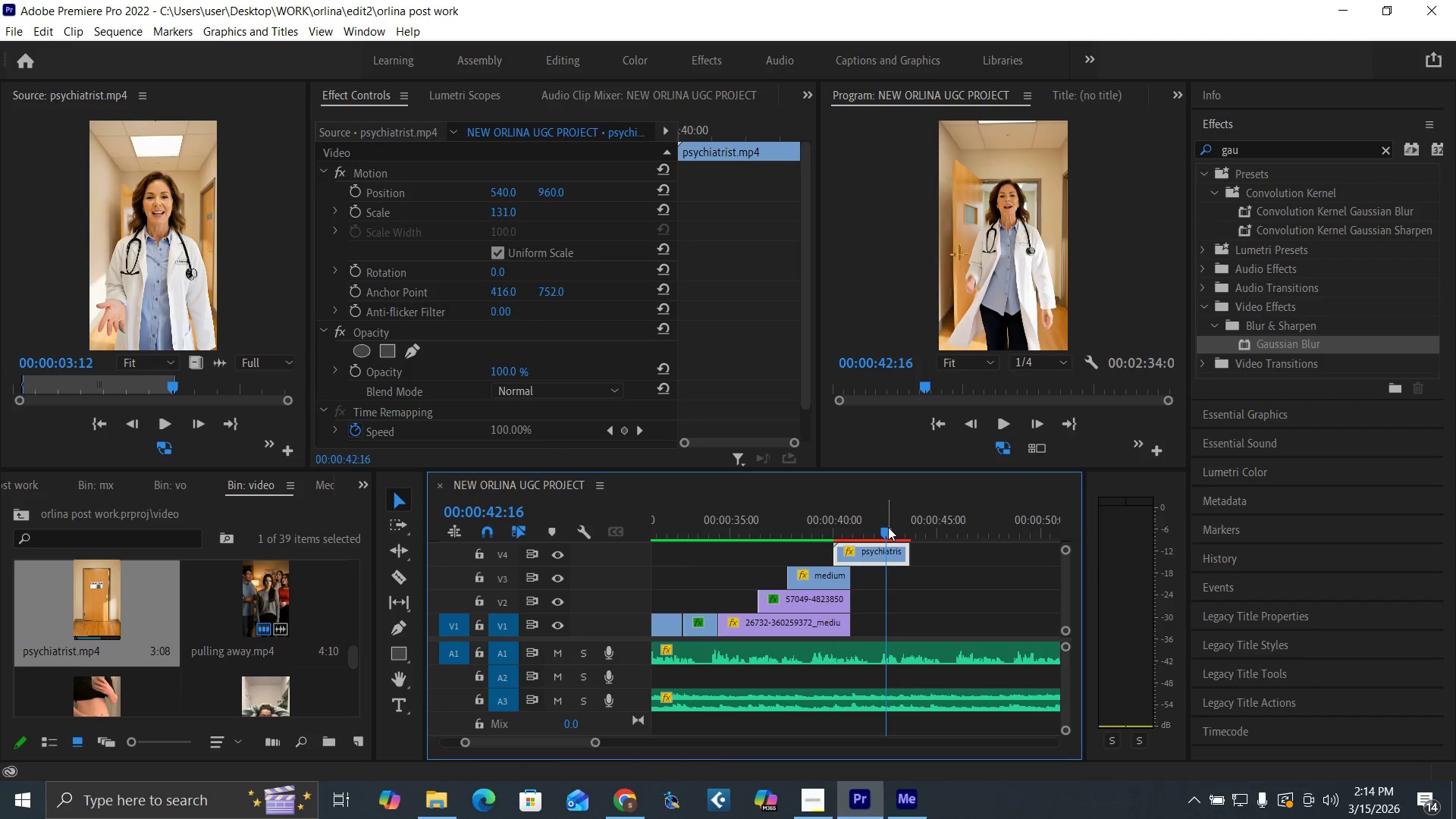 
key(Space)
 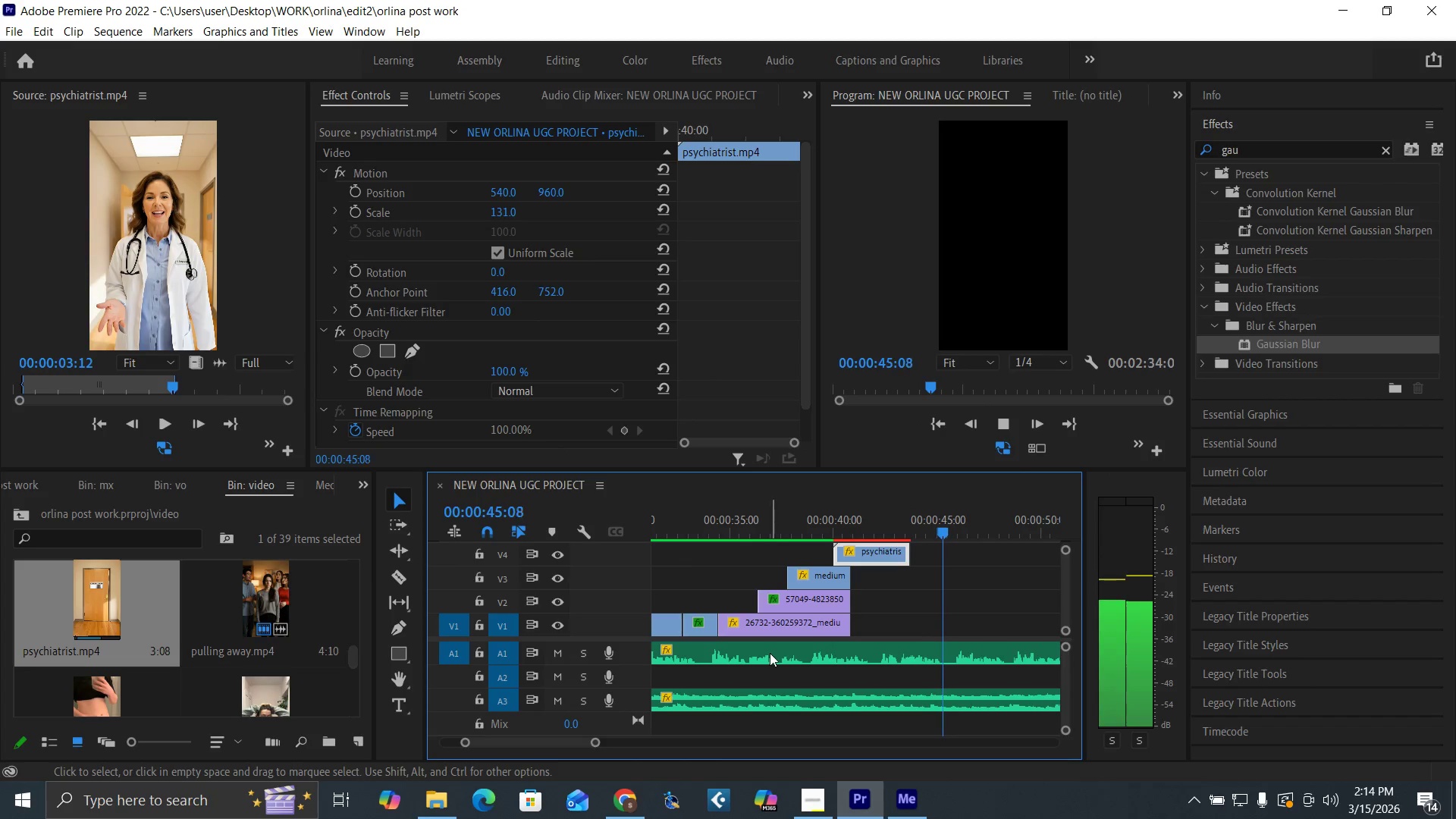 
key(Space)
 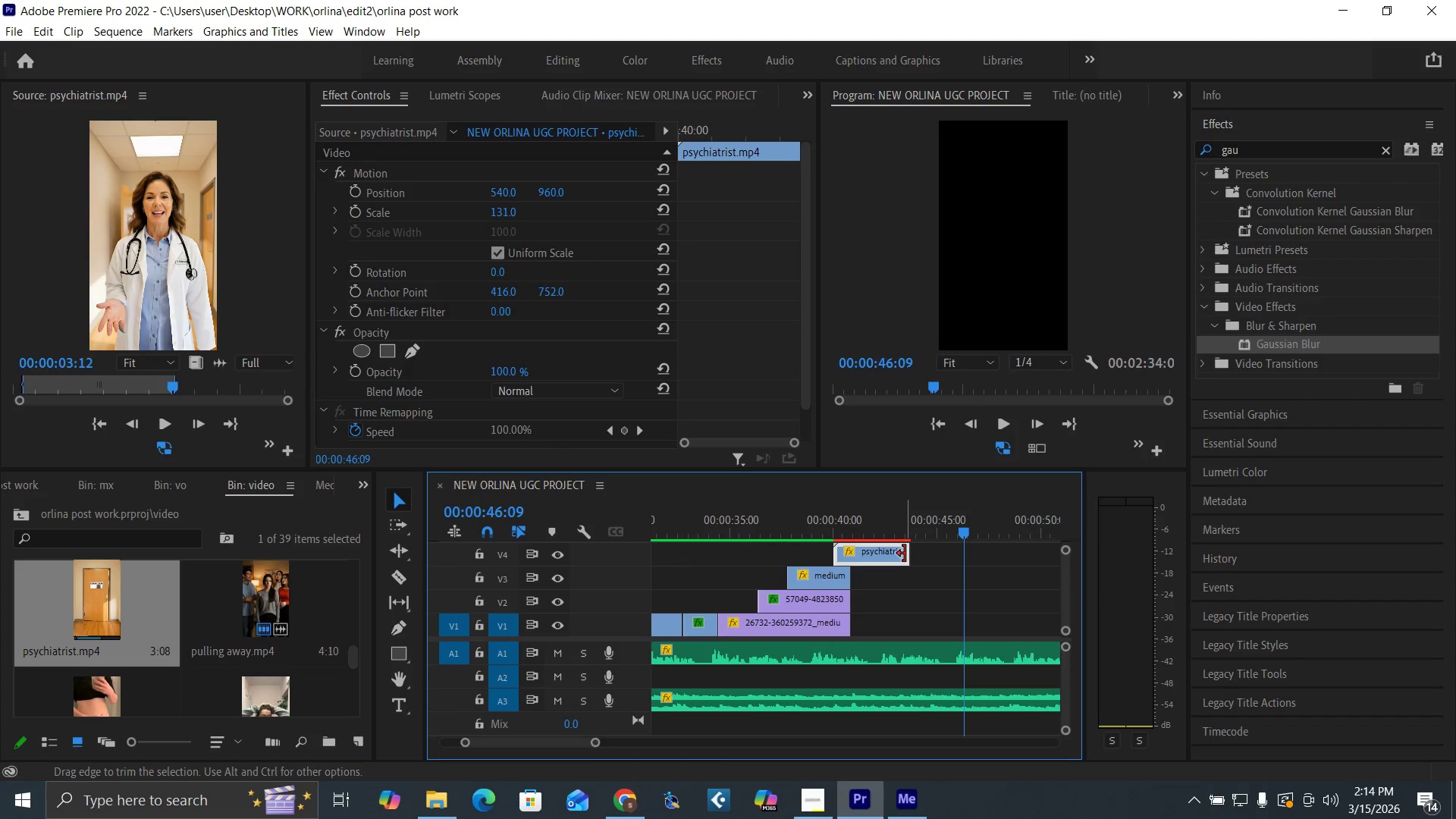 
key(Control+S)
 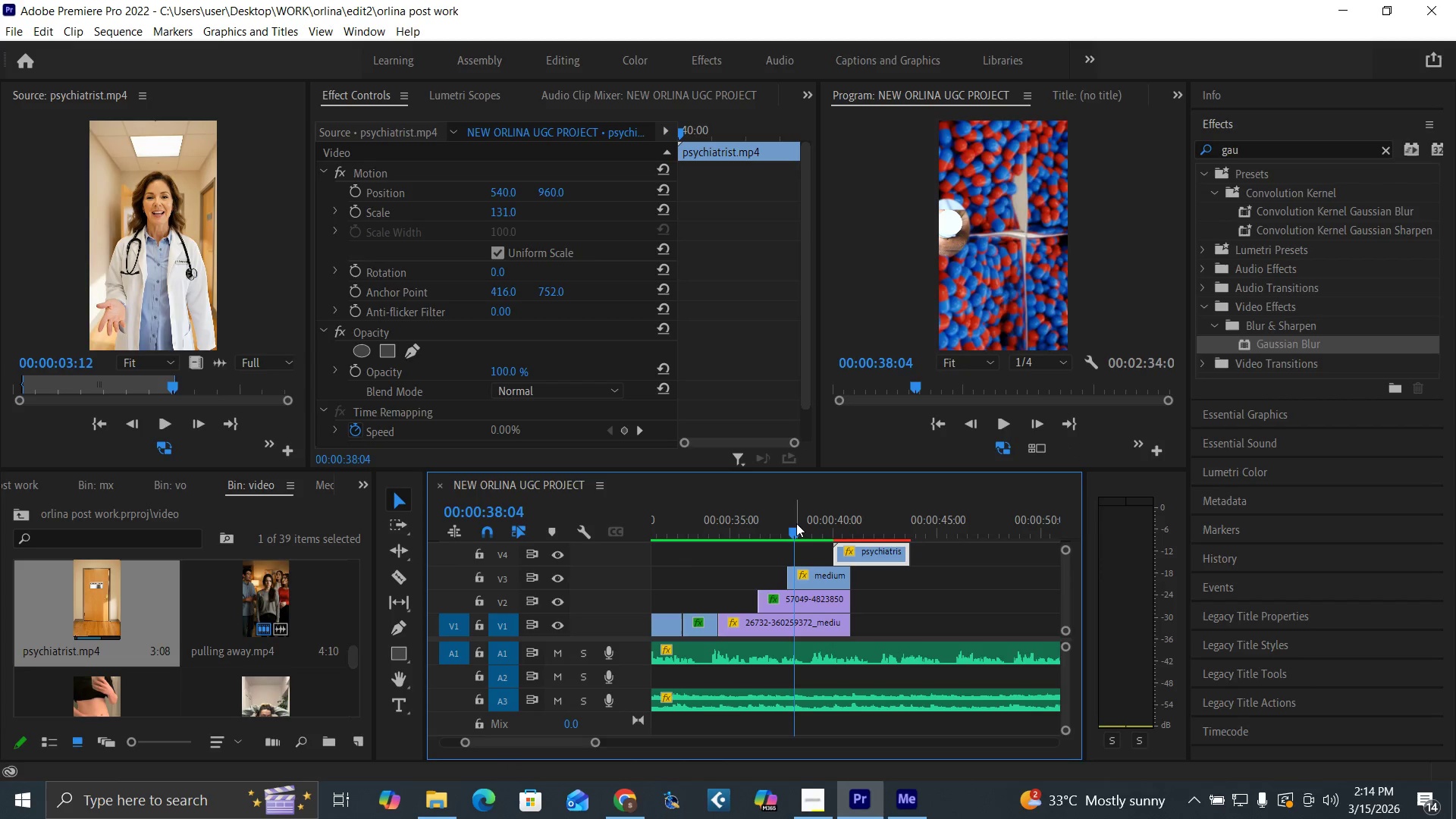 
left_click_drag(start_coordinate=[750, 525], to_coordinate=[738, 573])
 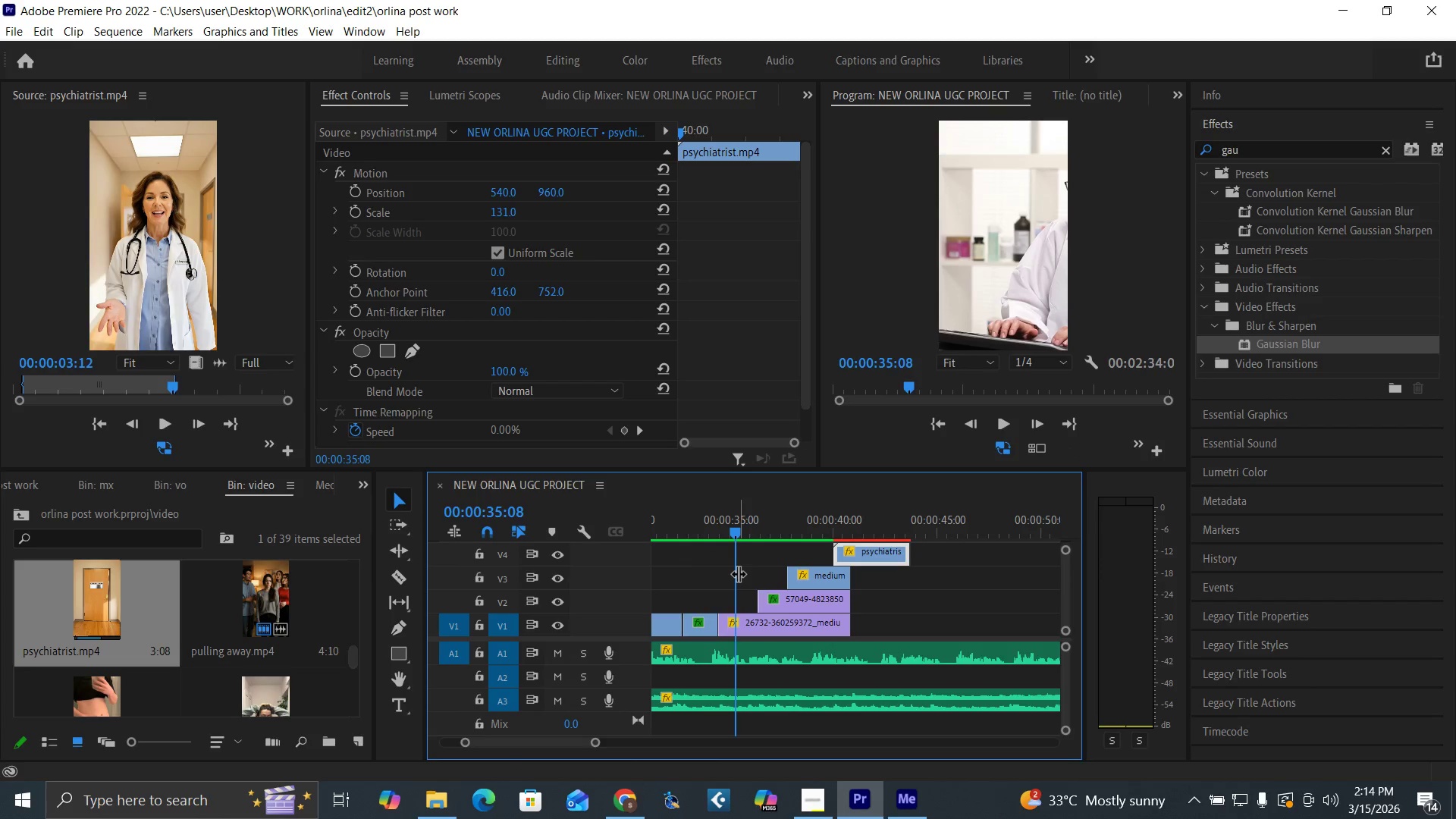 
key(Space)
 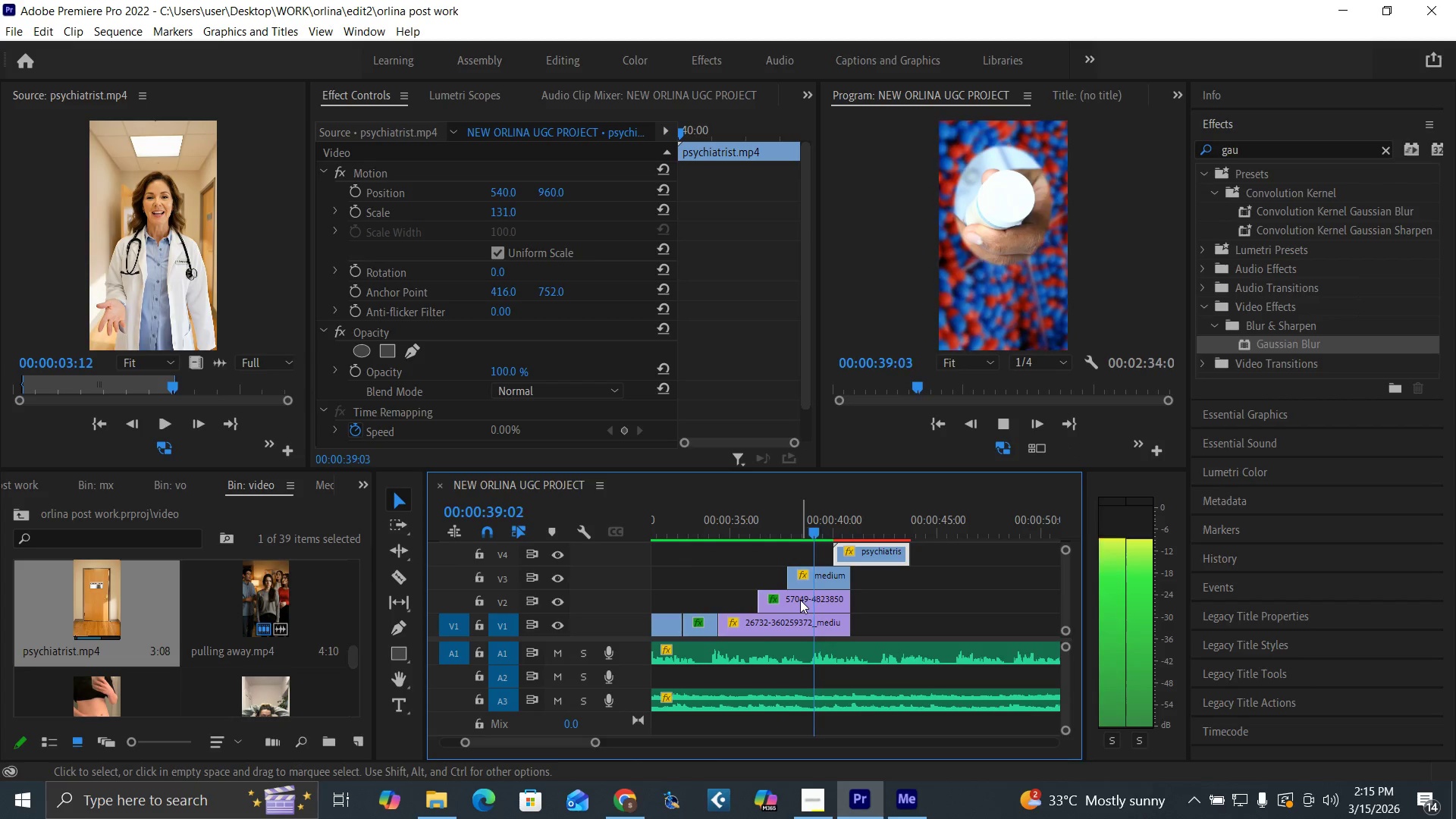 
wait(8.95)
 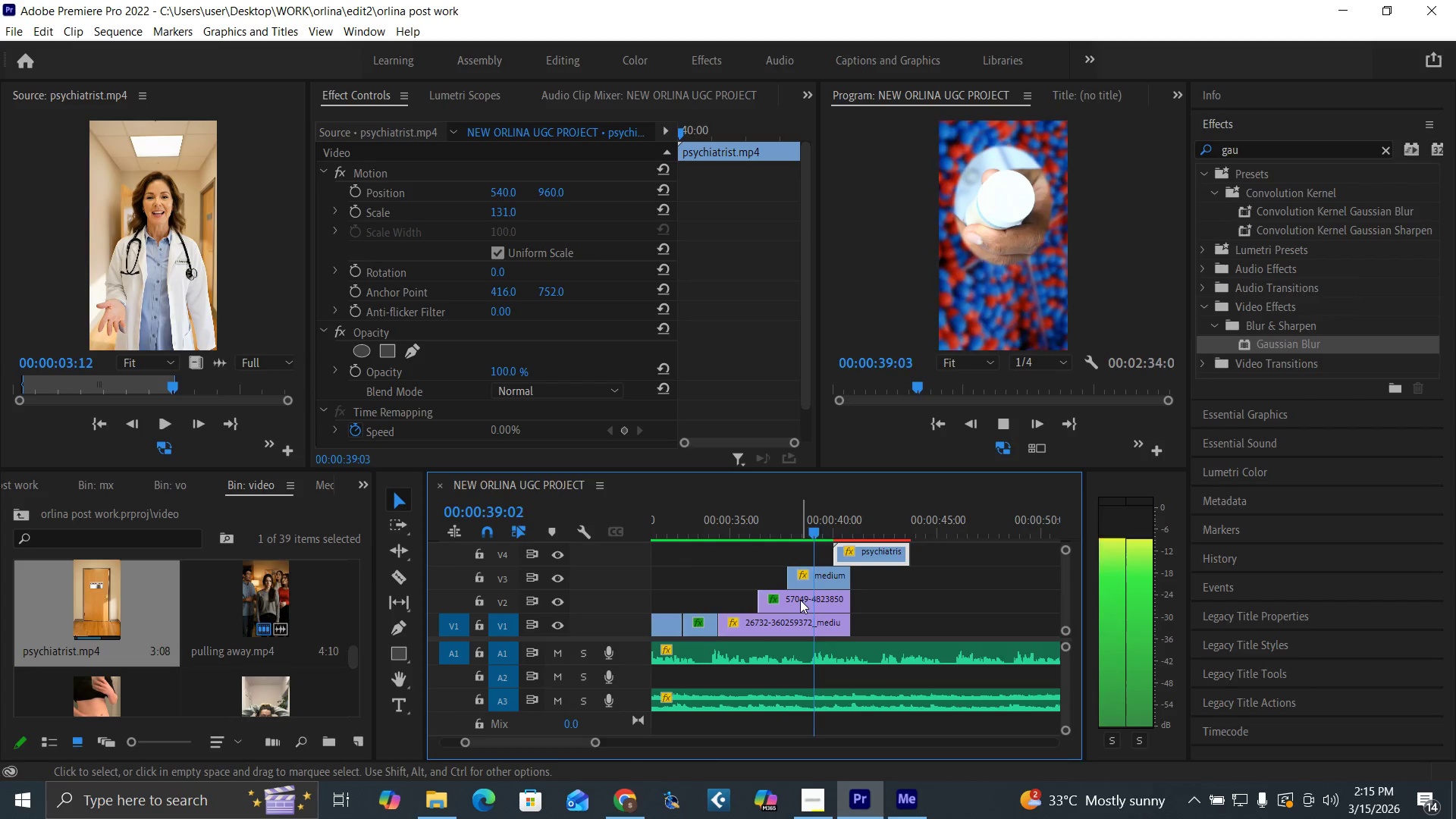 
key(Space)
 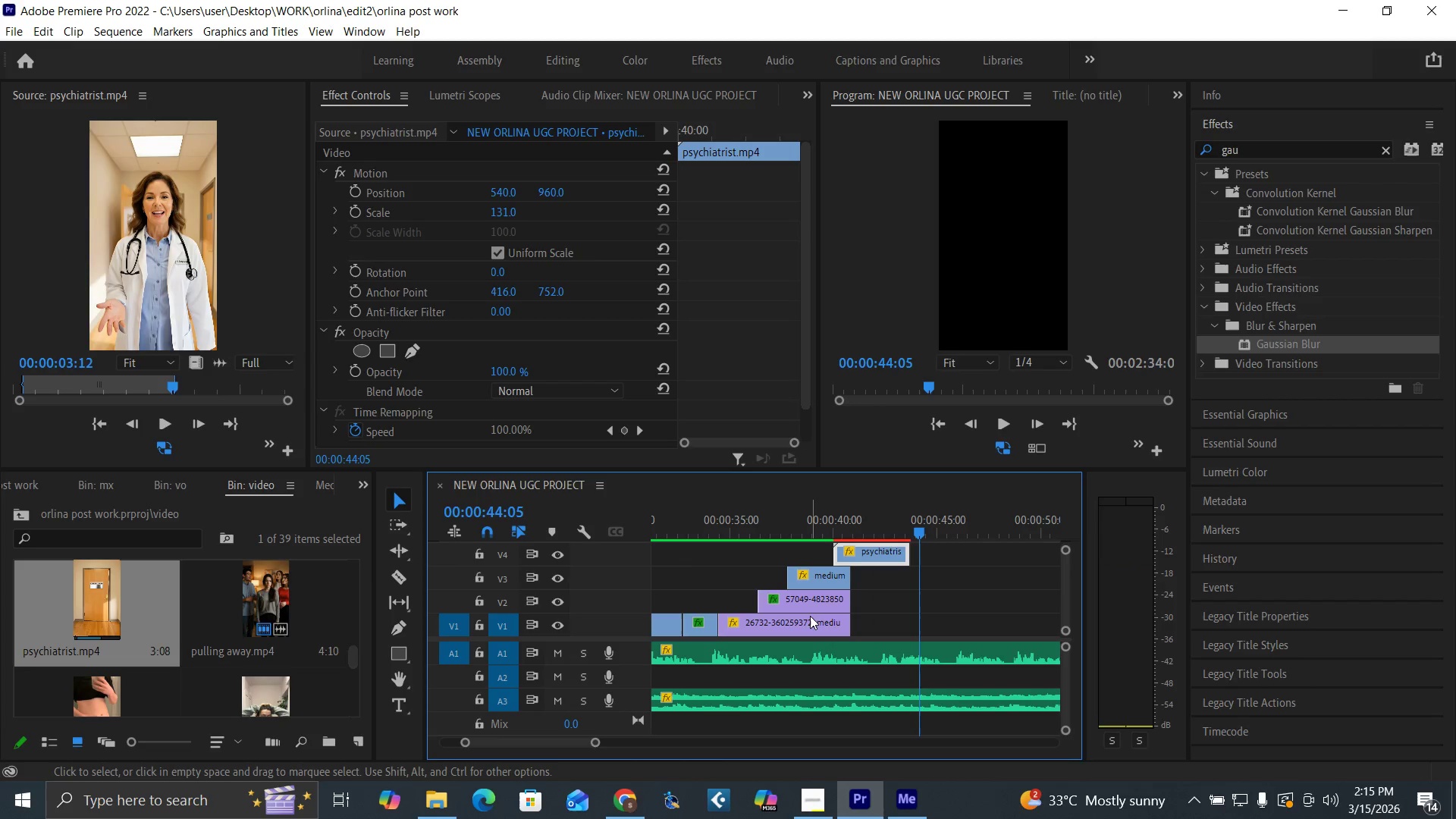 
key(Control+S)
 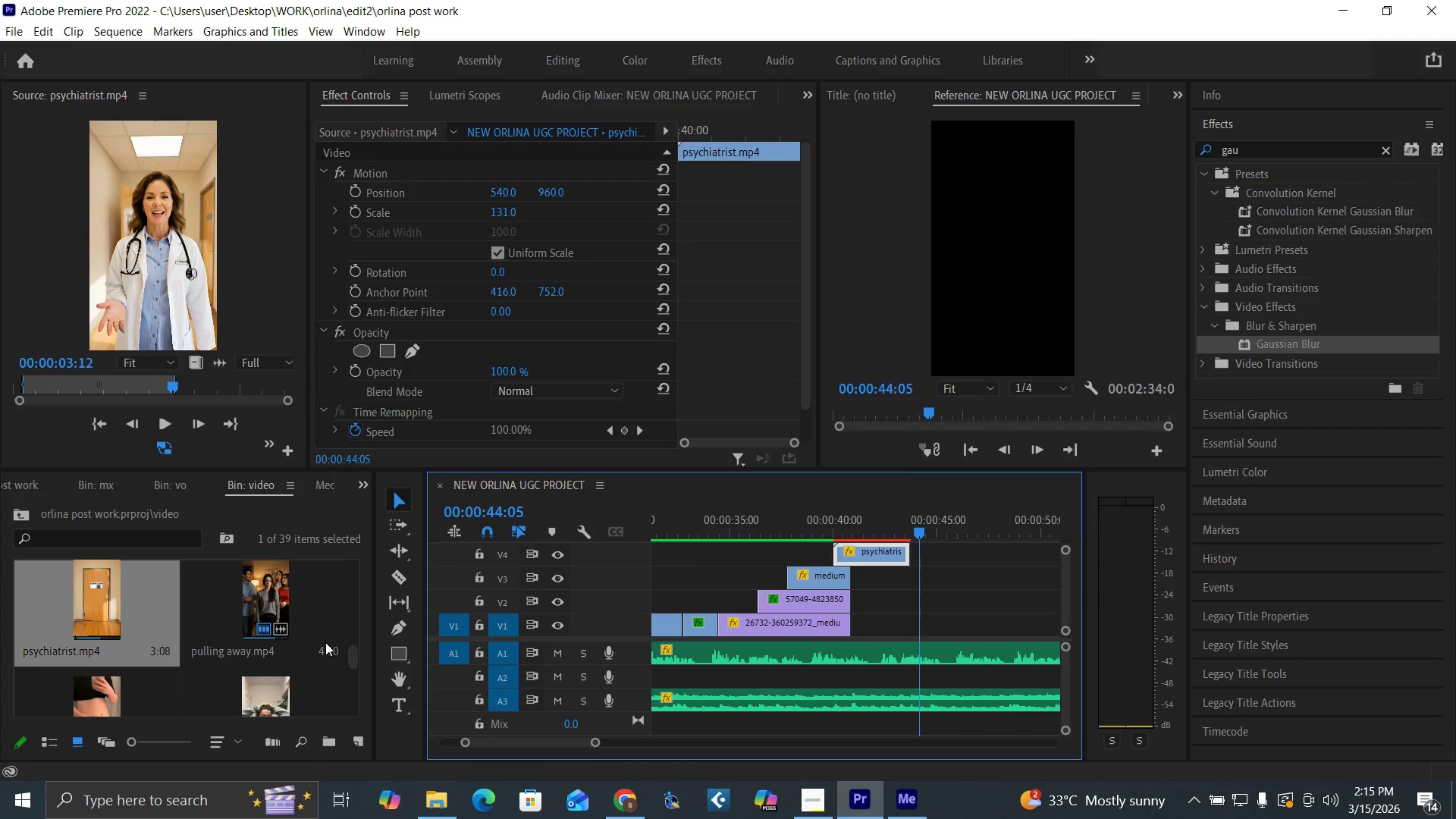 
left_click_drag(start_coordinate=[350, 658], to_coordinate=[347, 585])
 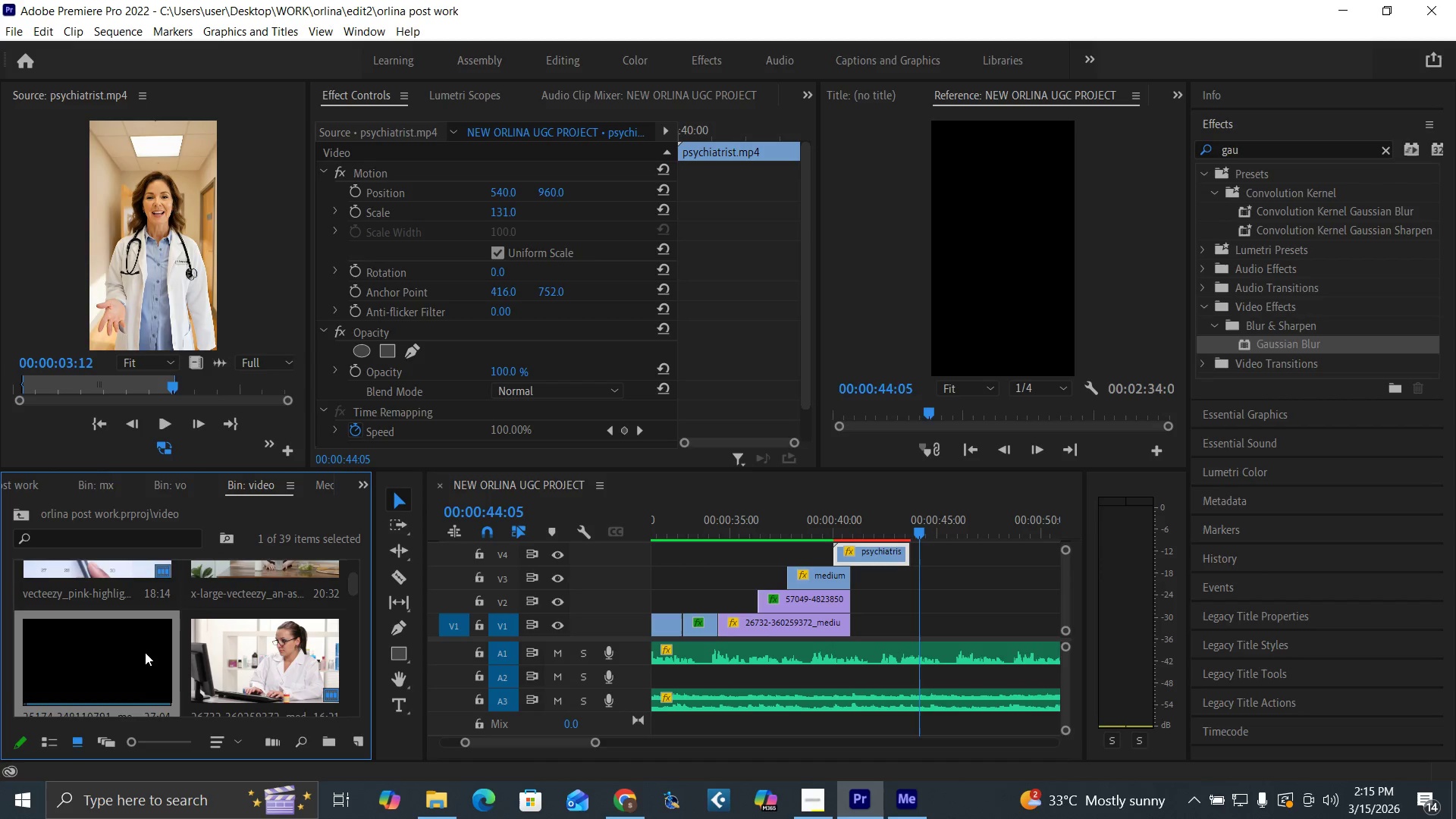 
double_click([145, 652])
 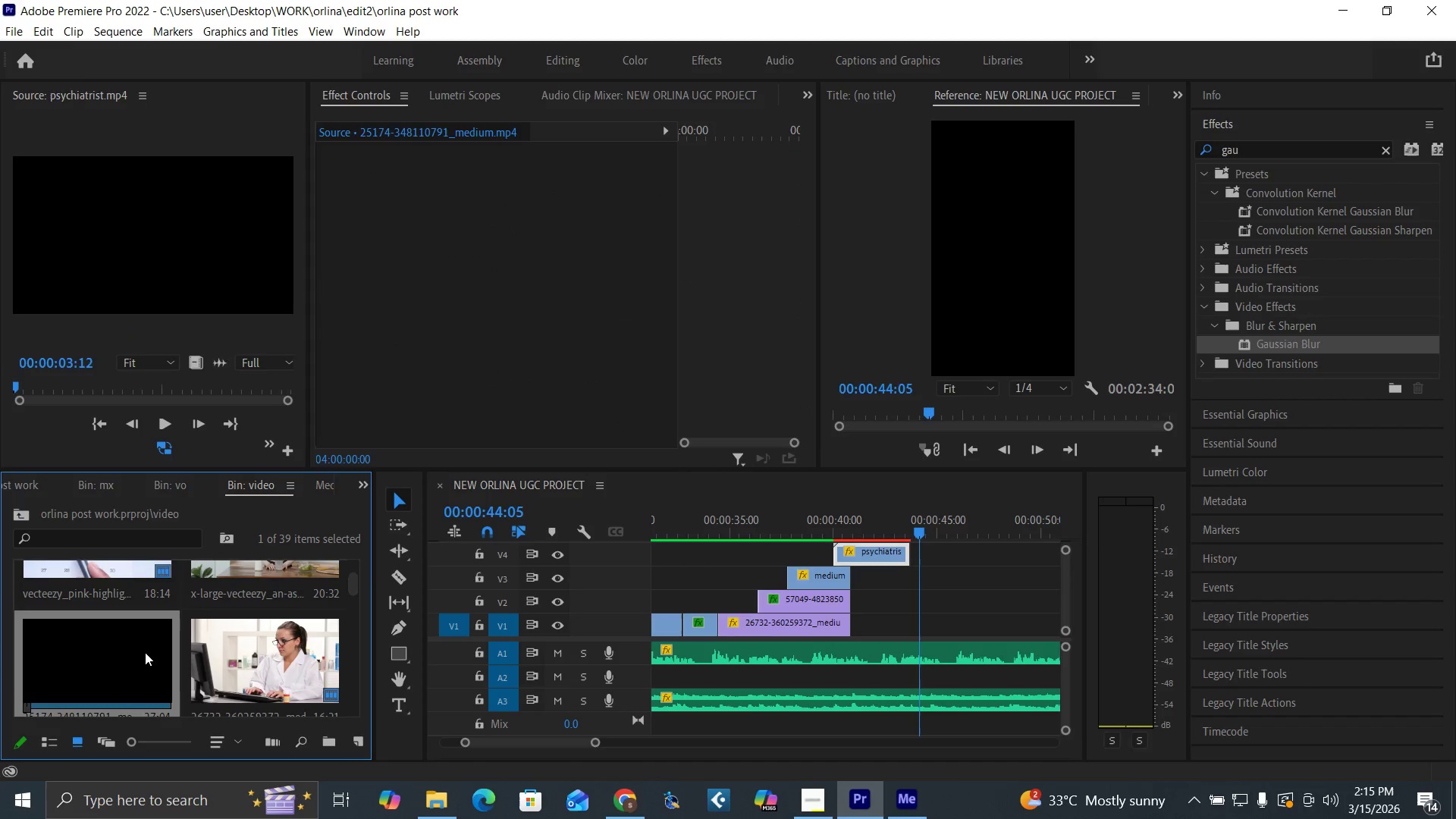 
triple_click([145, 652])
 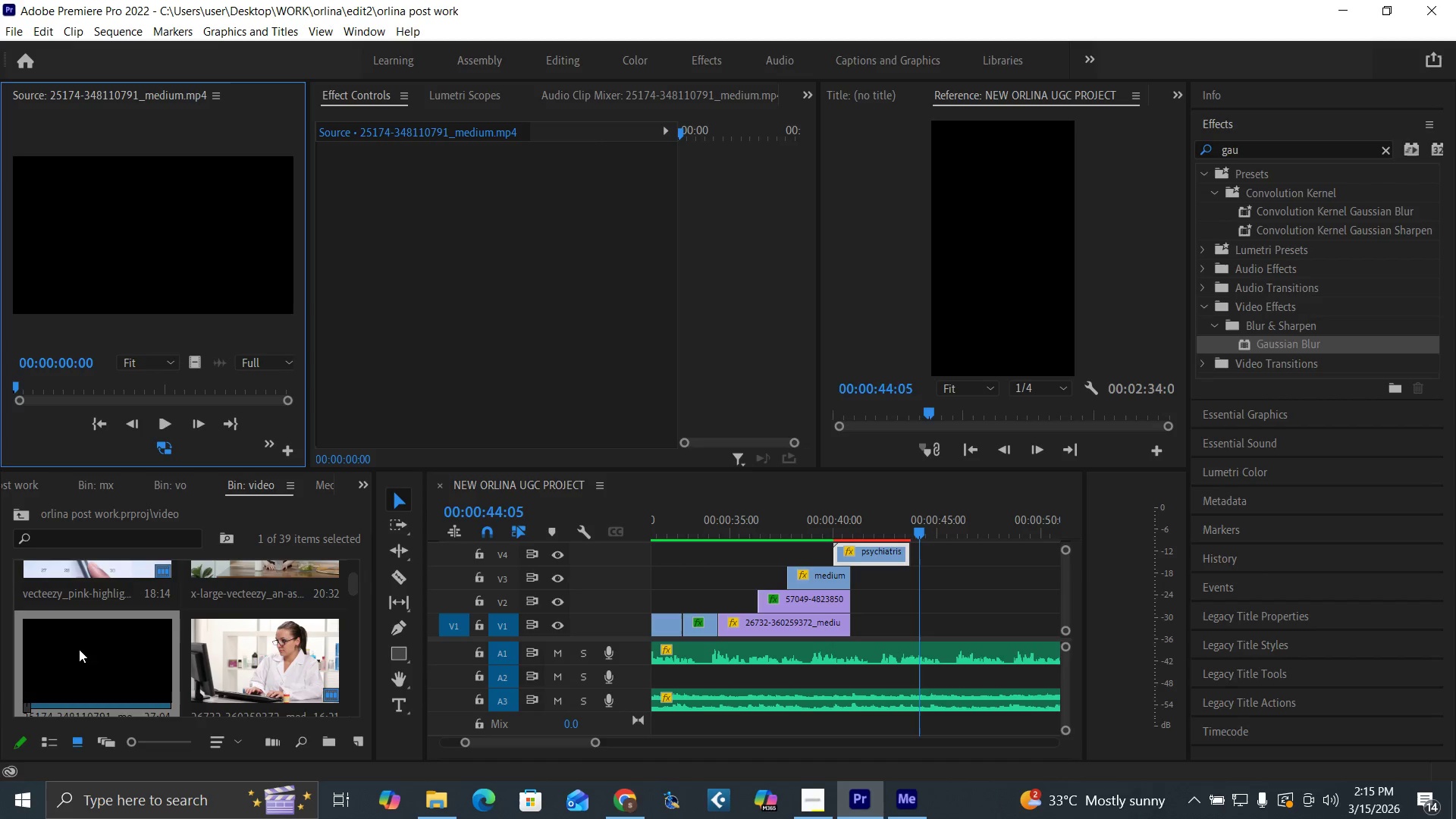 
double_click([79, 651])
 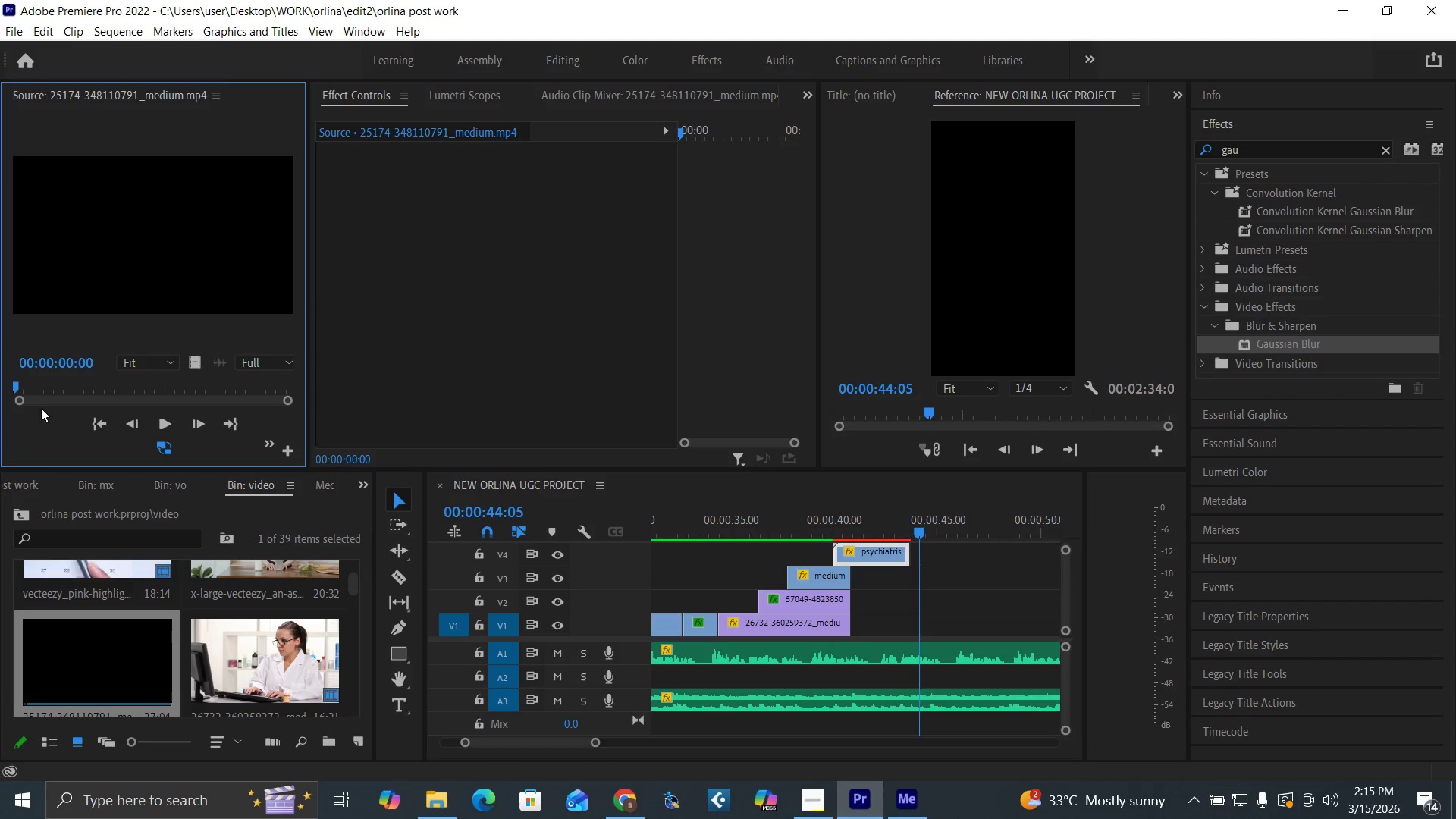 
left_click_drag(start_coordinate=[34, 384], to_coordinate=[147, 397])
 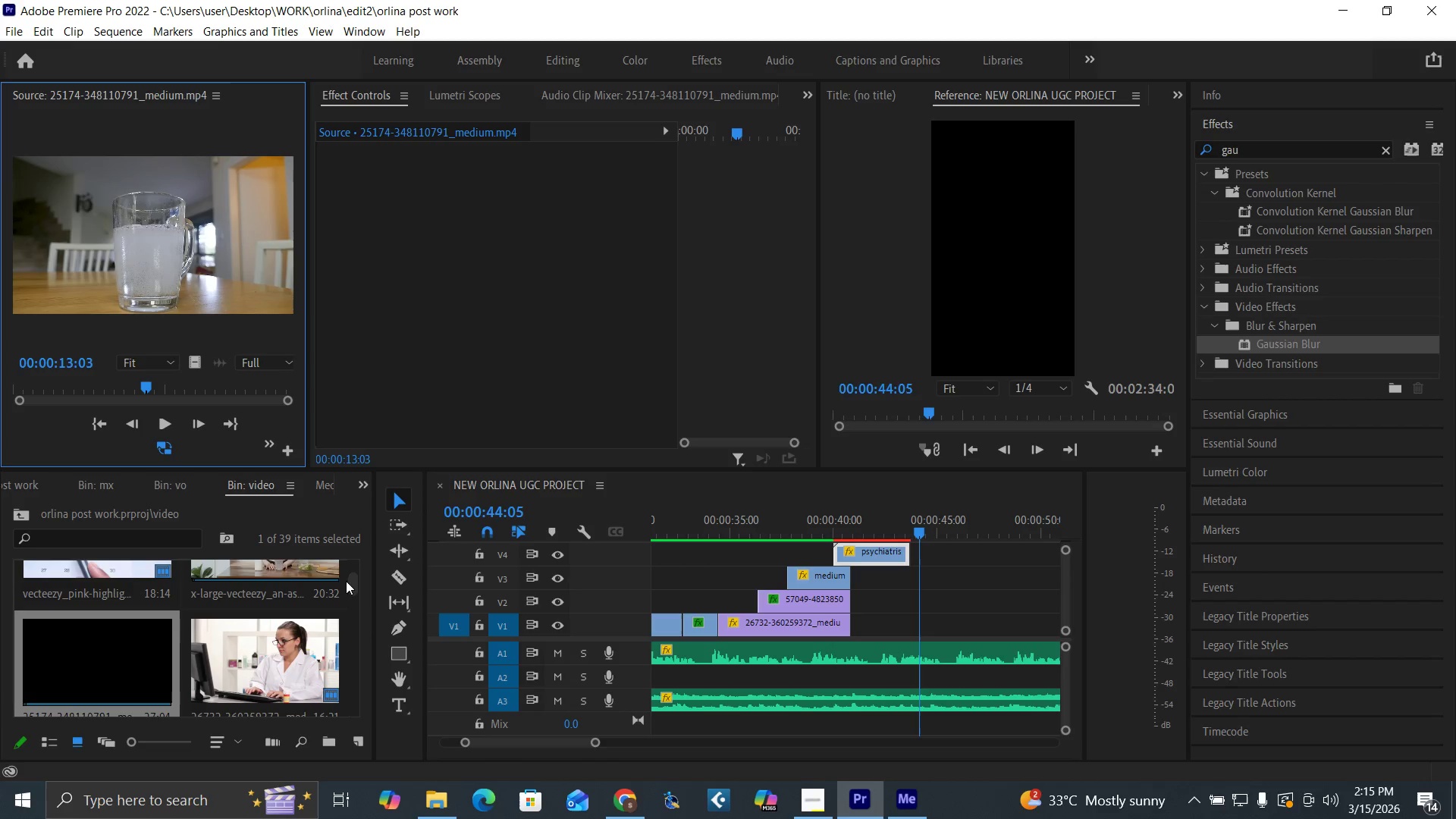 
left_click_drag(start_coordinate=[353, 586], to_coordinate=[362, 644])
 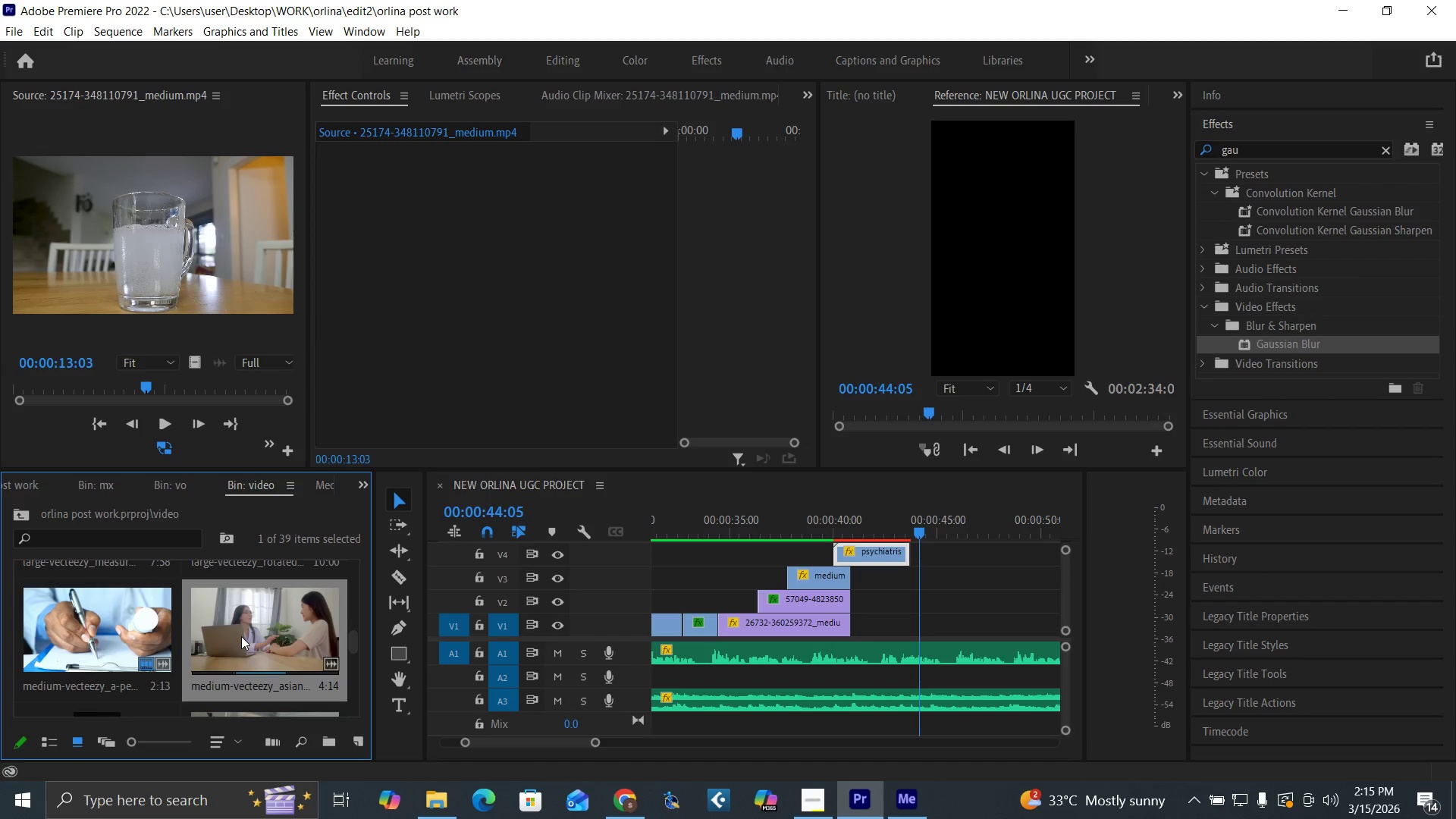 
double_click([240, 636])
 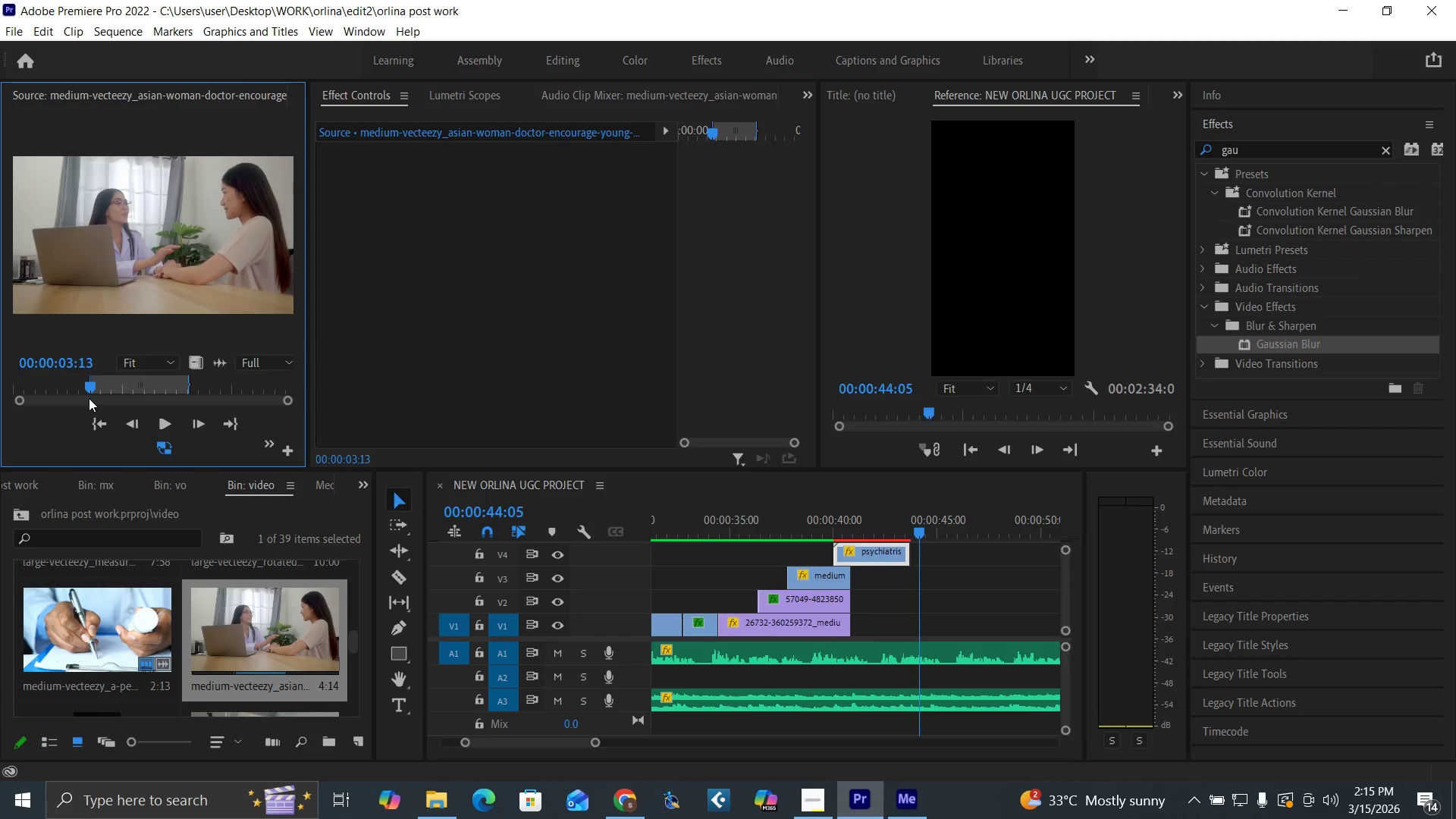 
left_click_drag(start_coordinate=[86, 391], to_coordinate=[195, 413])
 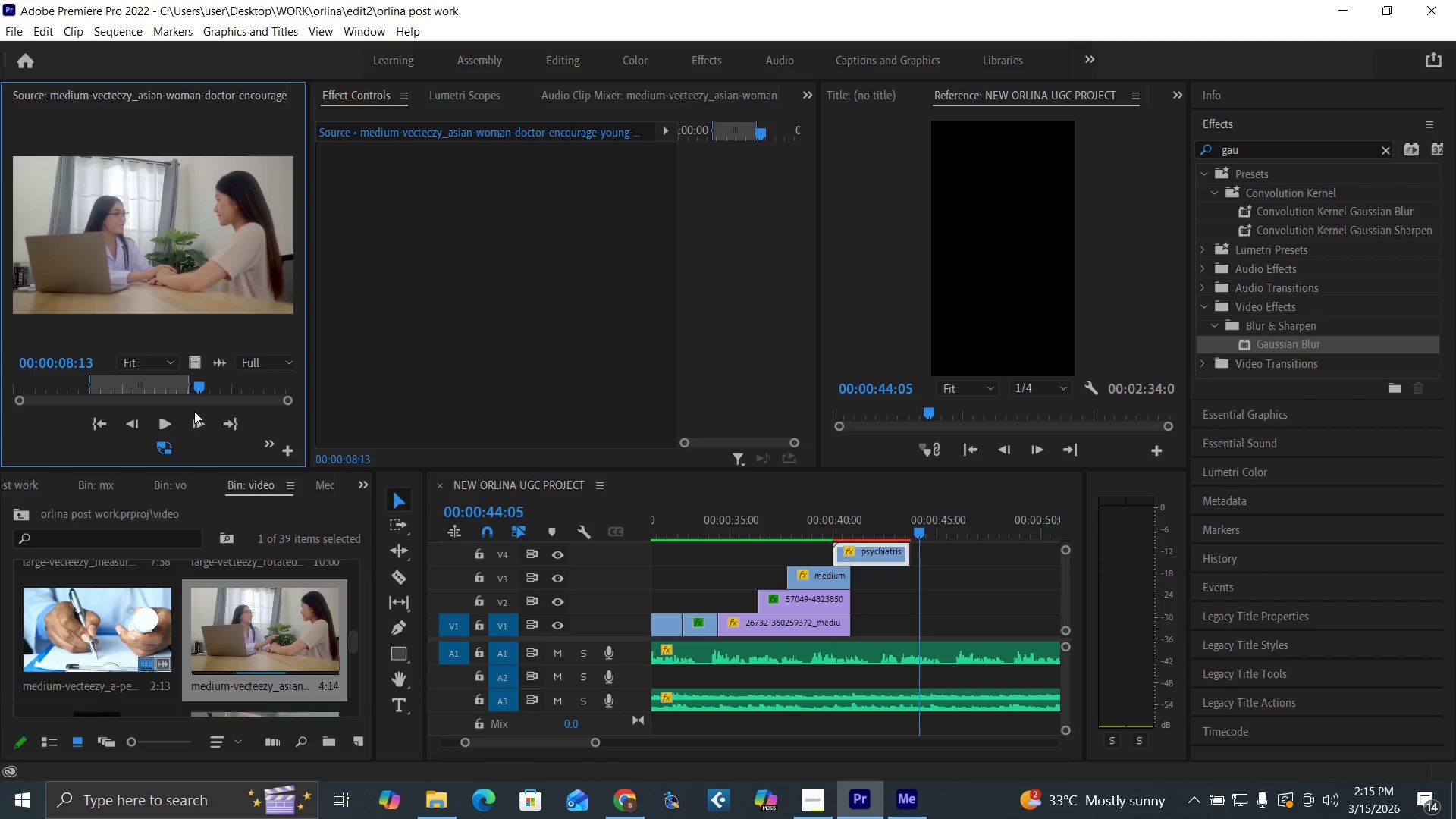 
key(O)
 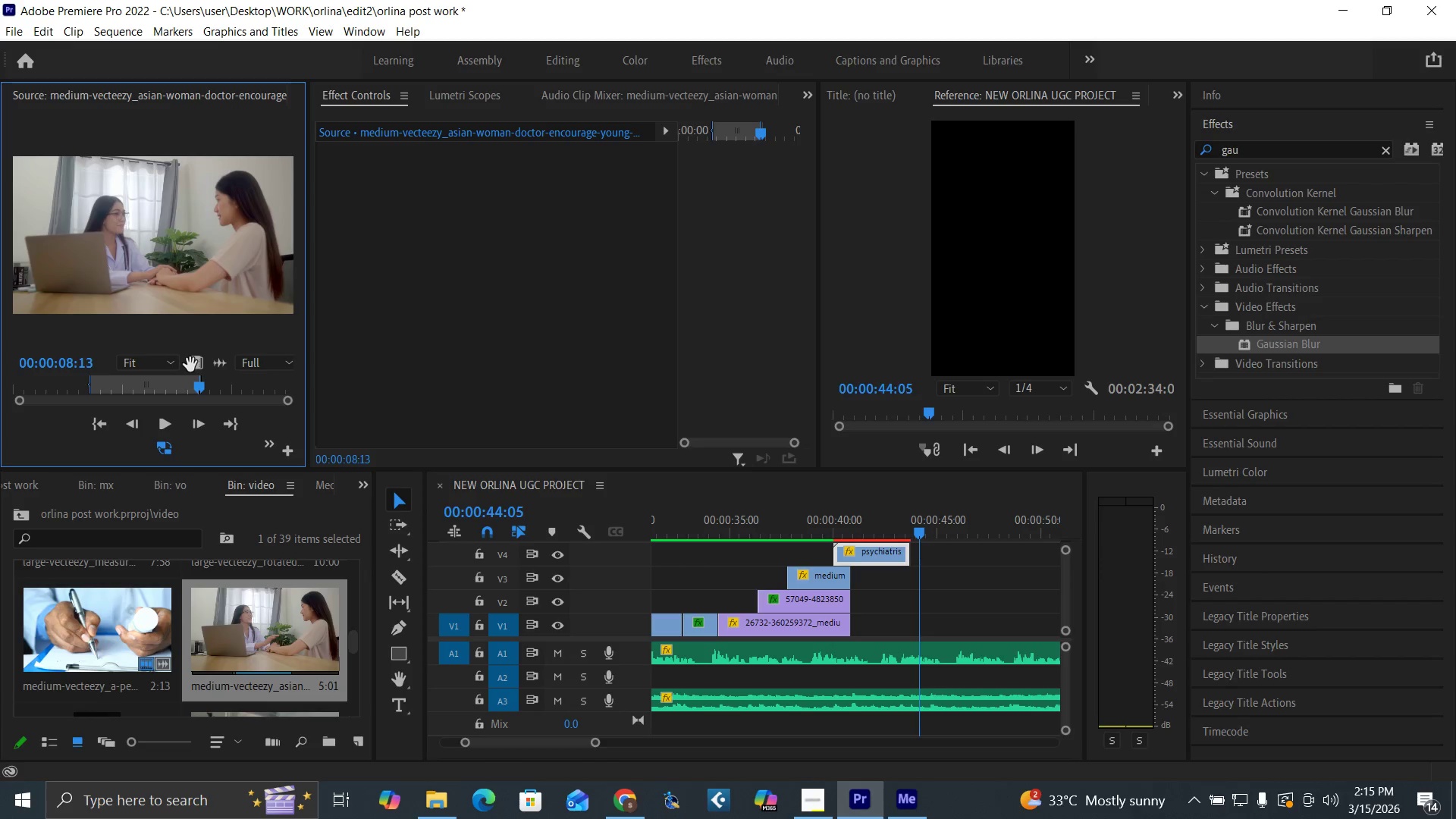 
left_click_drag(start_coordinate=[193, 365], to_coordinate=[912, 635])
 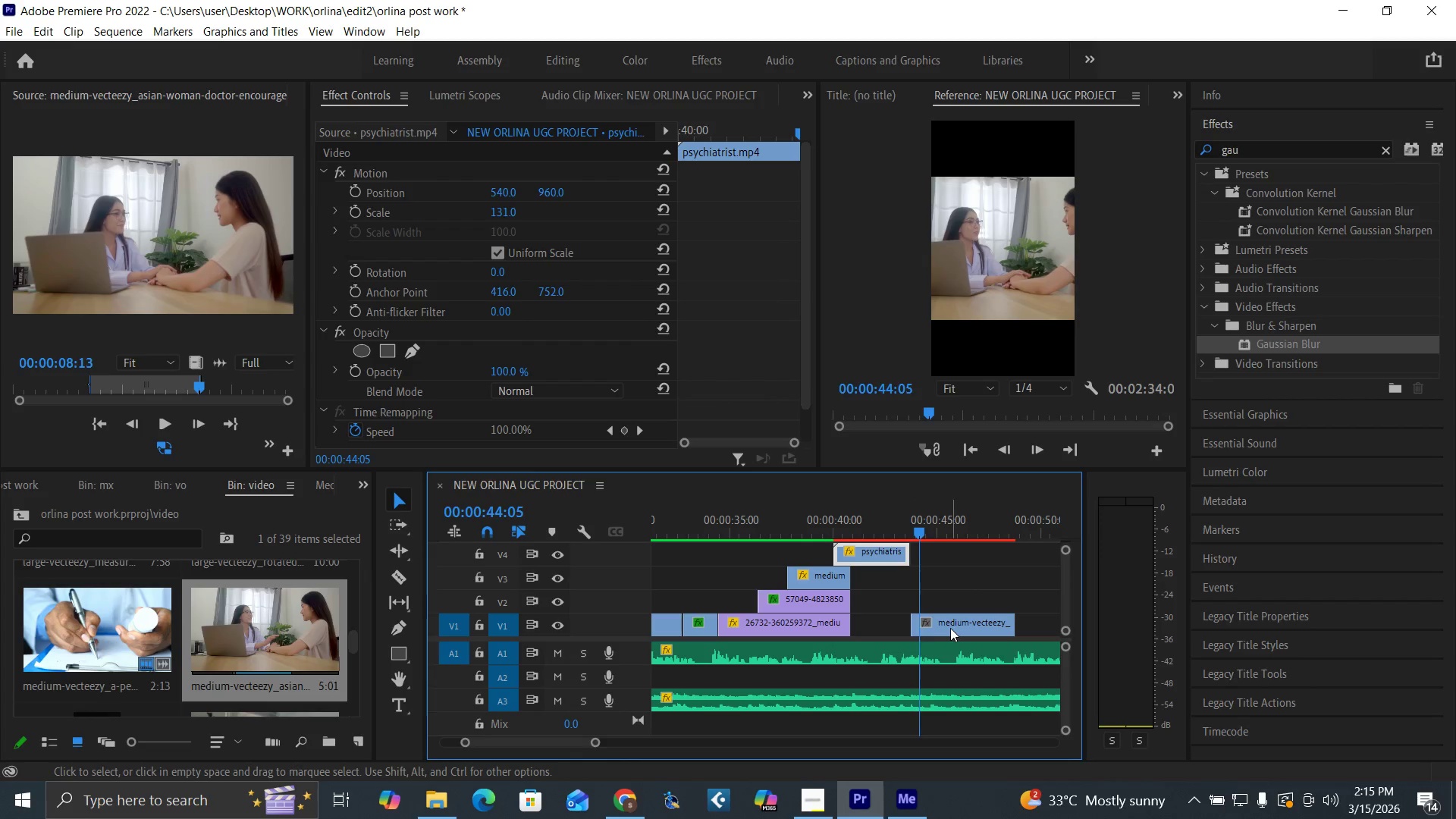 
left_click([953, 628])
 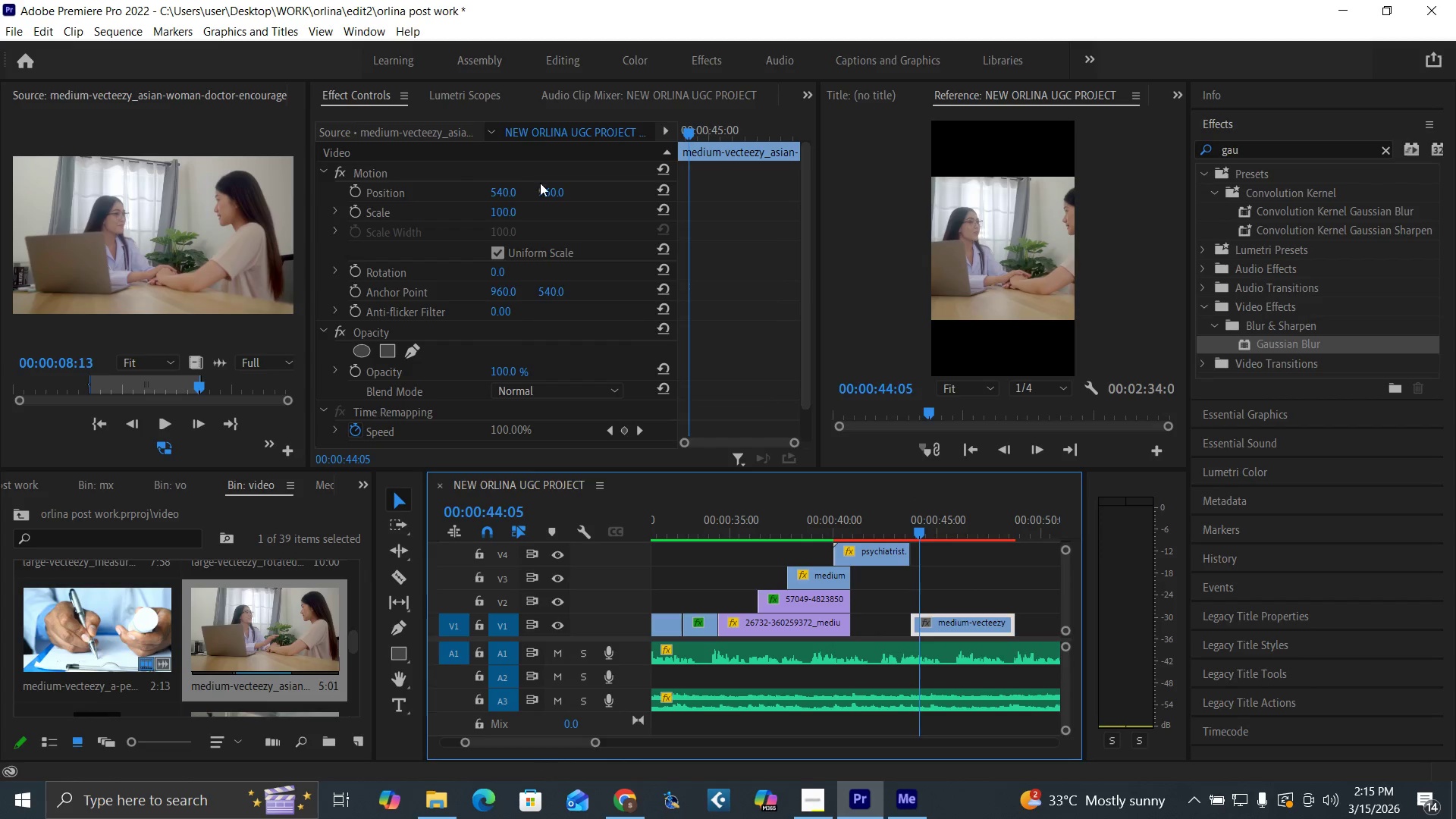 
left_click_drag(start_coordinate=[547, 190], to_coordinate=[968, 256])
 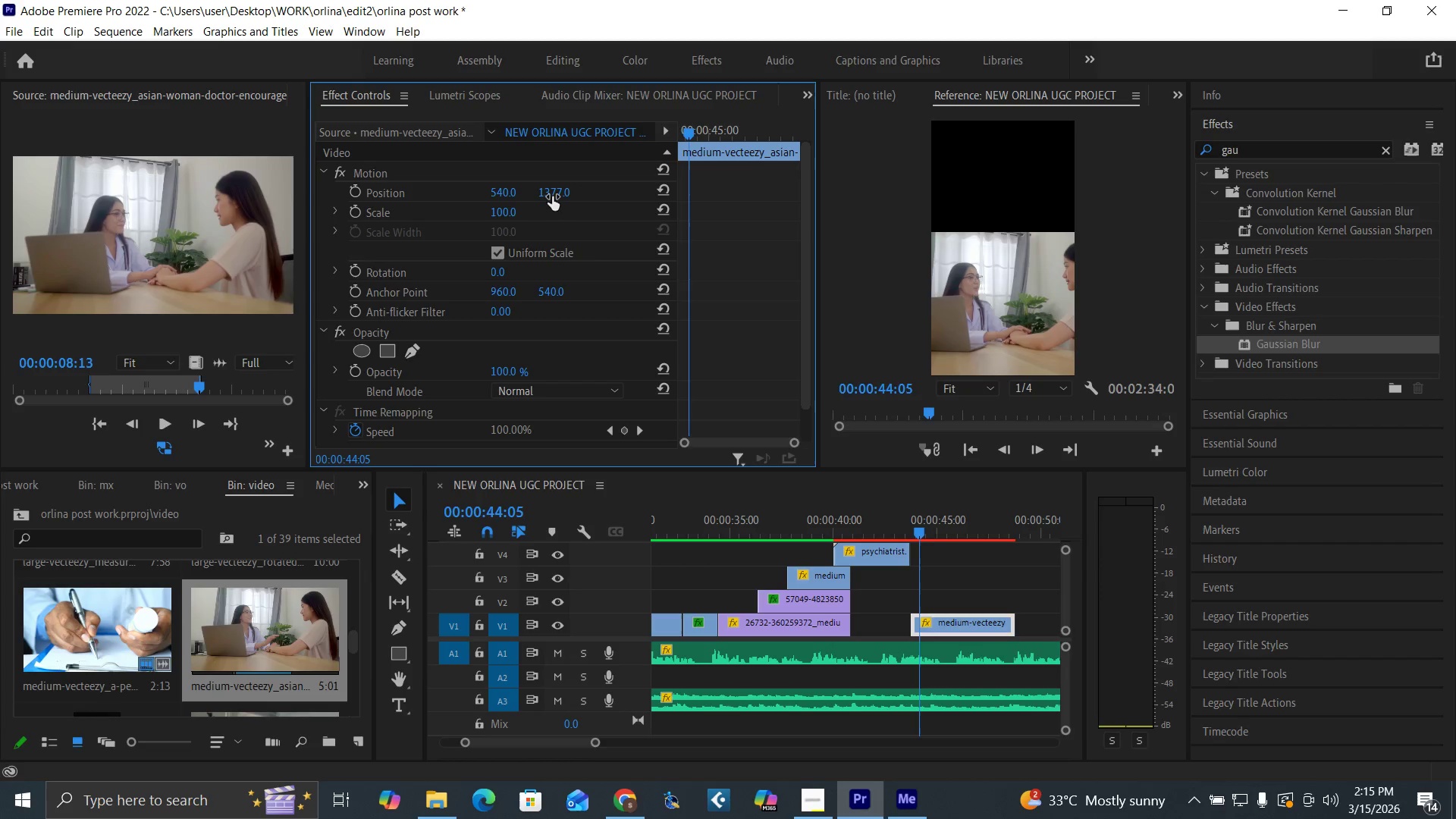 
left_click([552, 196])
 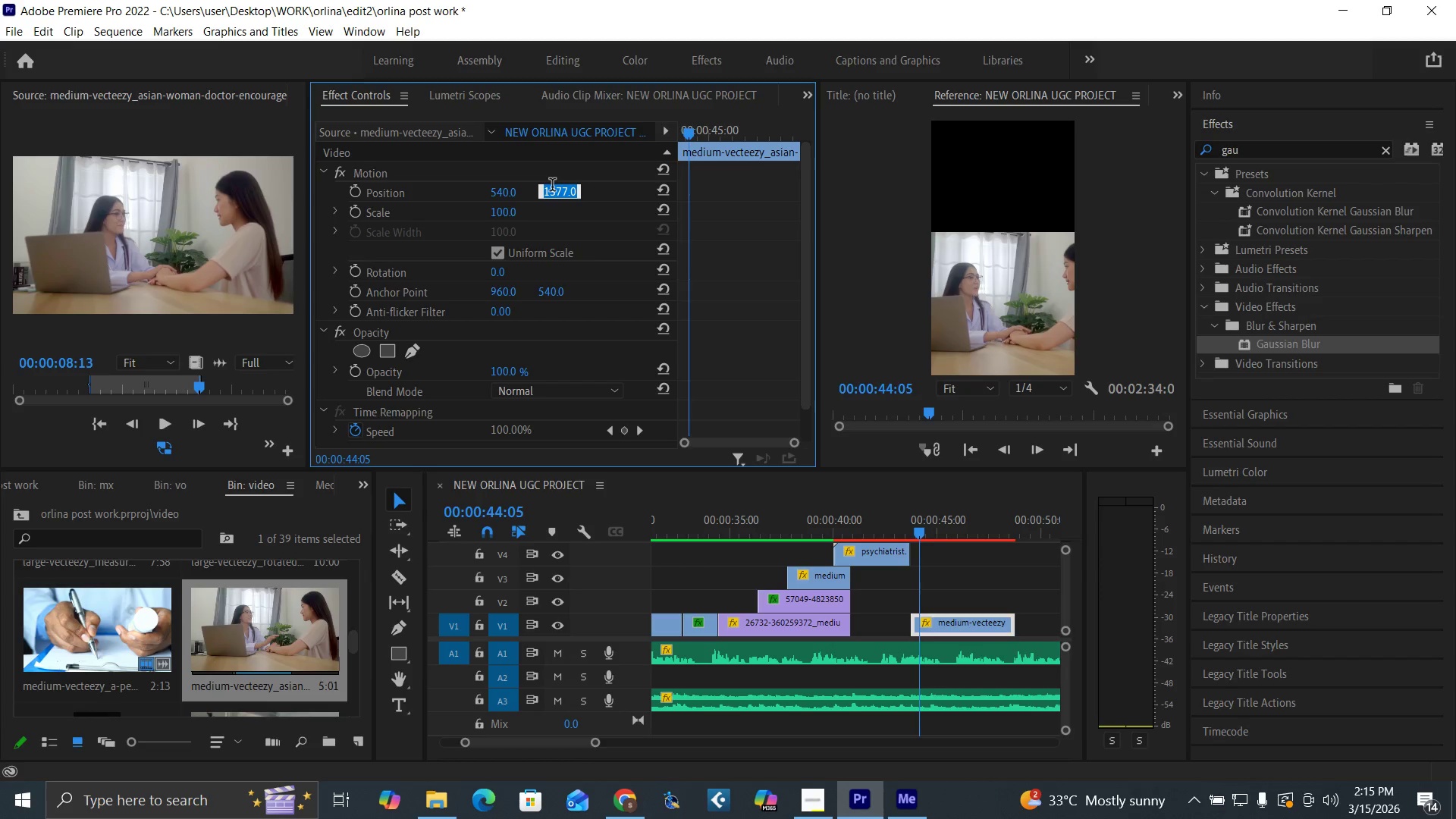 
type(1350)
 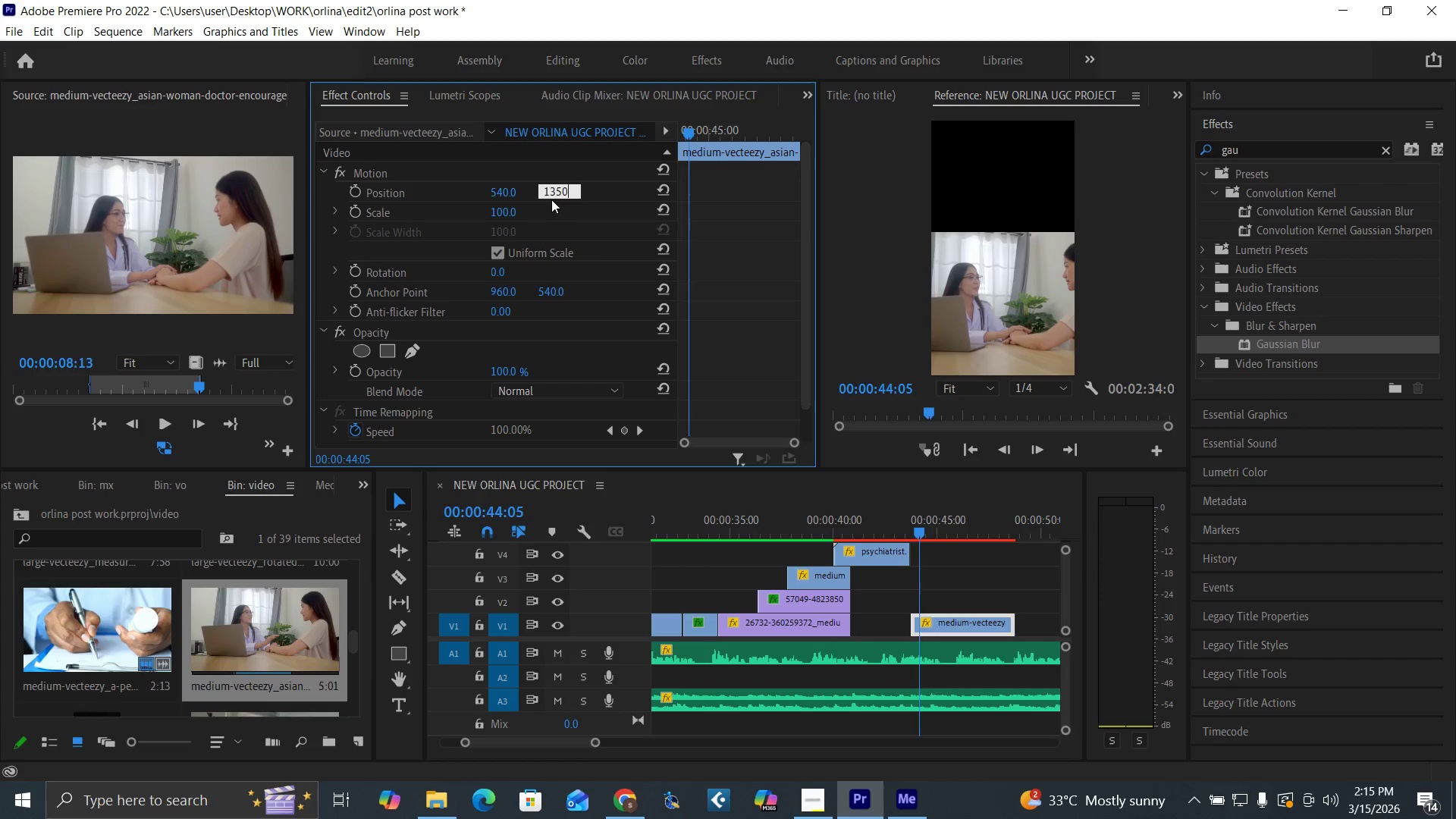 
key(Enter)
 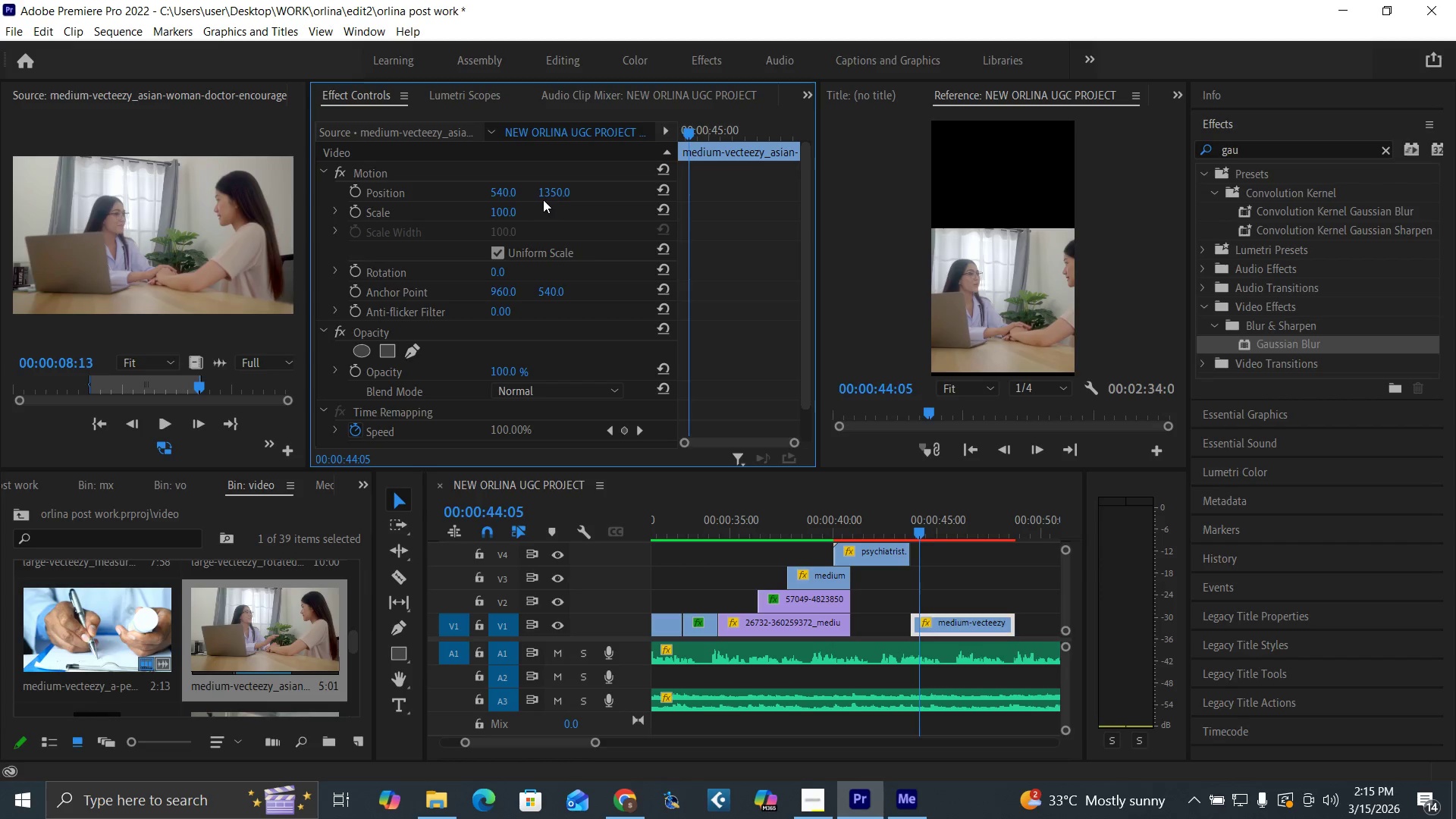 
left_click([544, 190])
 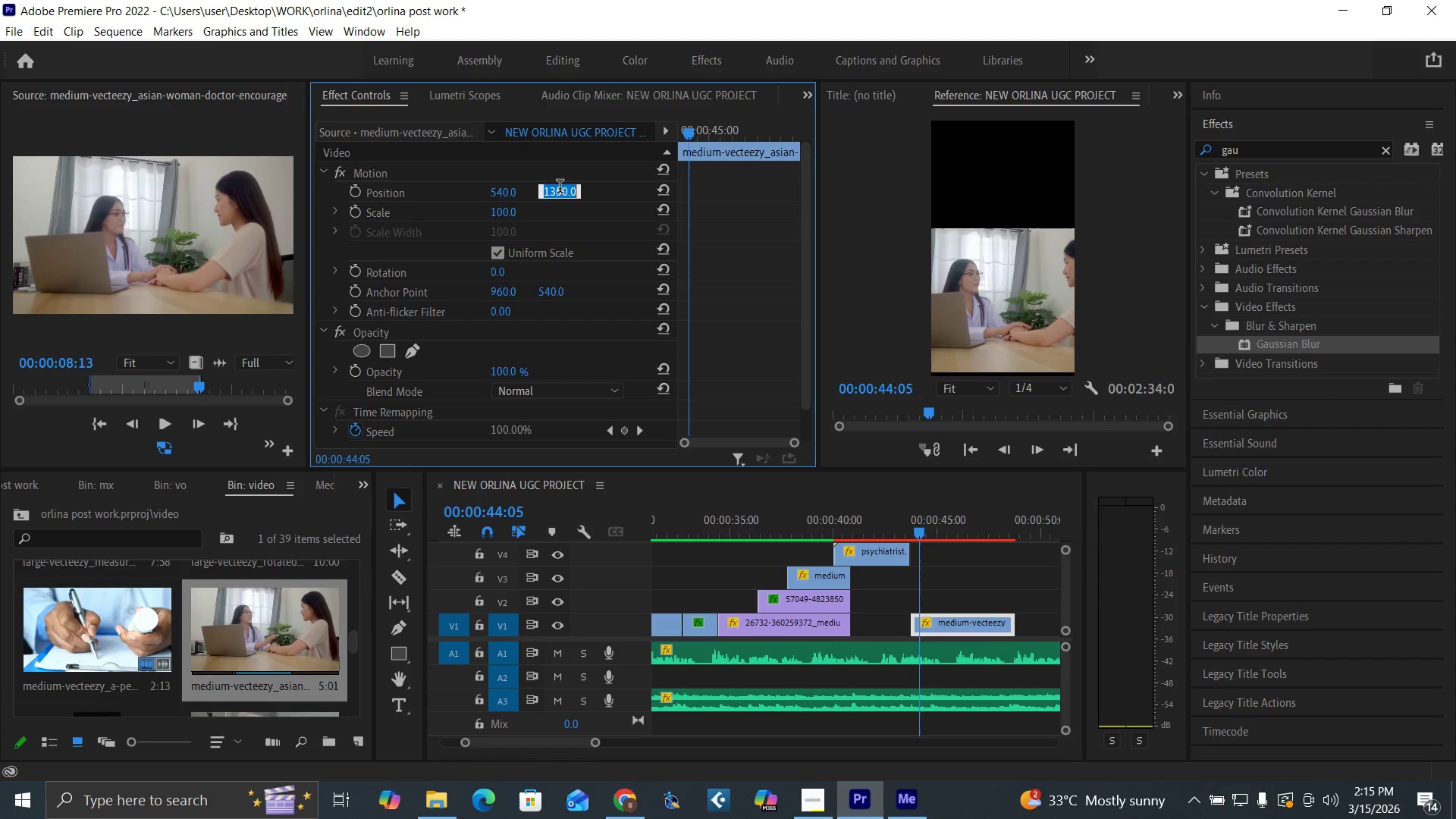 
type(13)
 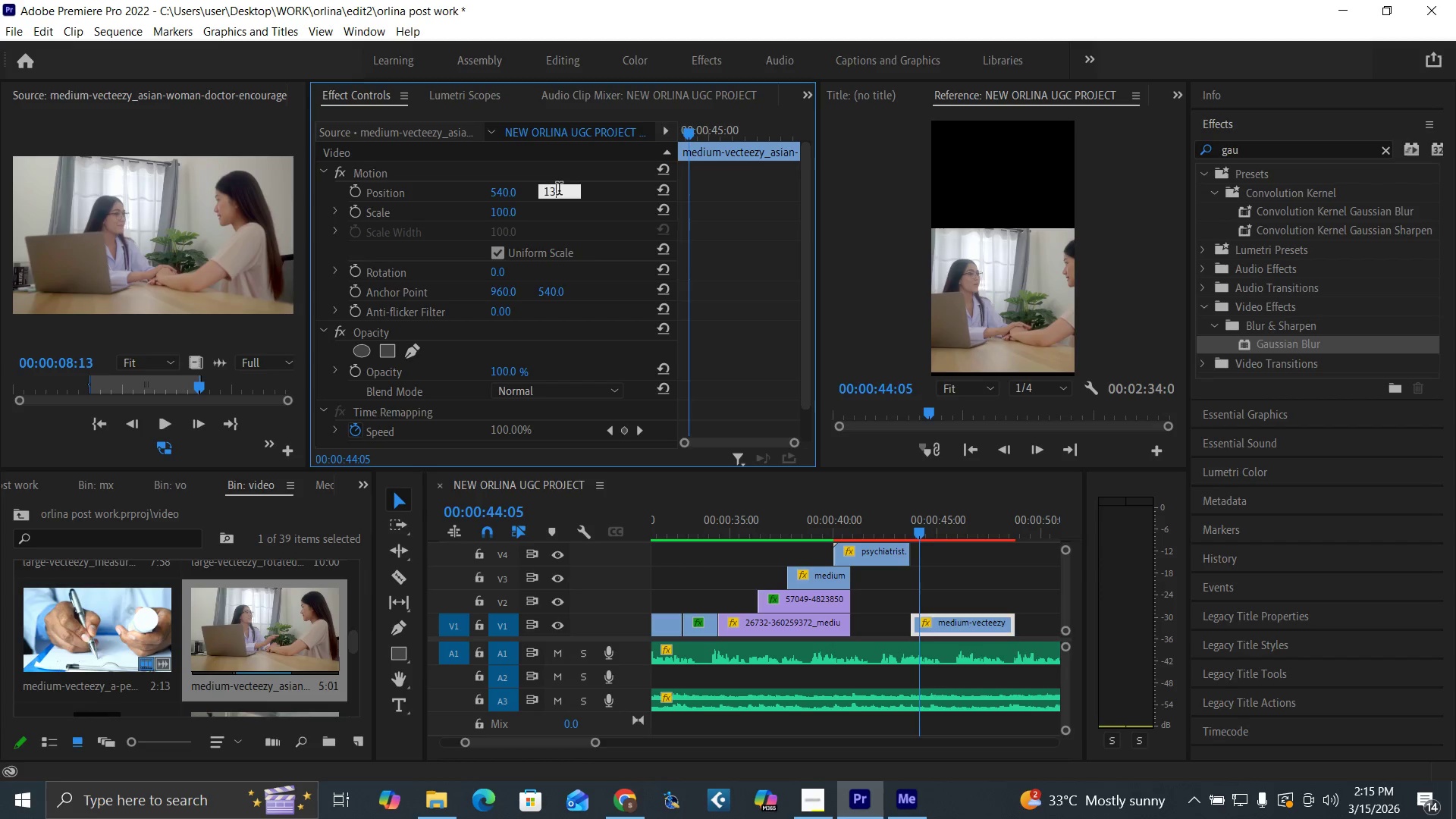 
type(60)
 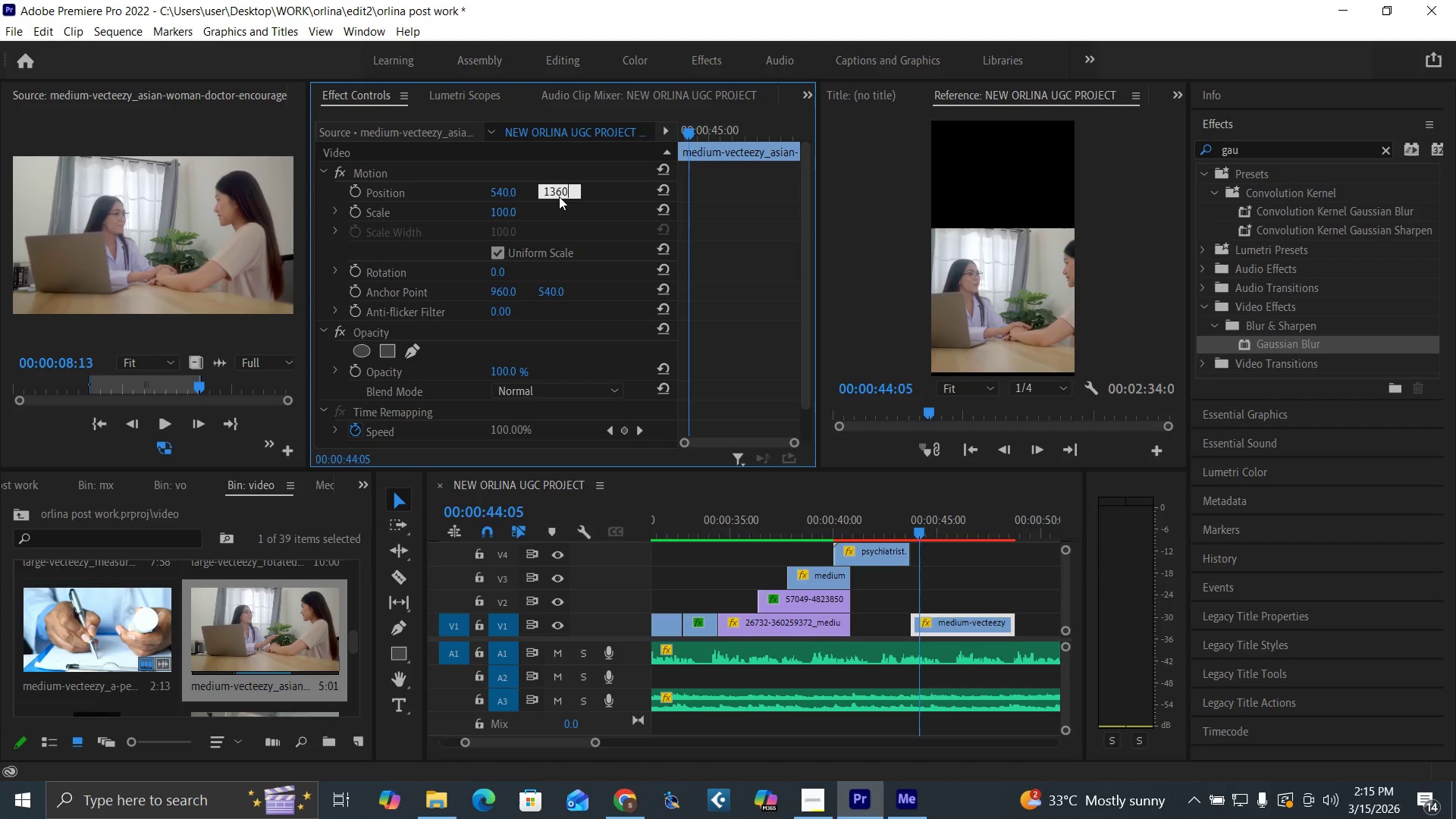 
key(Enter)
 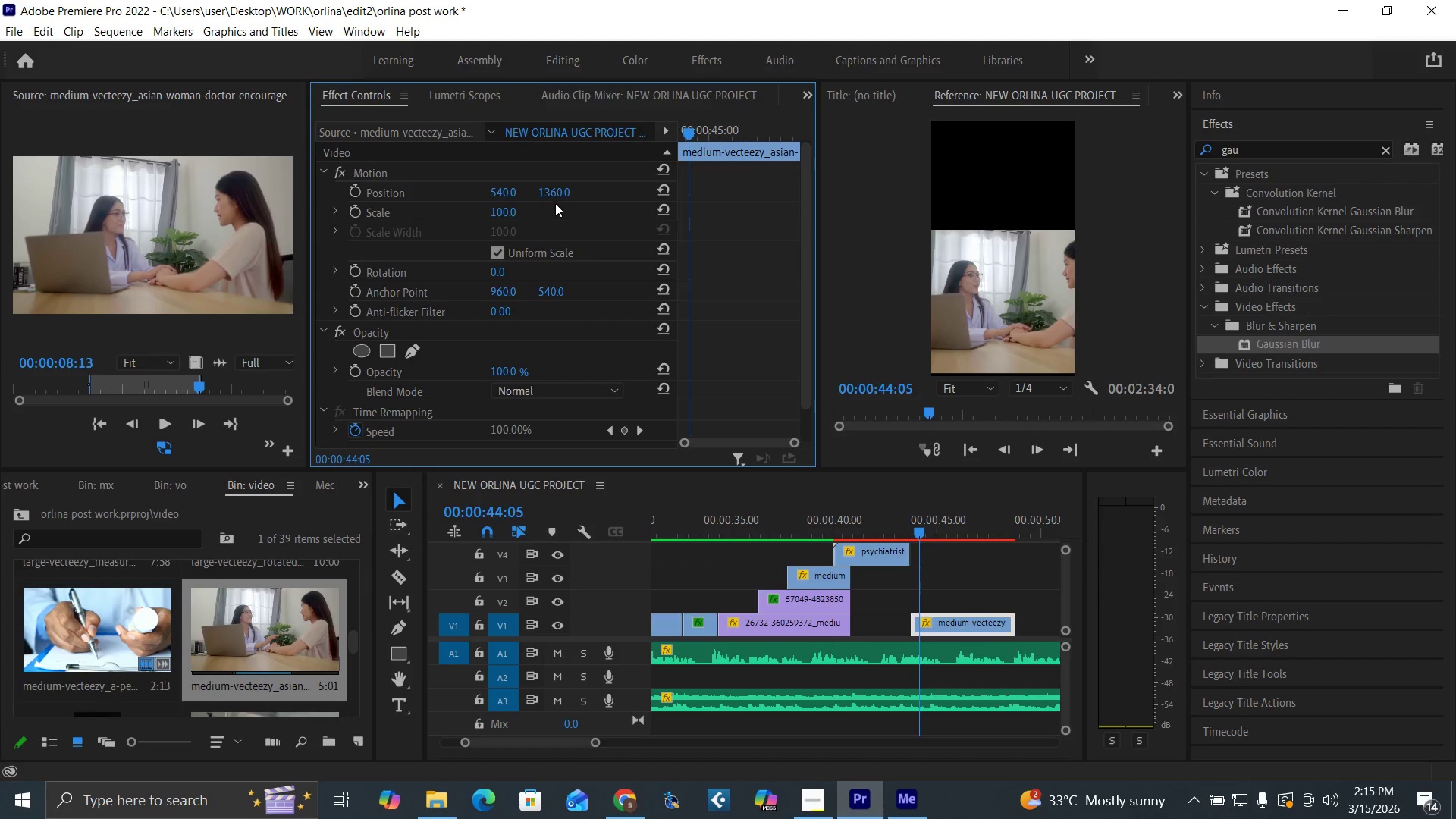 
left_click([545, 193])
 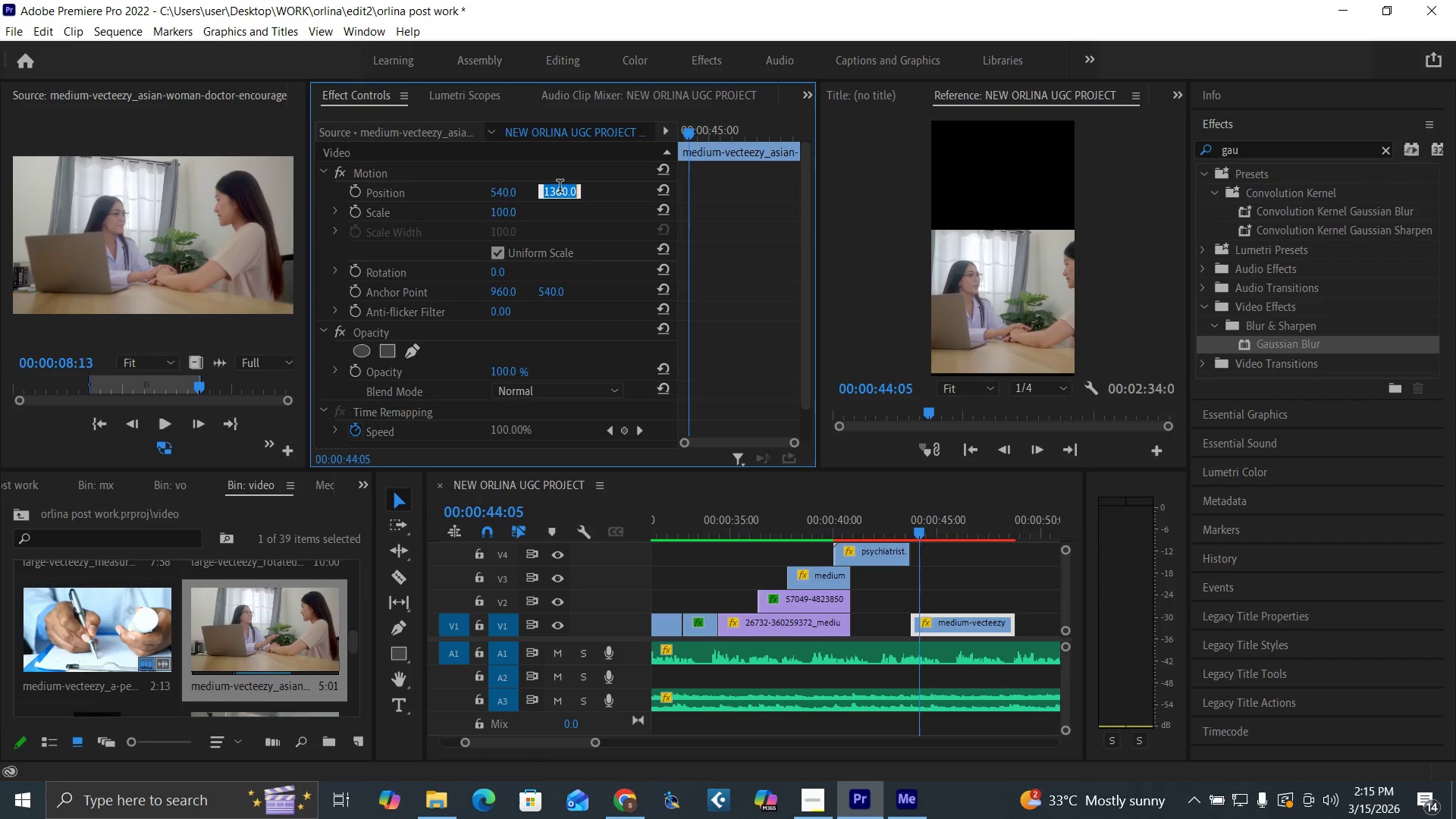 
type(13)
 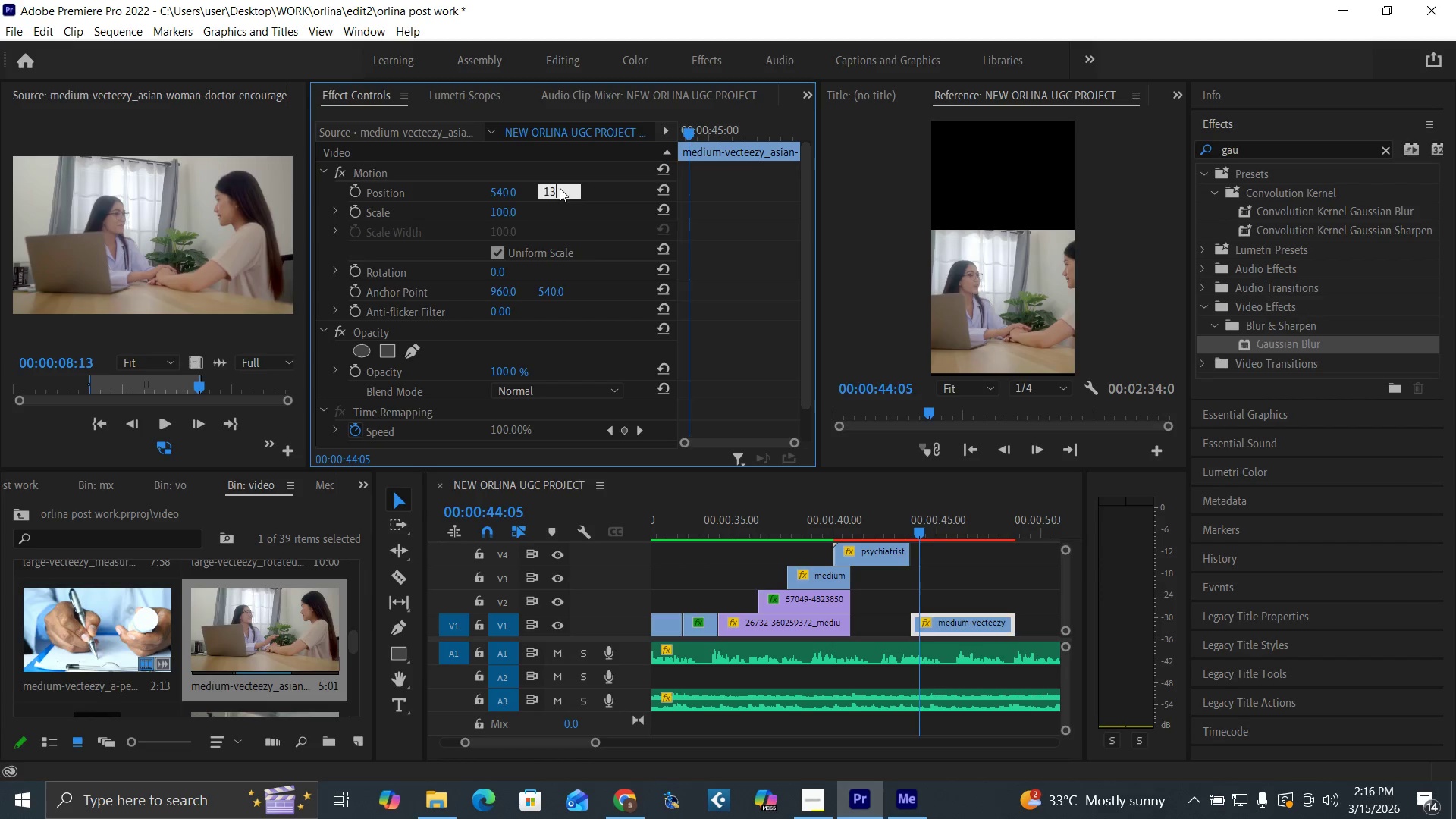 
type(80)
 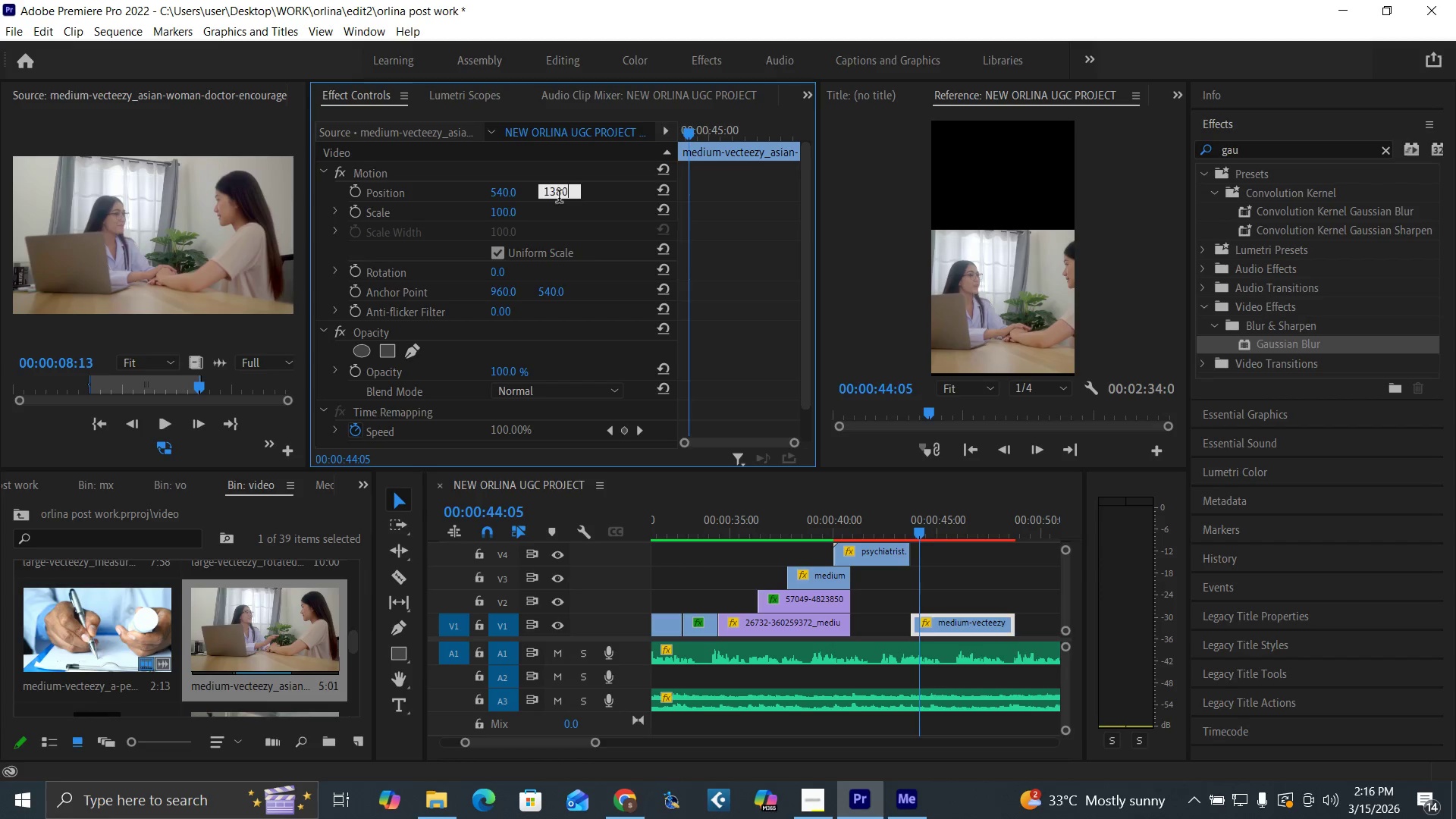 
key(Enter)
 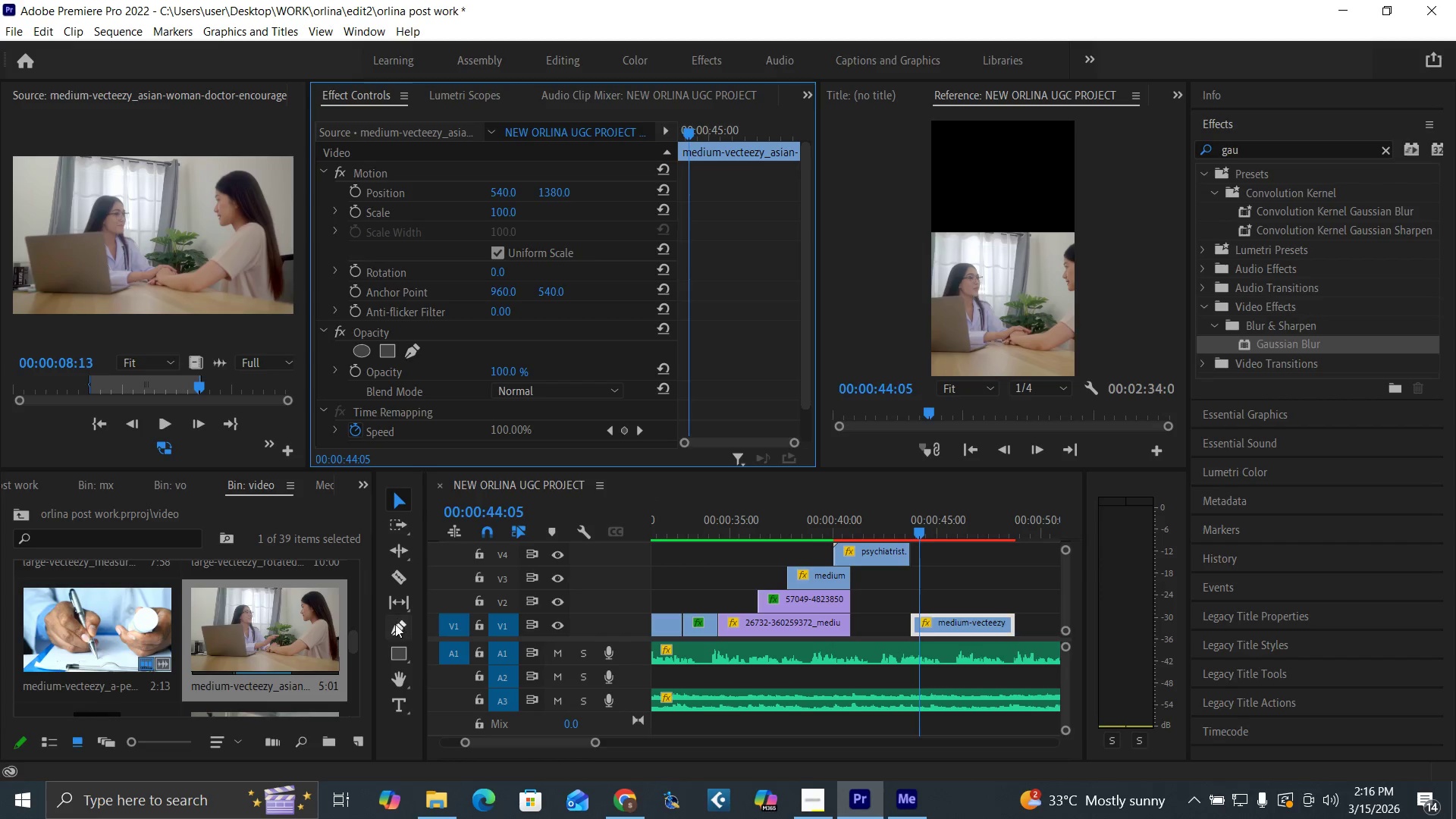 
left_click_drag(start_coordinate=[351, 642], to_coordinate=[416, 692])
 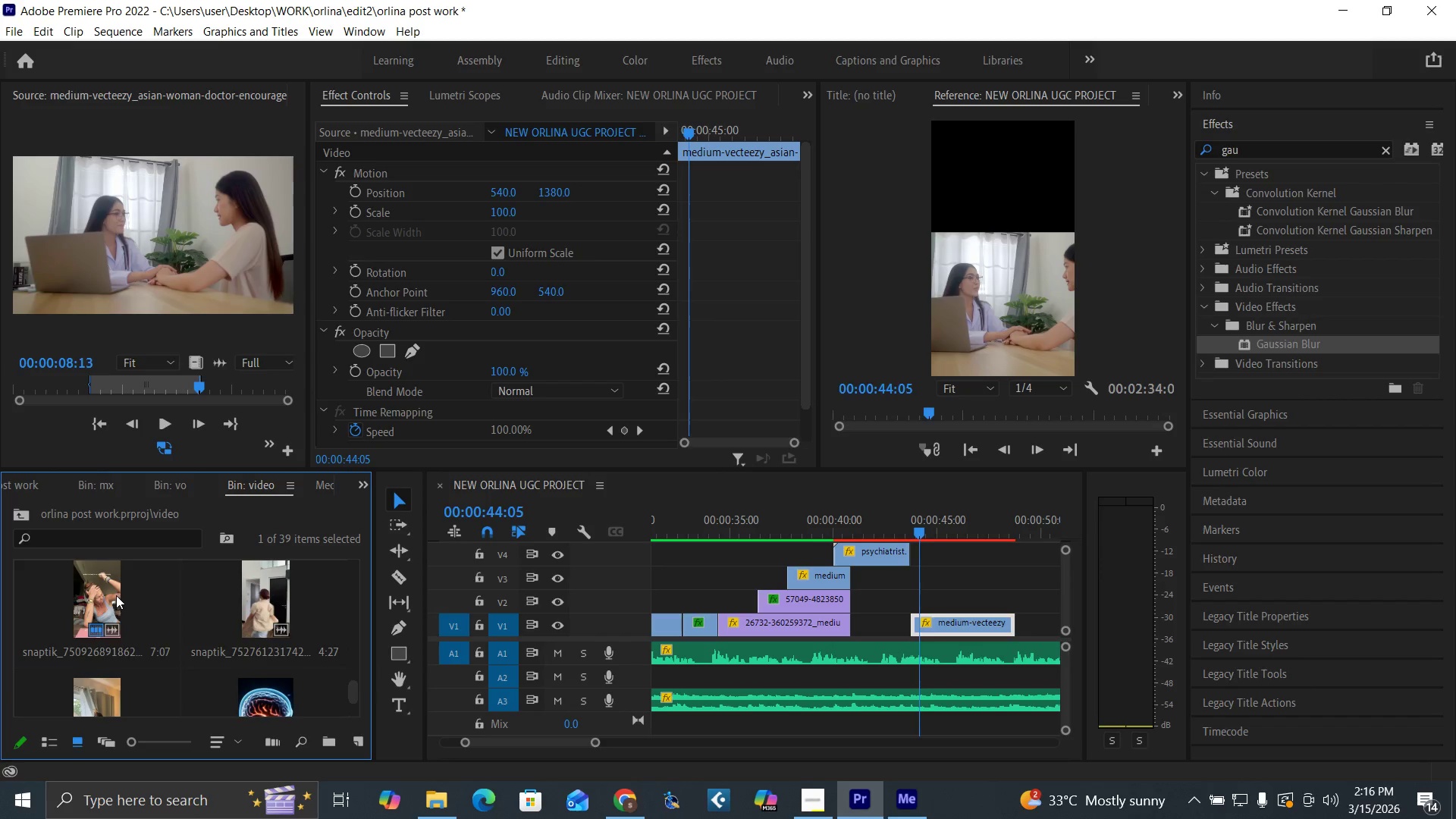 
double_click([115, 595])
 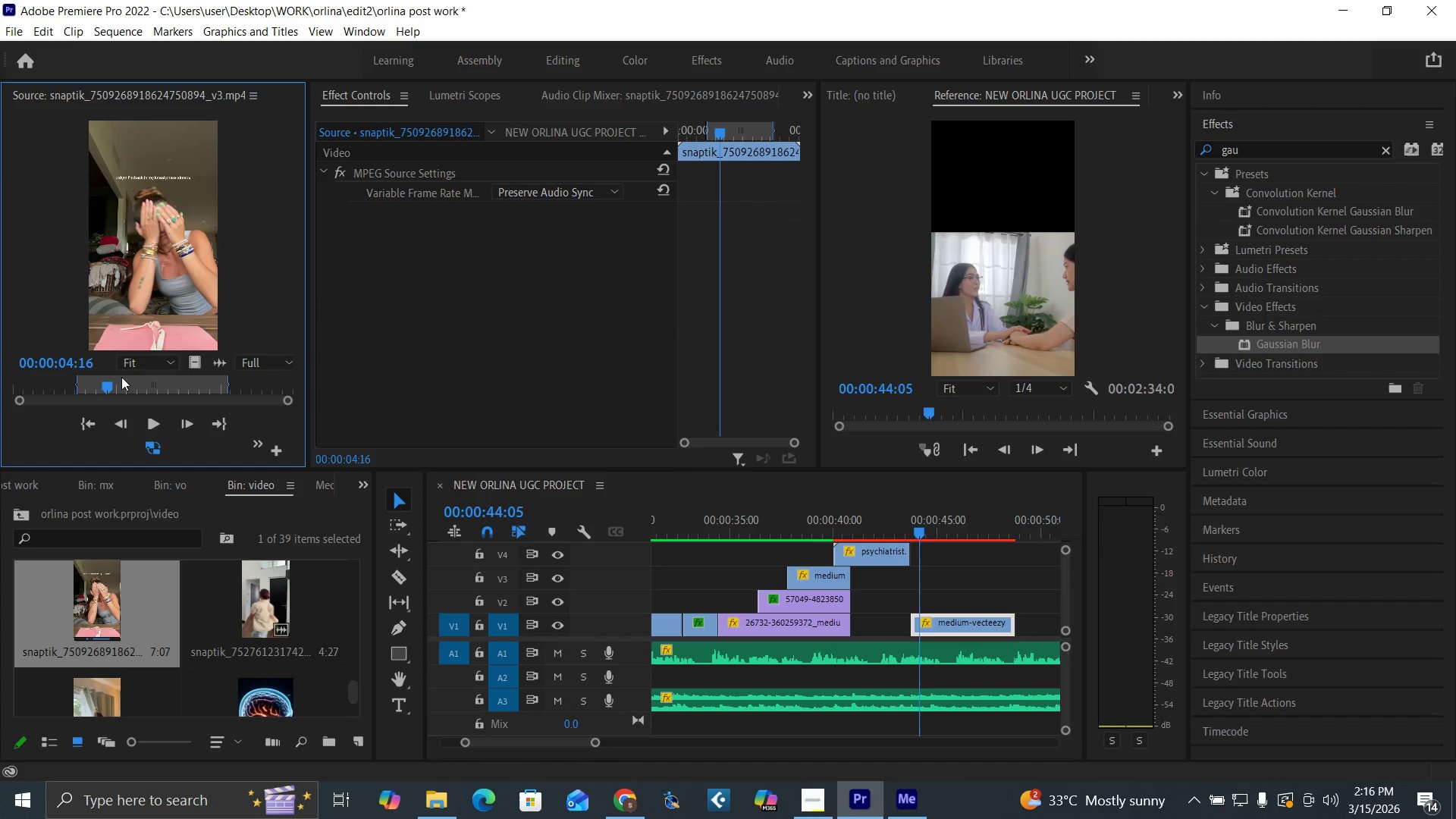 
left_click_drag(start_coordinate=[110, 386], to_coordinate=[115, 388])
 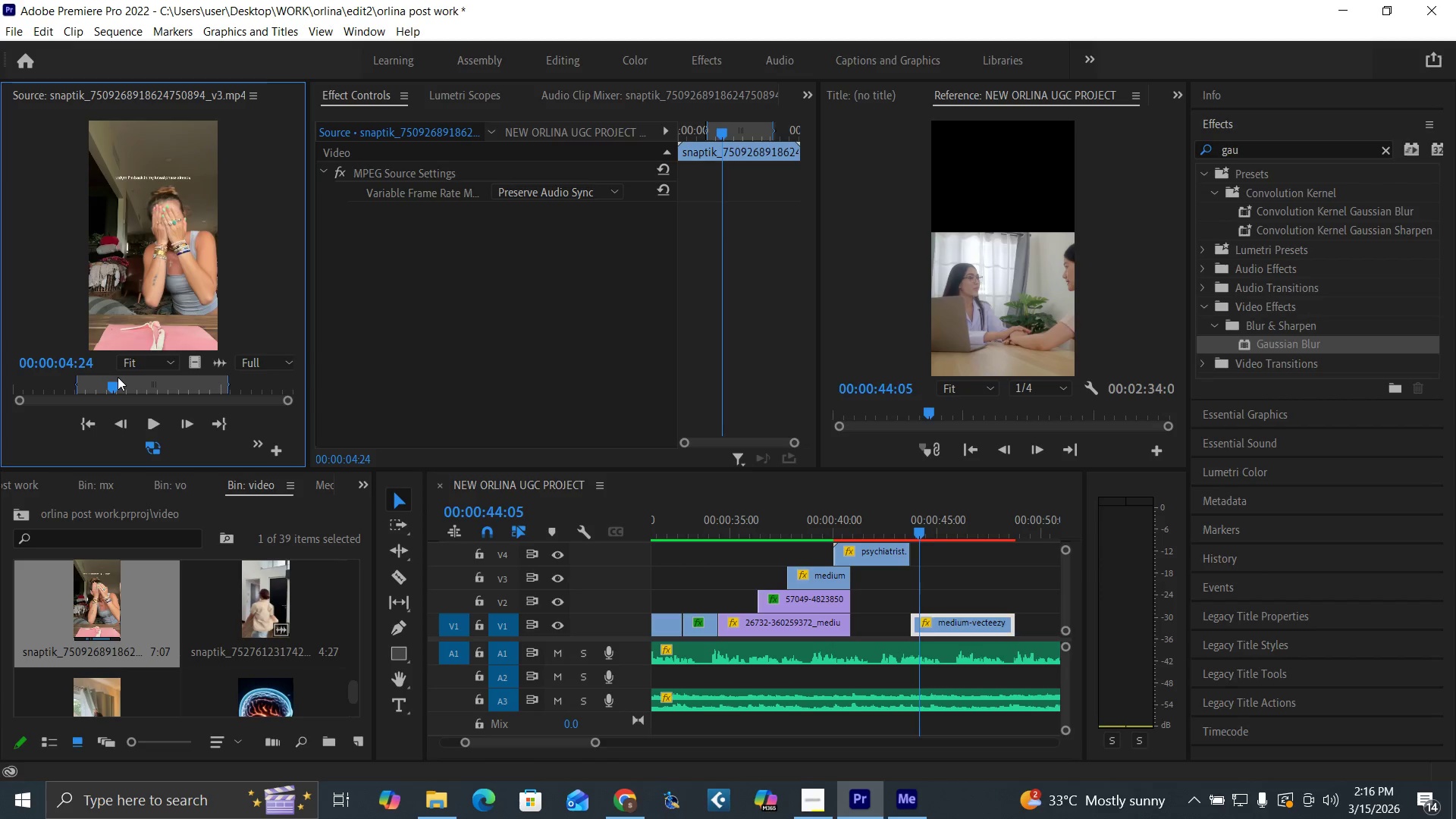 
key(I)
 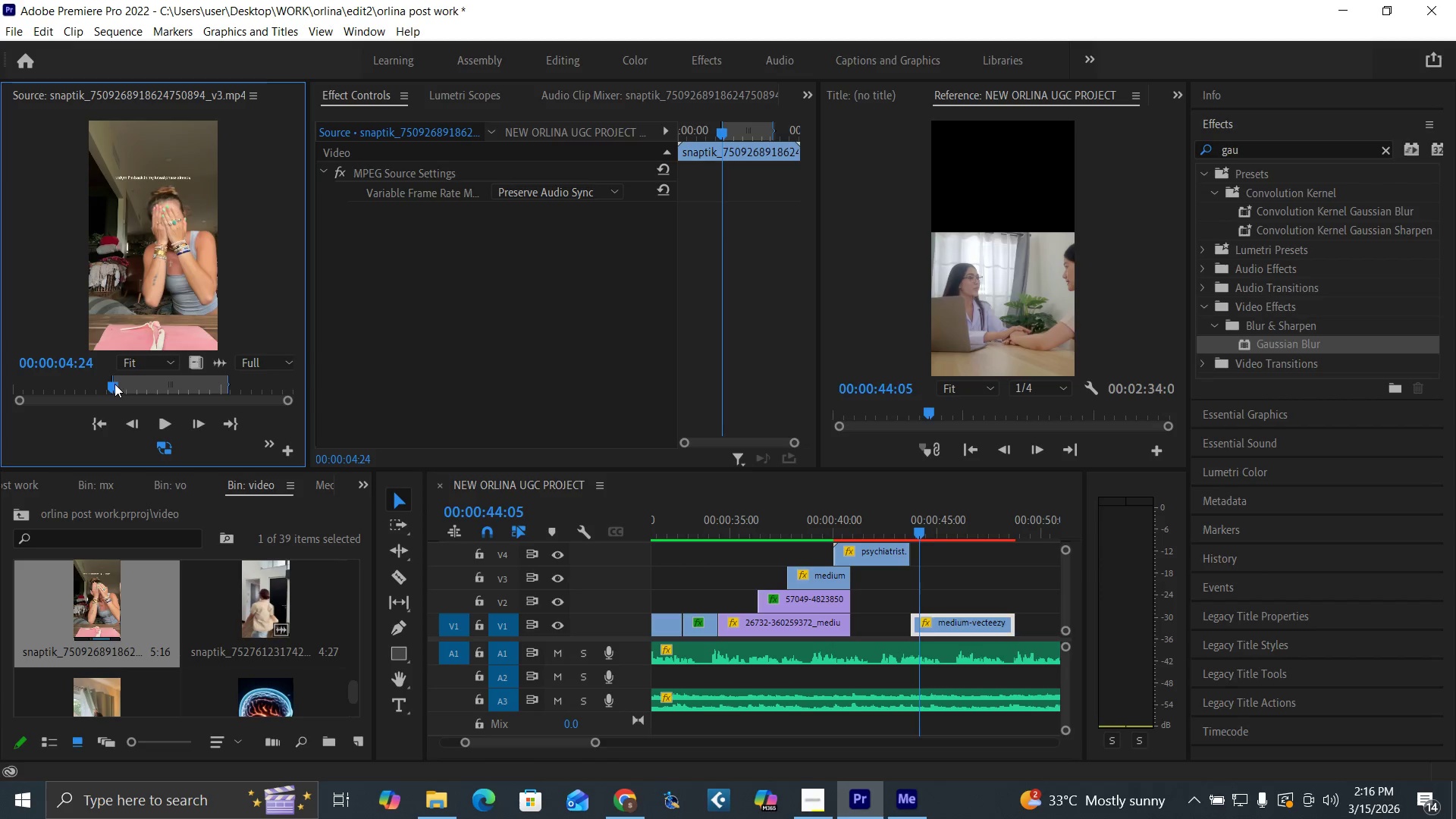 
left_click_drag(start_coordinate=[113, 384], to_coordinate=[184, 400])
 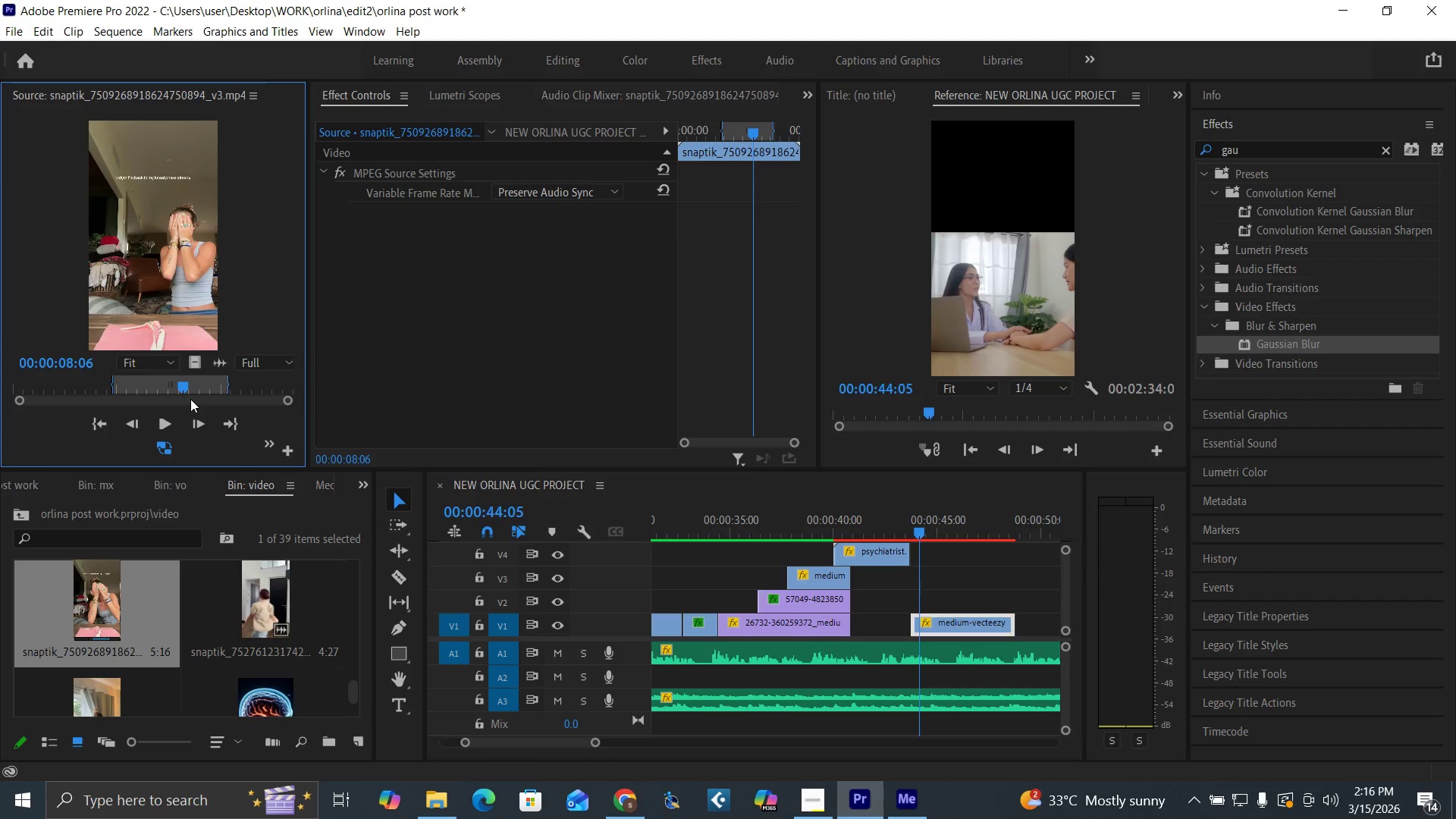 
key(O)
 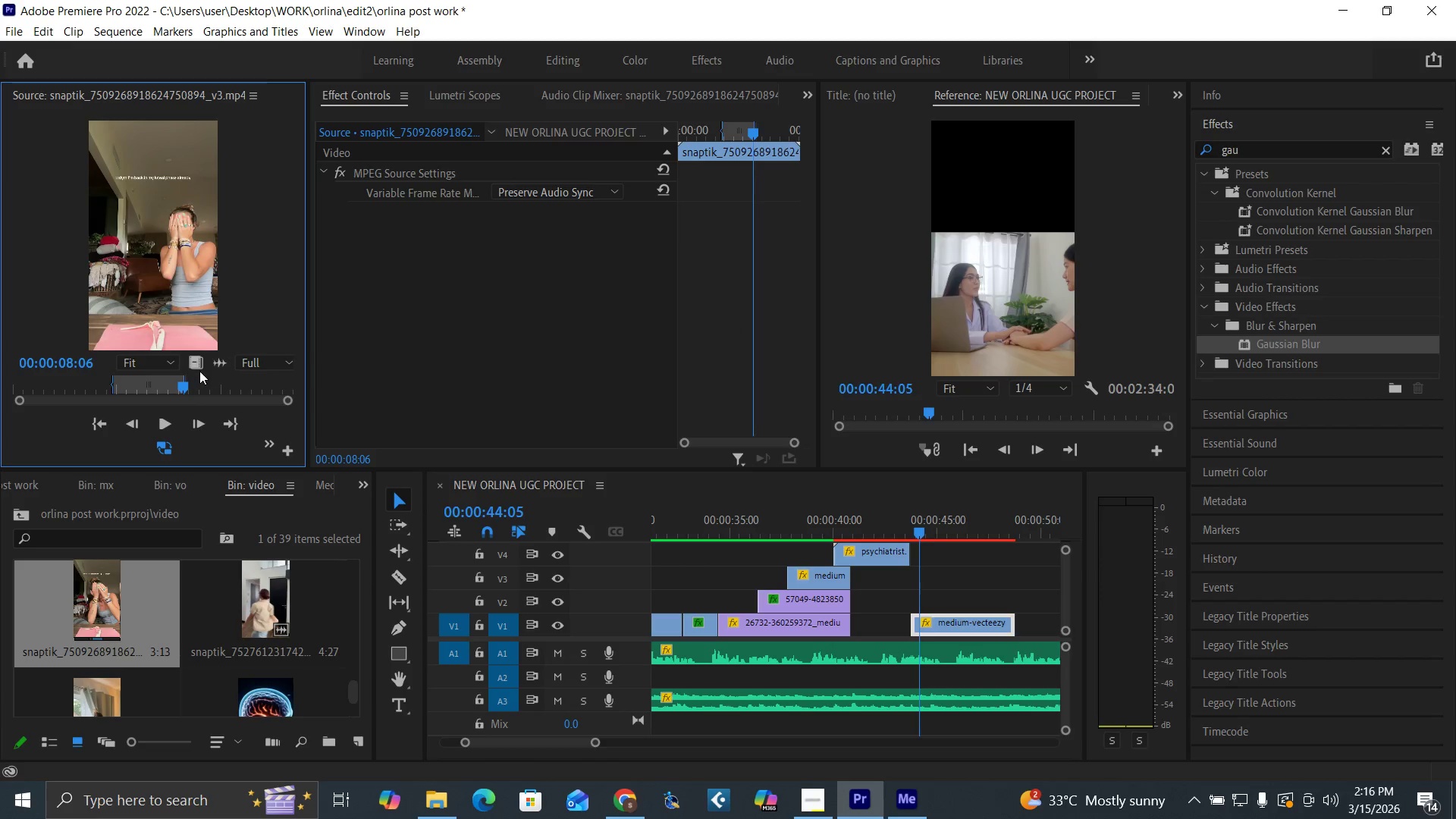 
left_click_drag(start_coordinate=[198, 366], to_coordinate=[916, 609])
 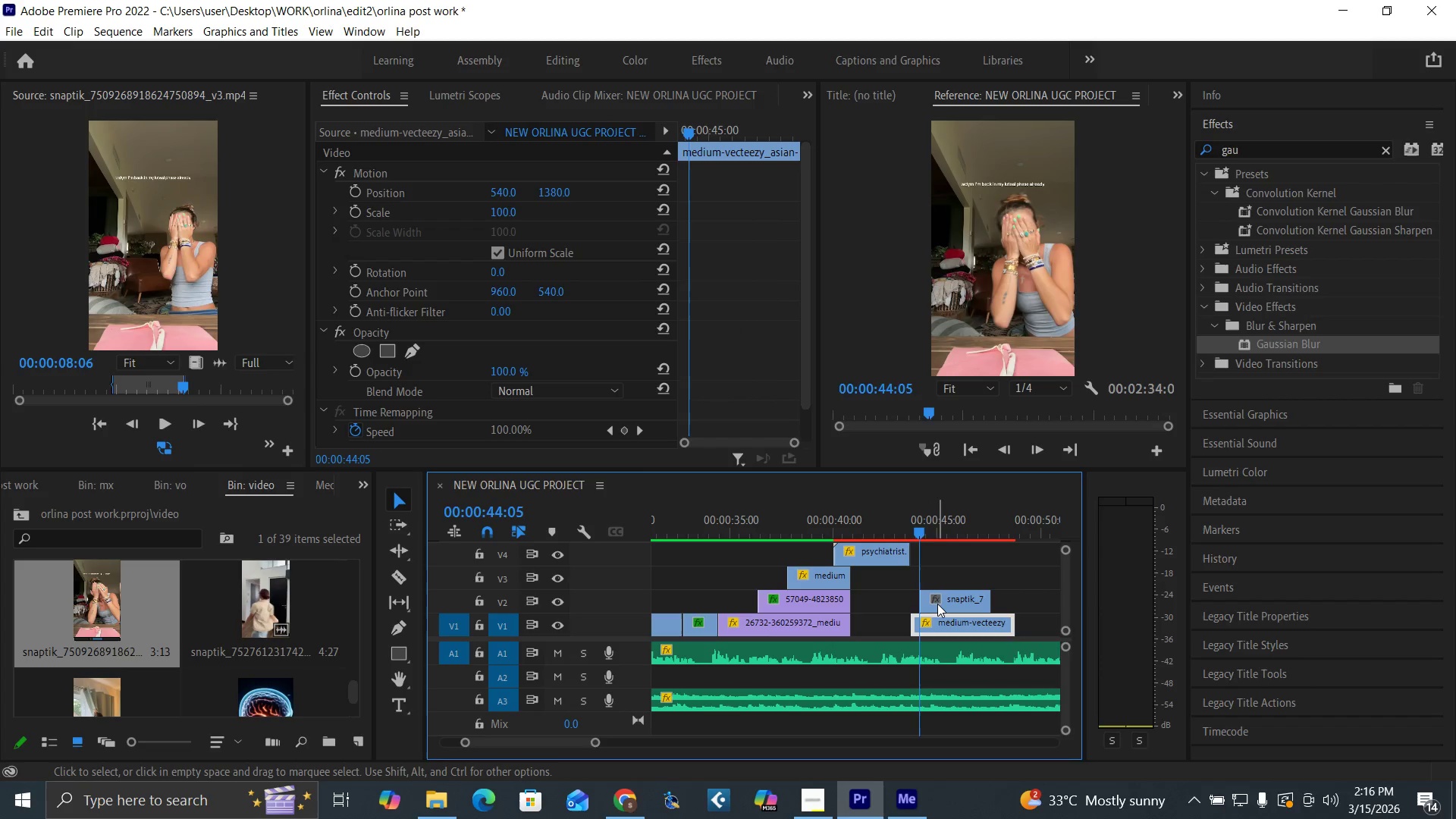 
left_click_drag(start_coordinate=[946, 604], to_coordinate=[934, 606])
 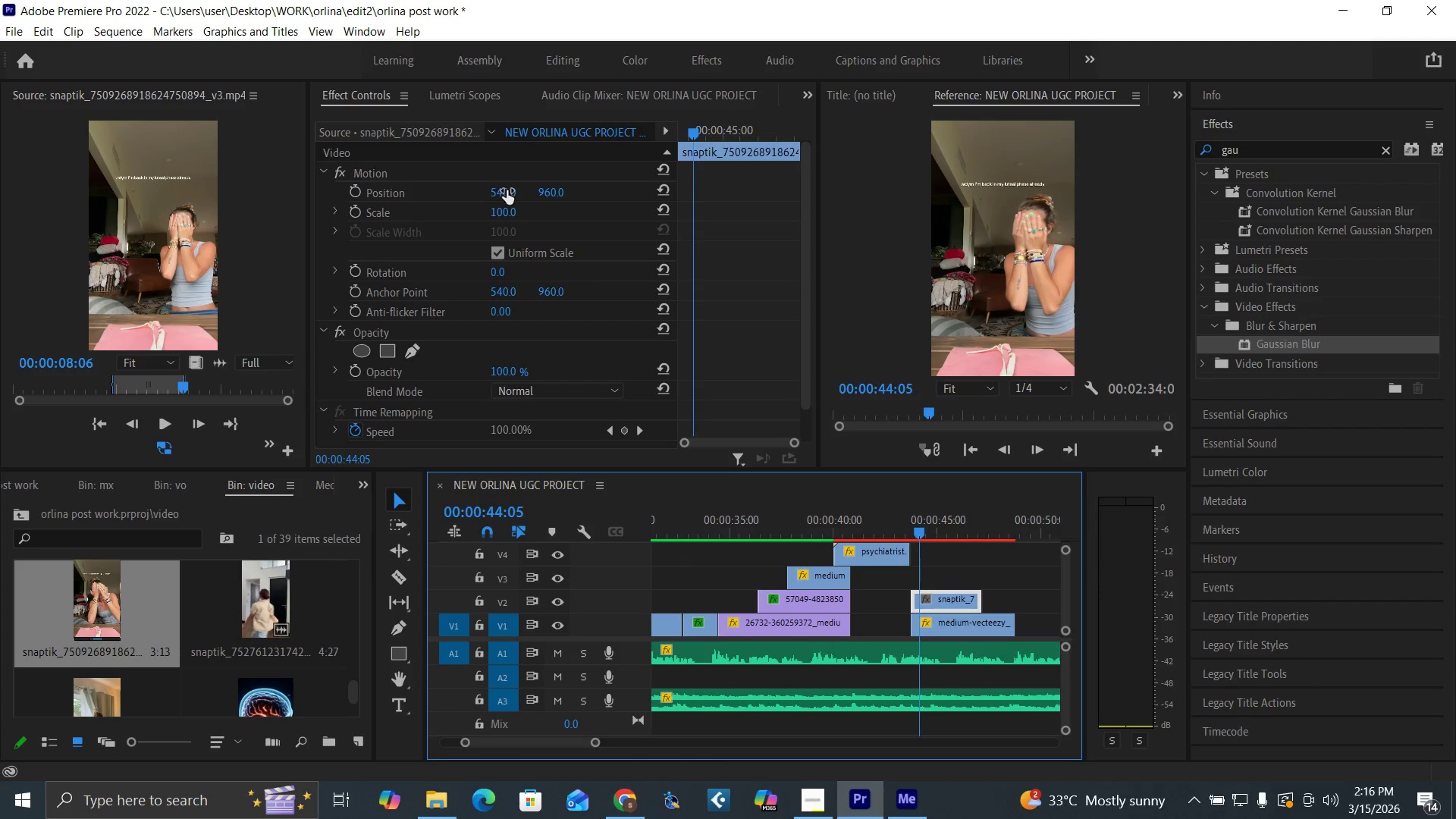 
left_click_drag(start_coordinate=[554, 186], to_coordinate=[17, 332])
 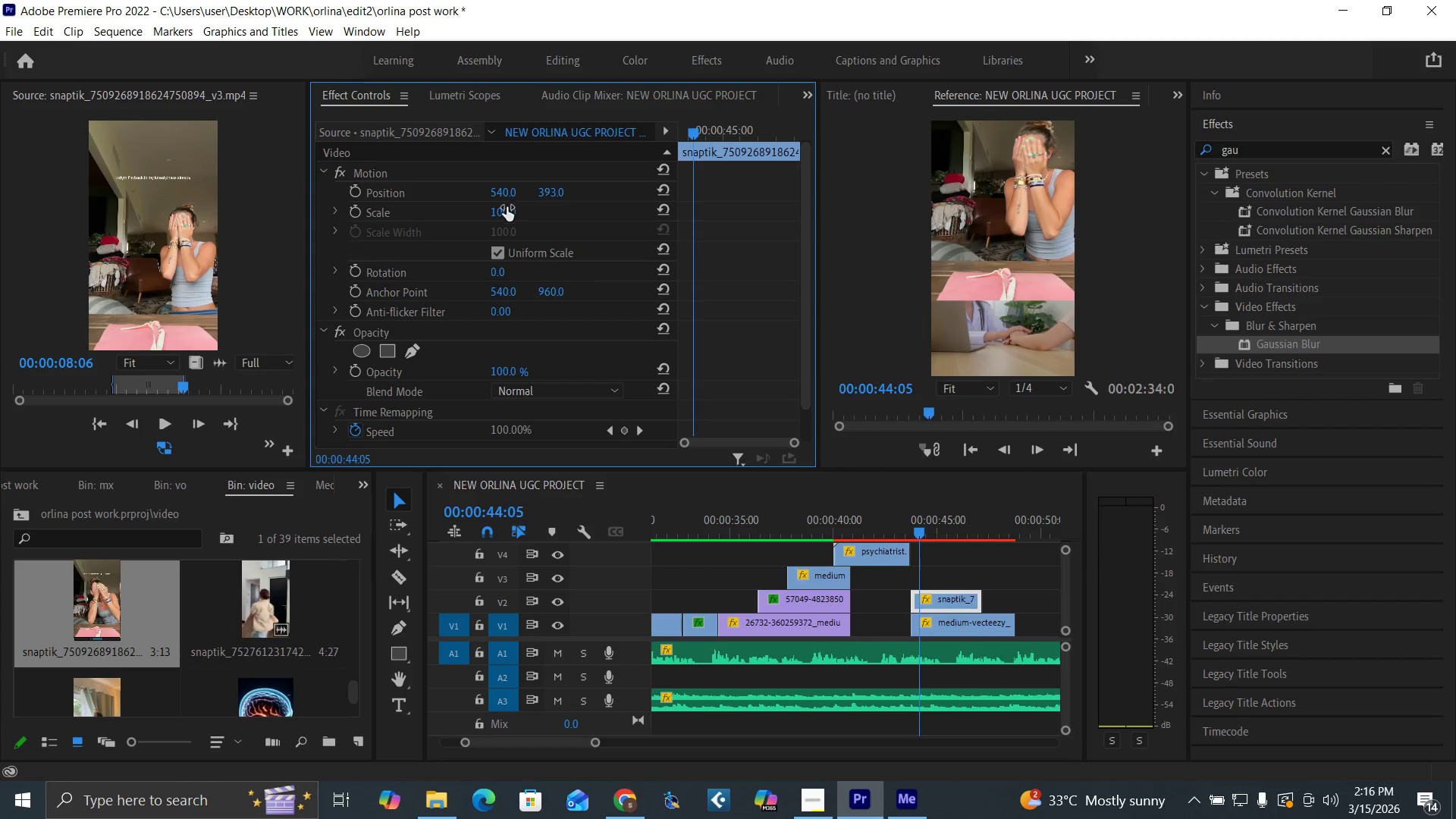 
left_click([502, 209])
 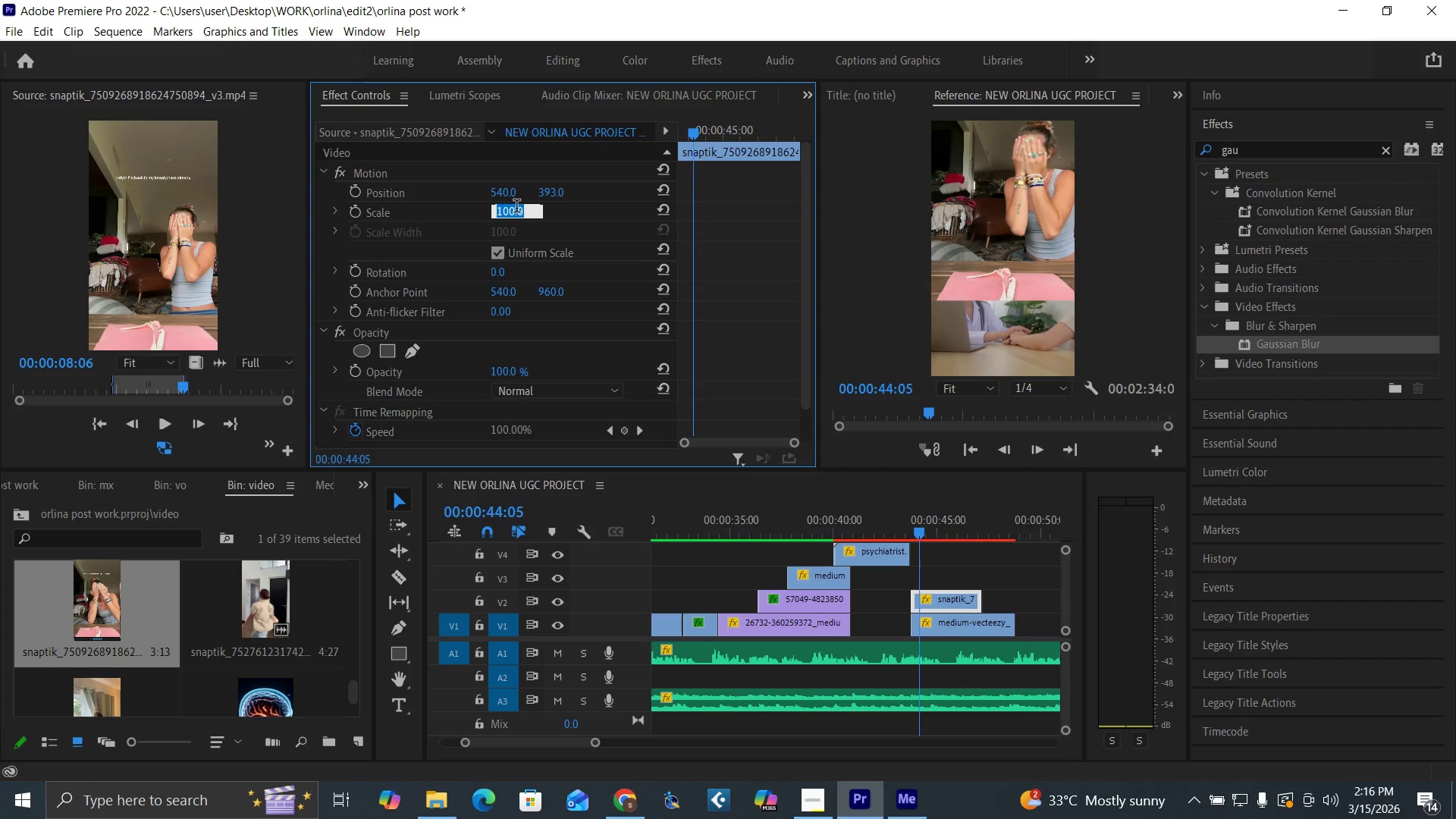 
type(130)
 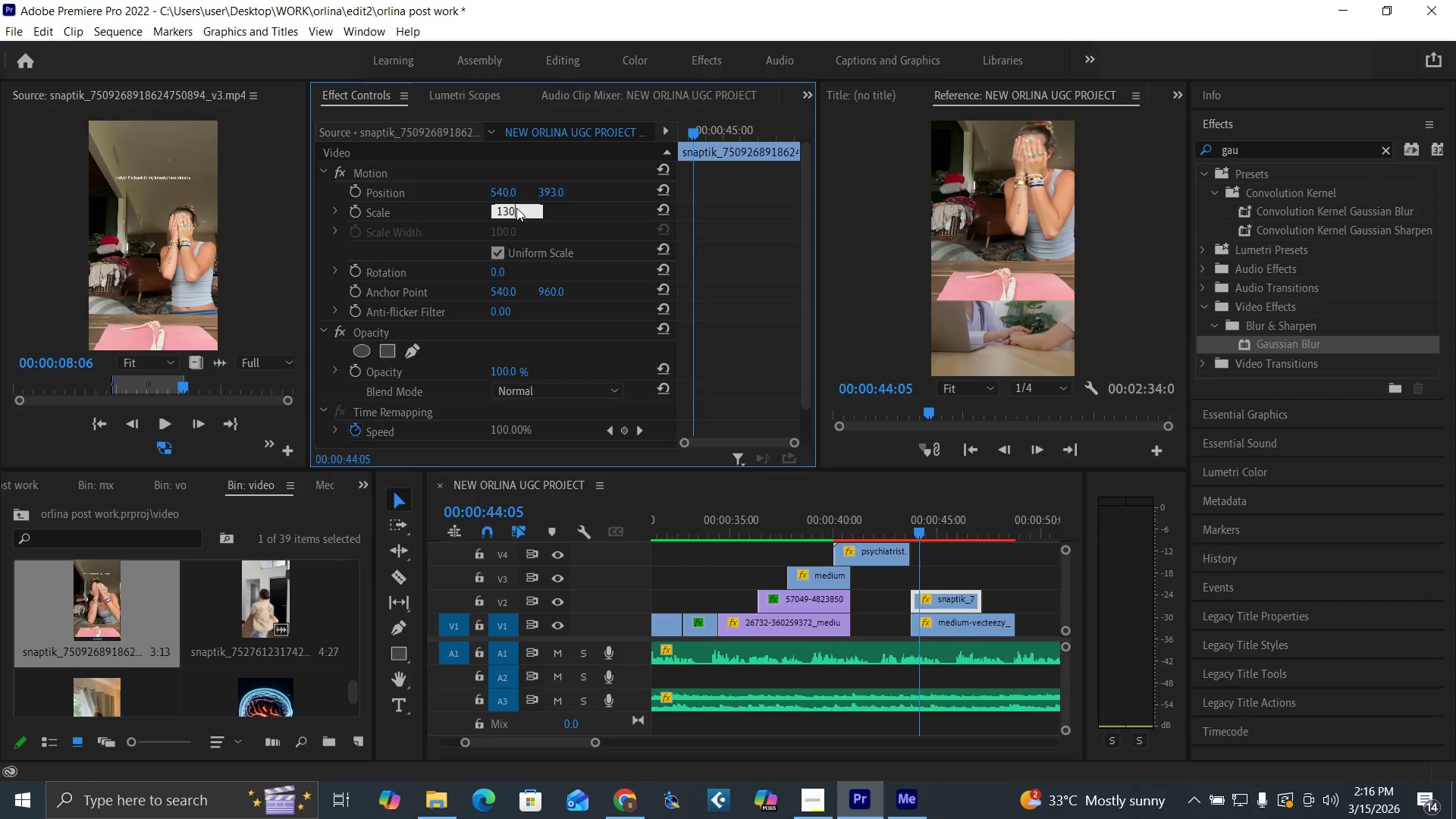 
key(Enter)
 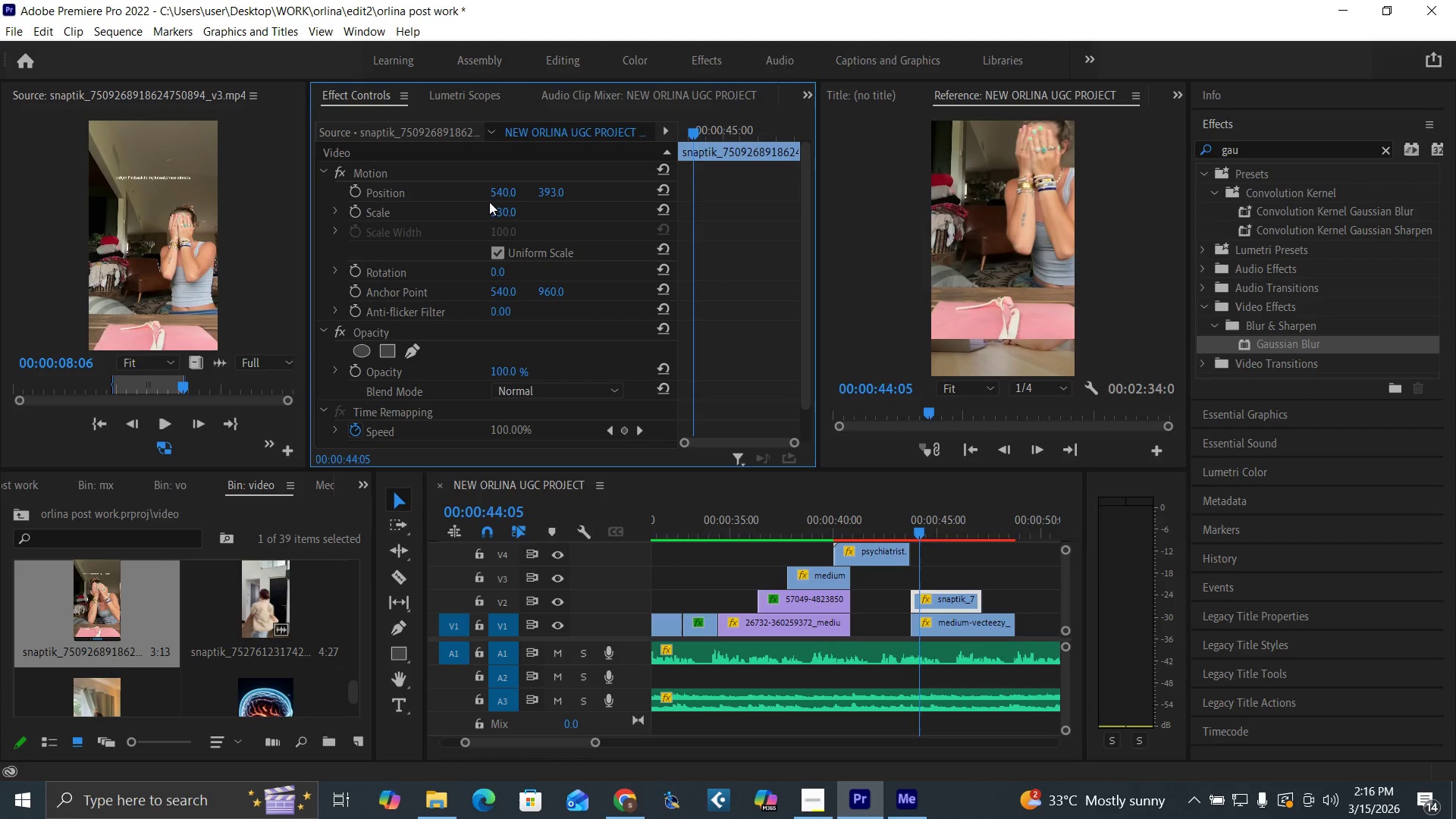 
left_click_drag(start_coordinate=[500, 193], to_coordinate=[359, 240])
 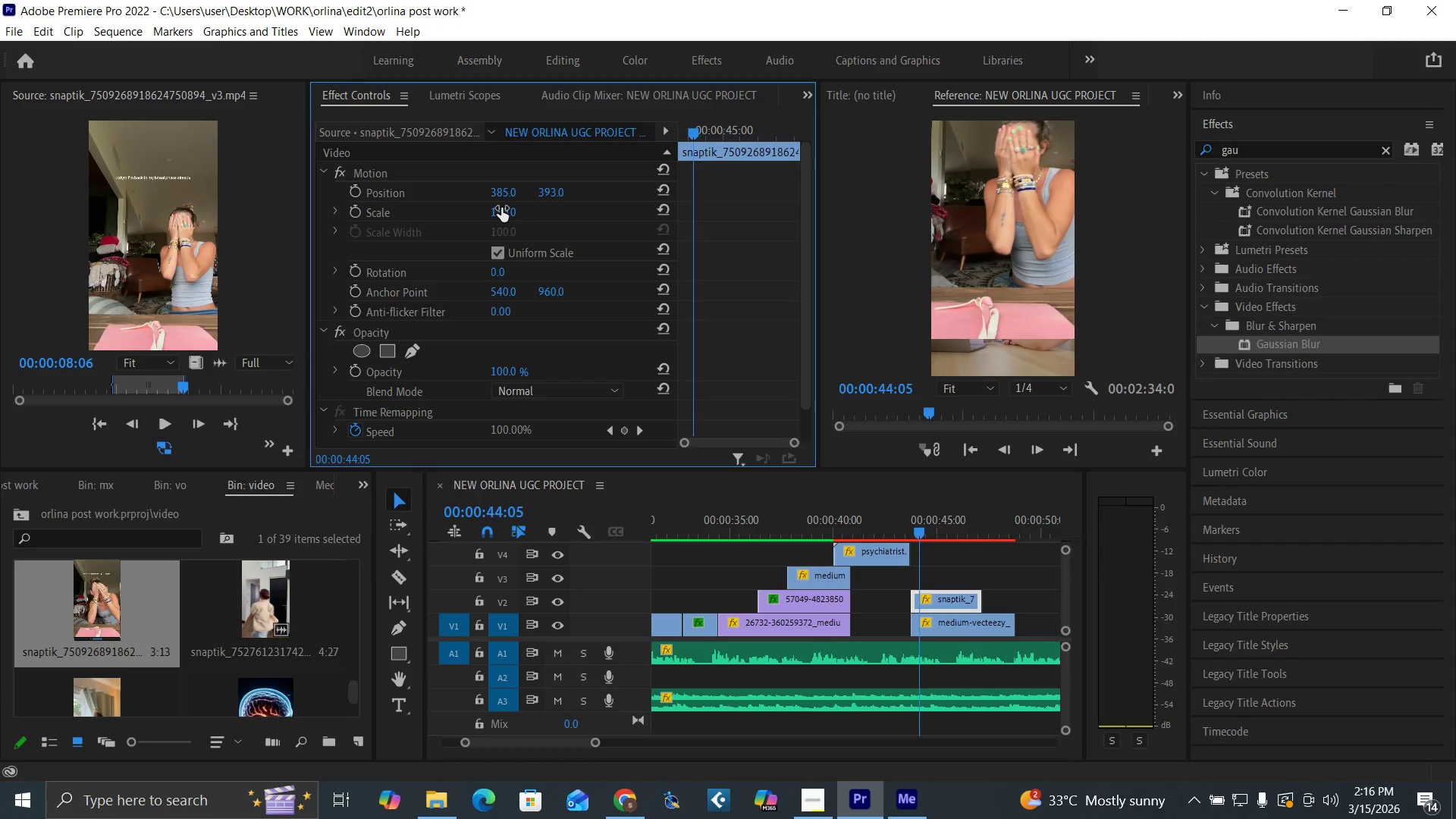 
left_click([501, 209])
 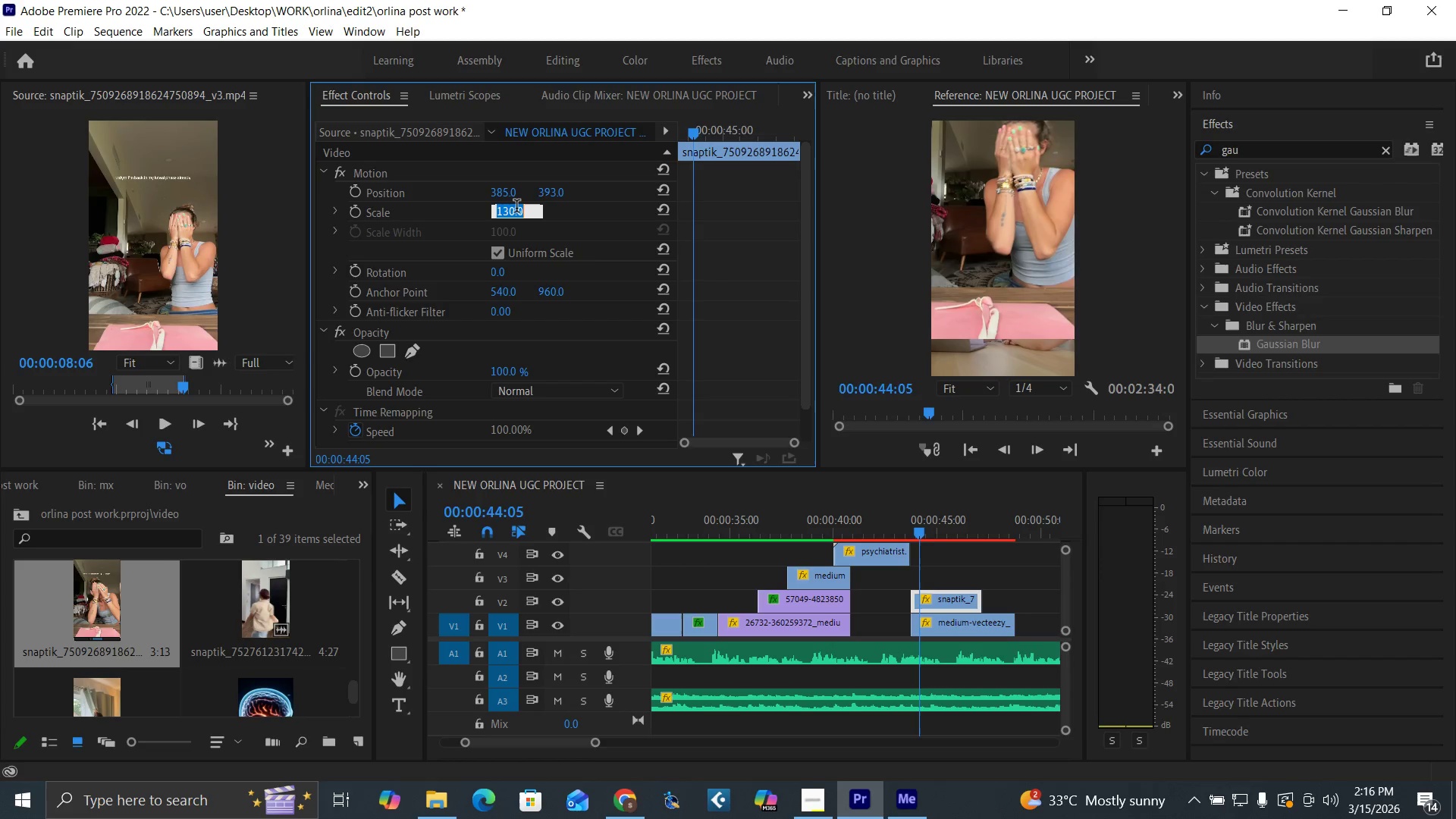 
type(140)
 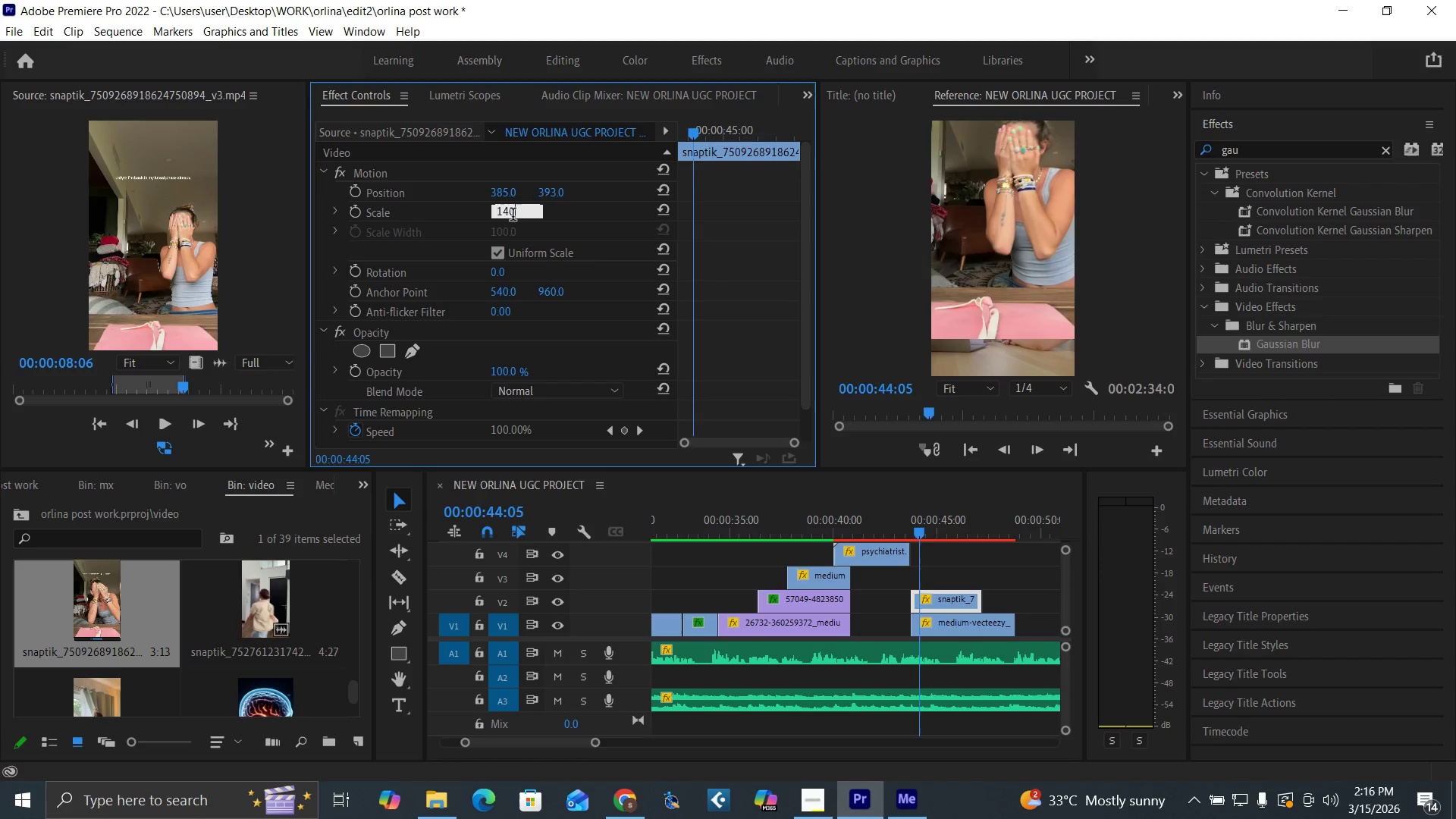 
key(Enter)
 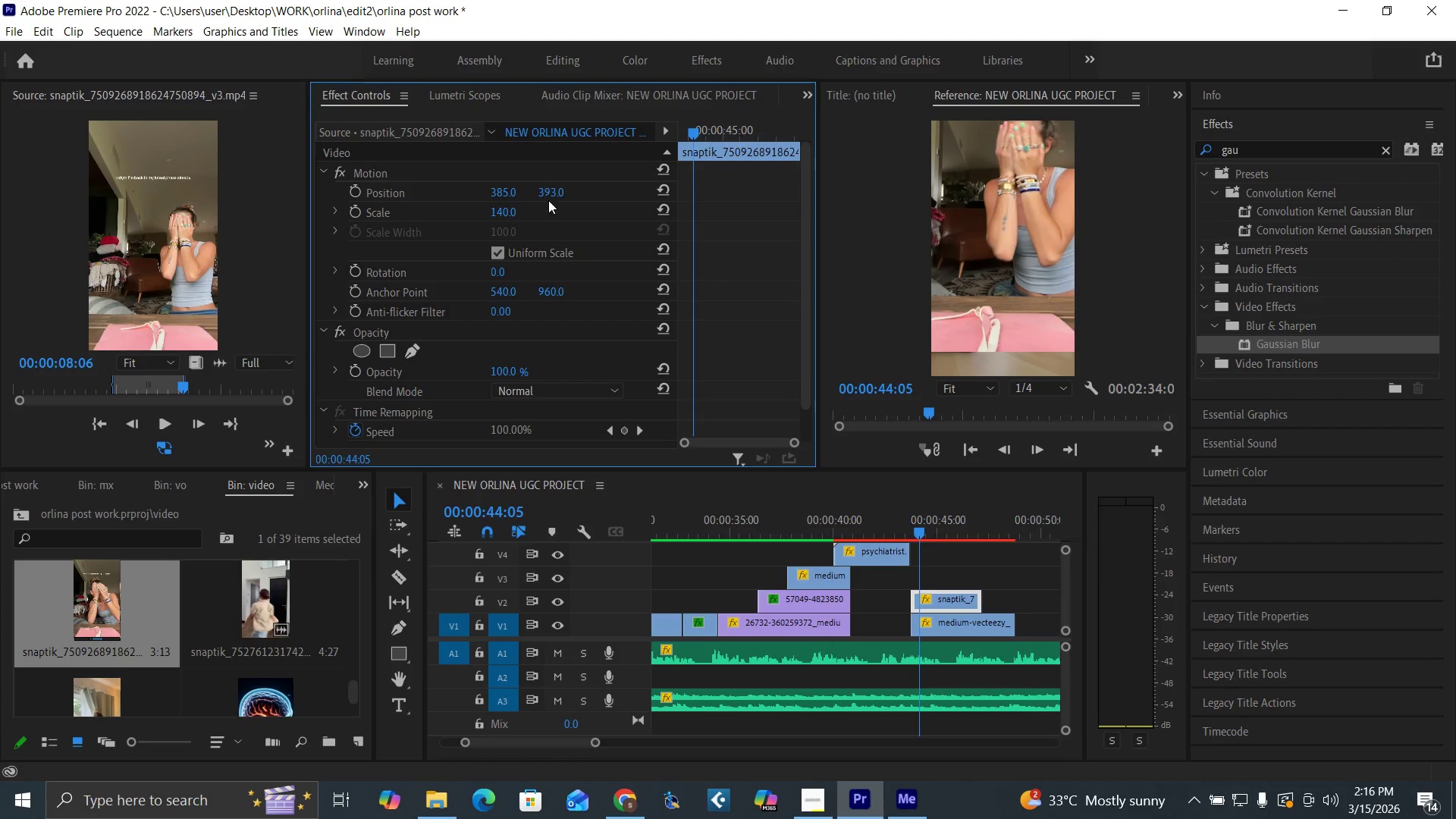 
left_click_drag(start_coordinate=[548, 191], to_coordinate=[745, 171])
 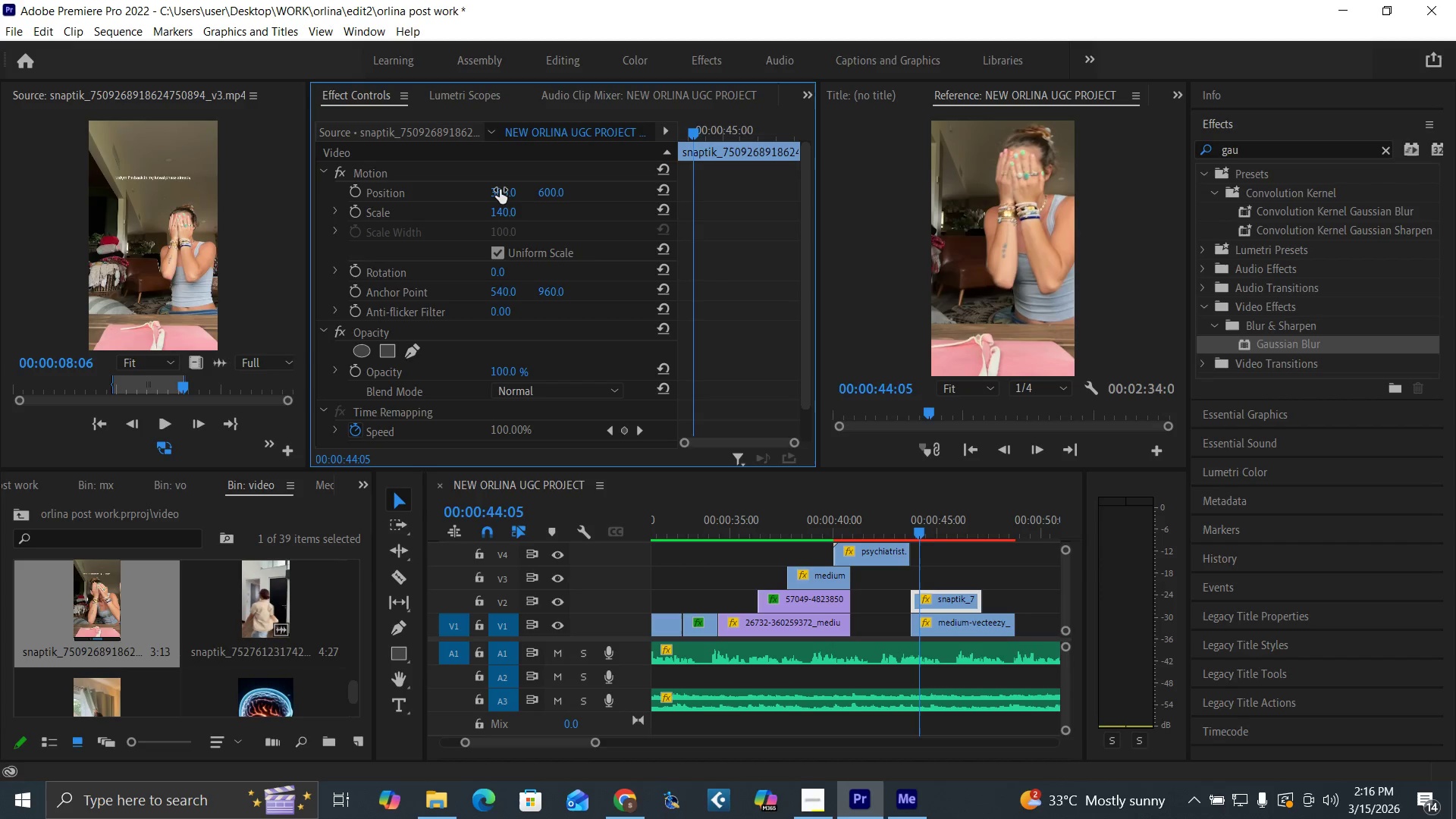 
left_click_drag(start_coordinate=[500, 190], to_coordinate=[467, 225])
 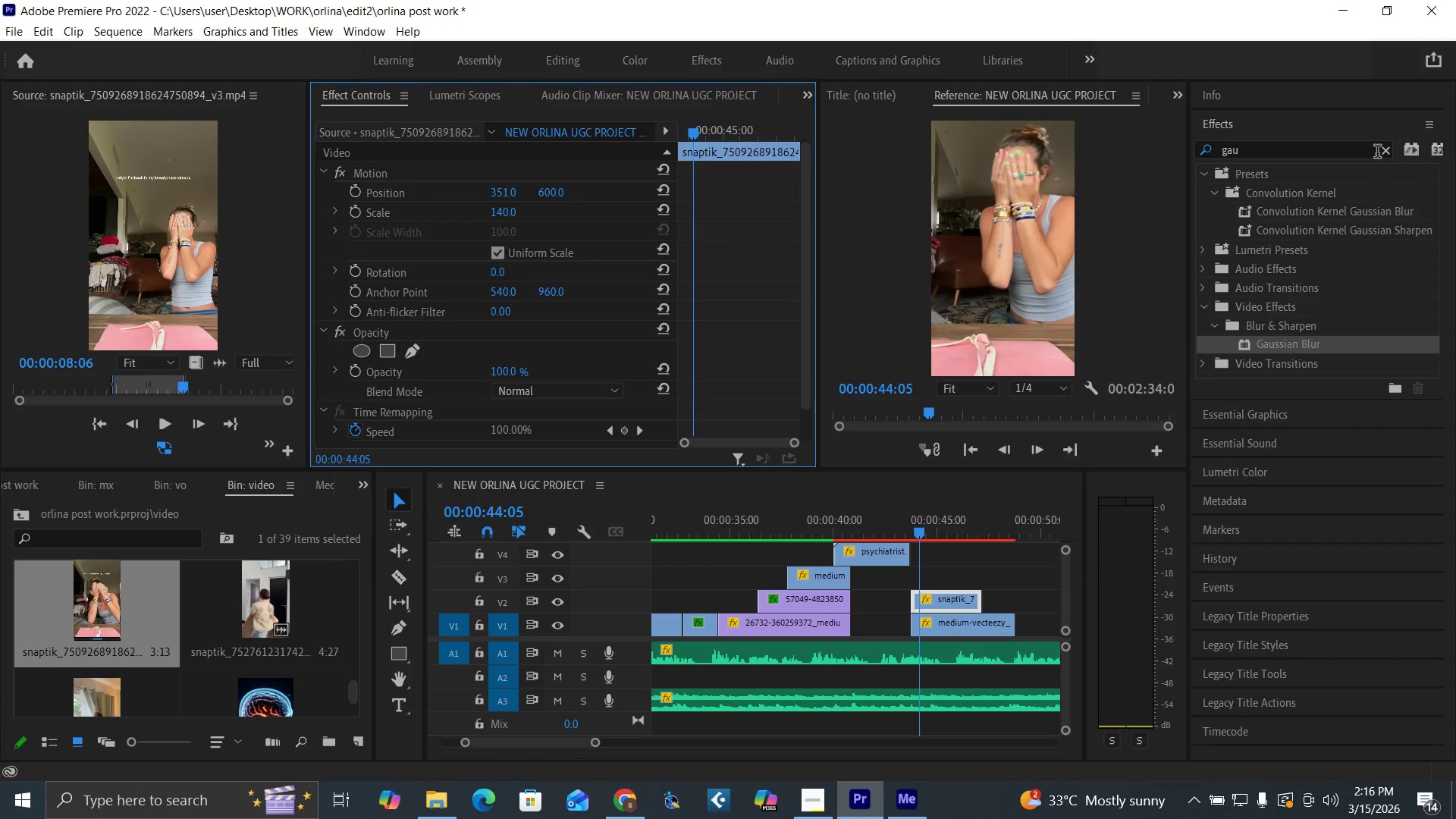 
double_click([1326, 151])
 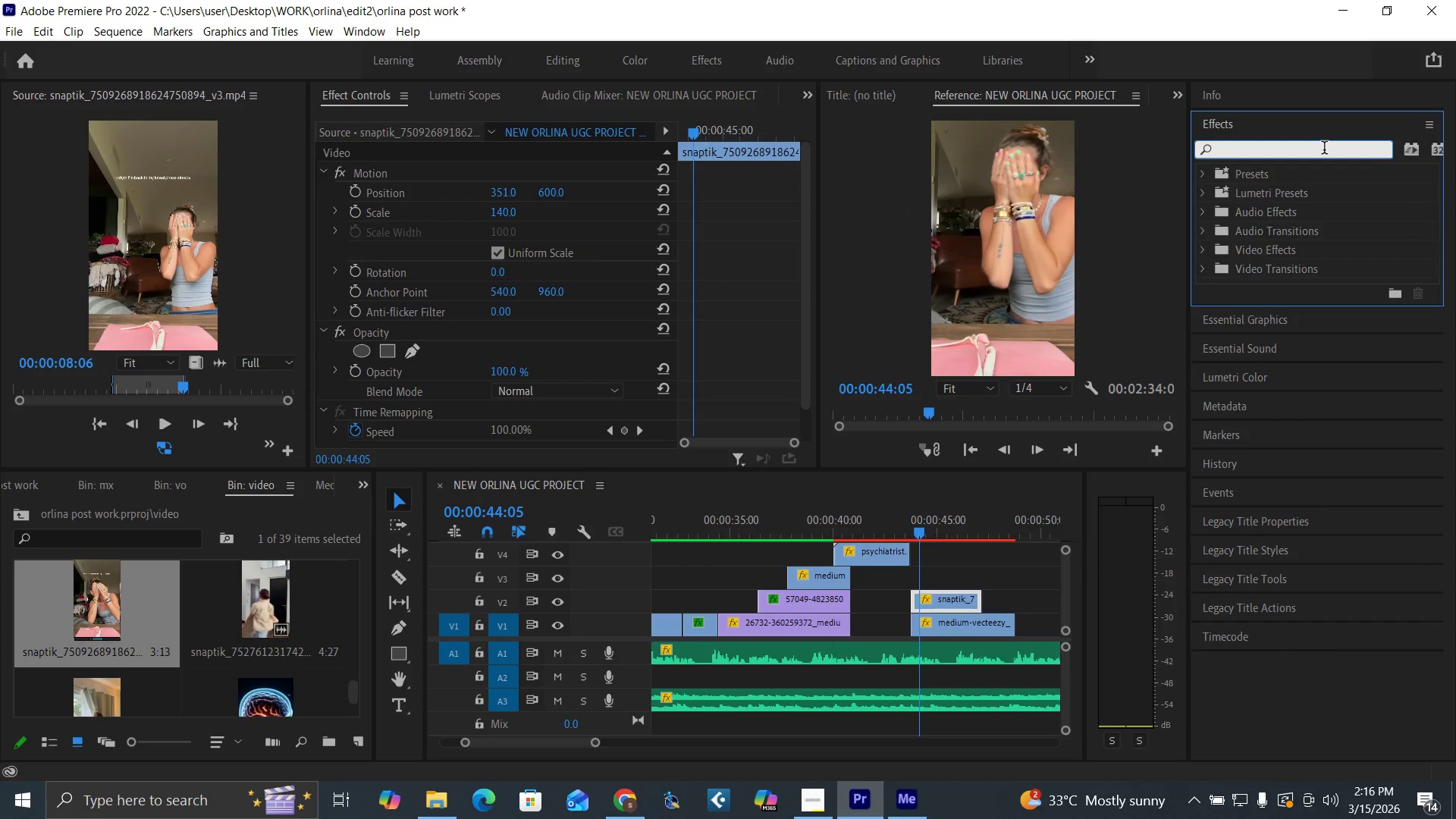 
key(C)
 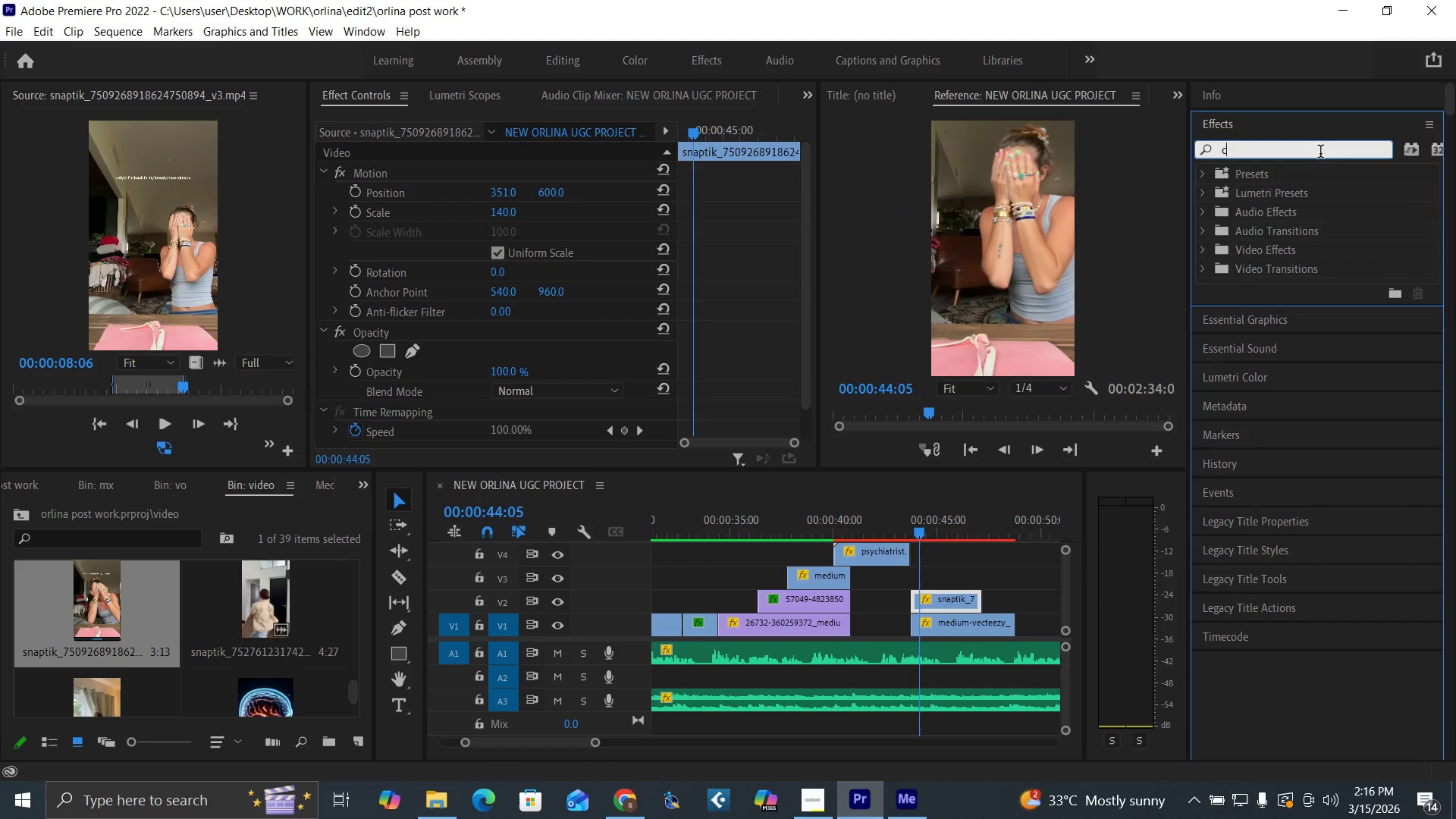 
type(rop)
 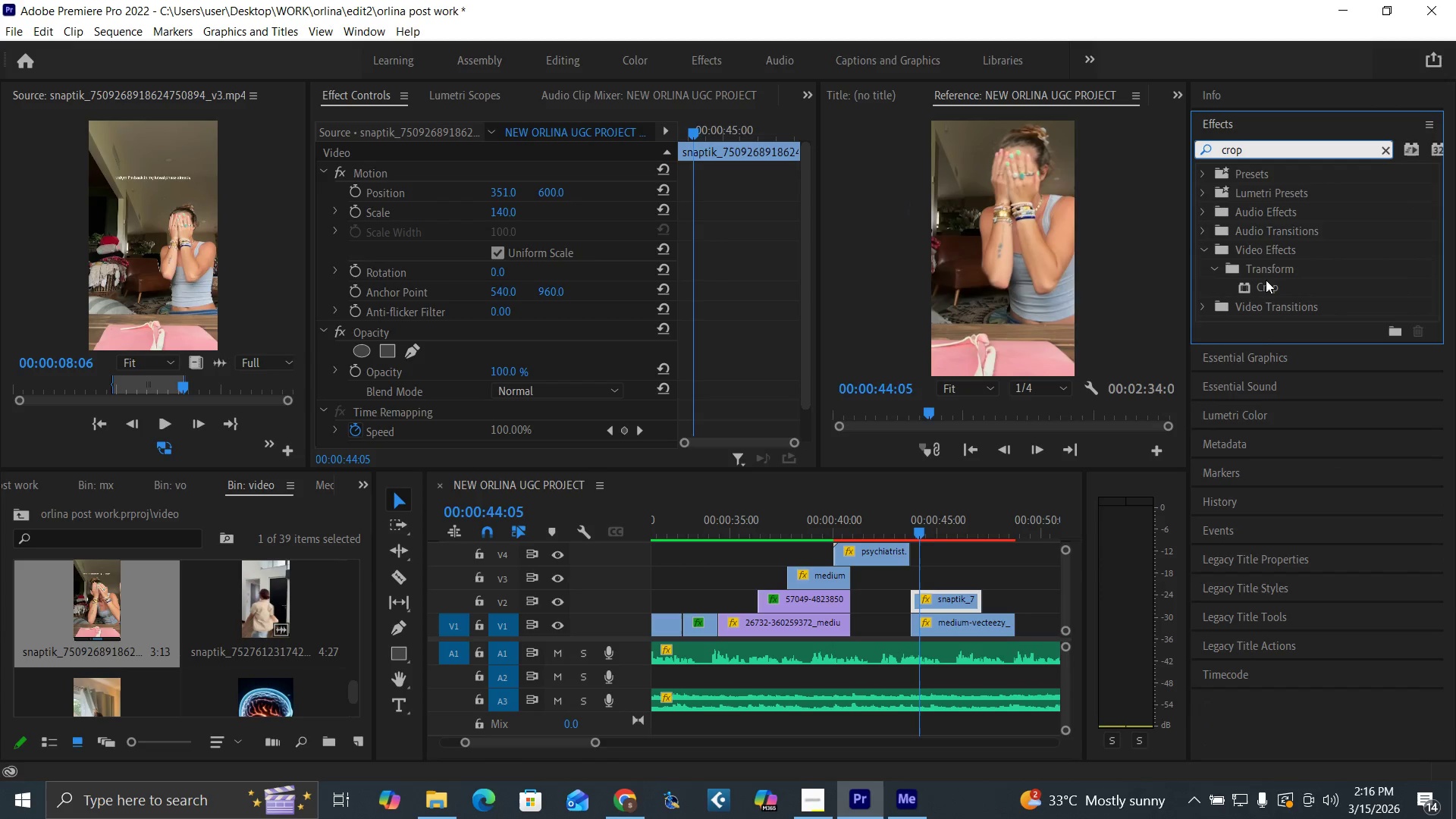 
left_click_drag(start_coordinate=[1260, 290], to_coordinate=[952, 598])
 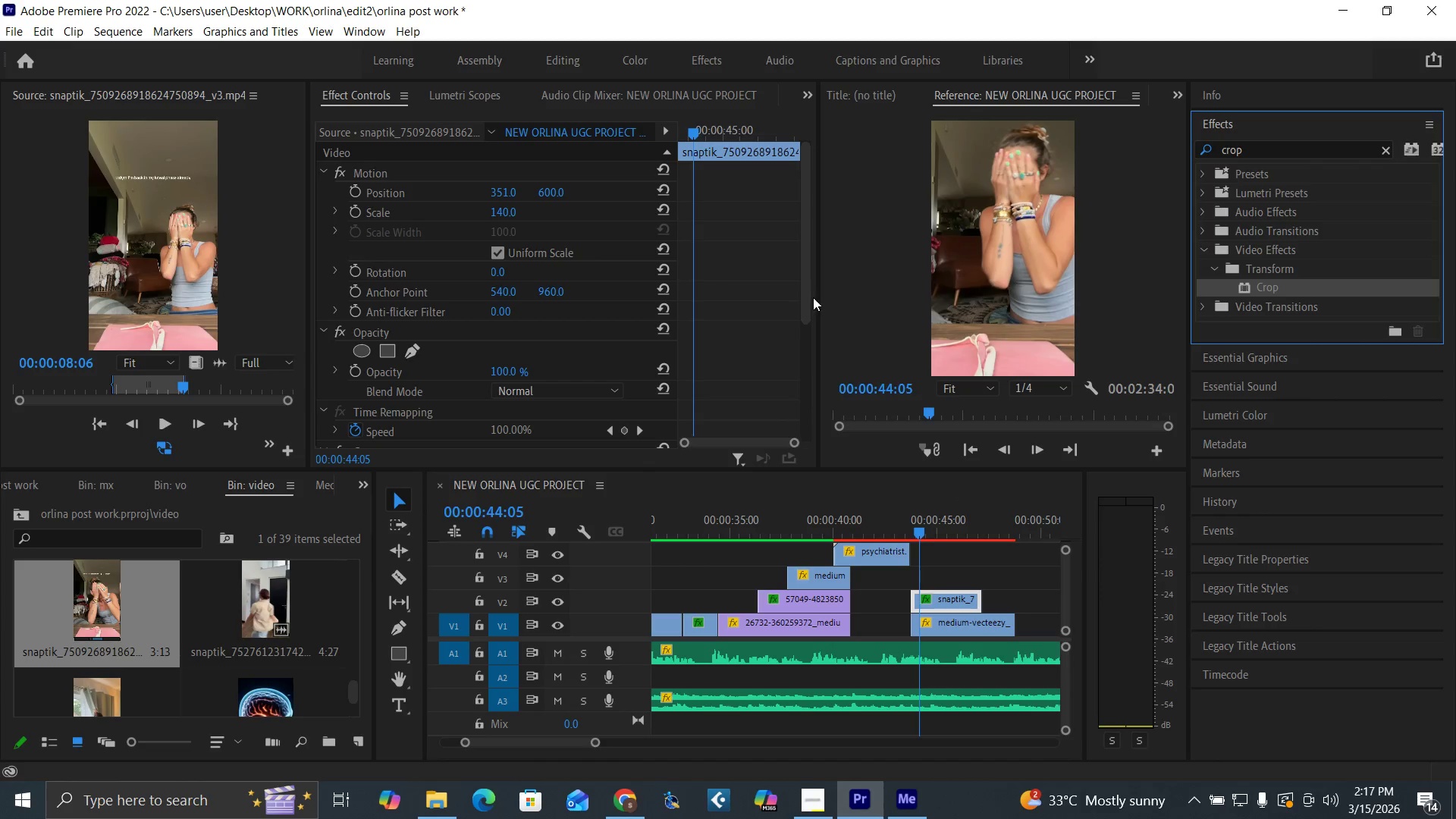 
left_click_drag(start_coordinate=[806, 314], to_coordinate=[809, 450])
 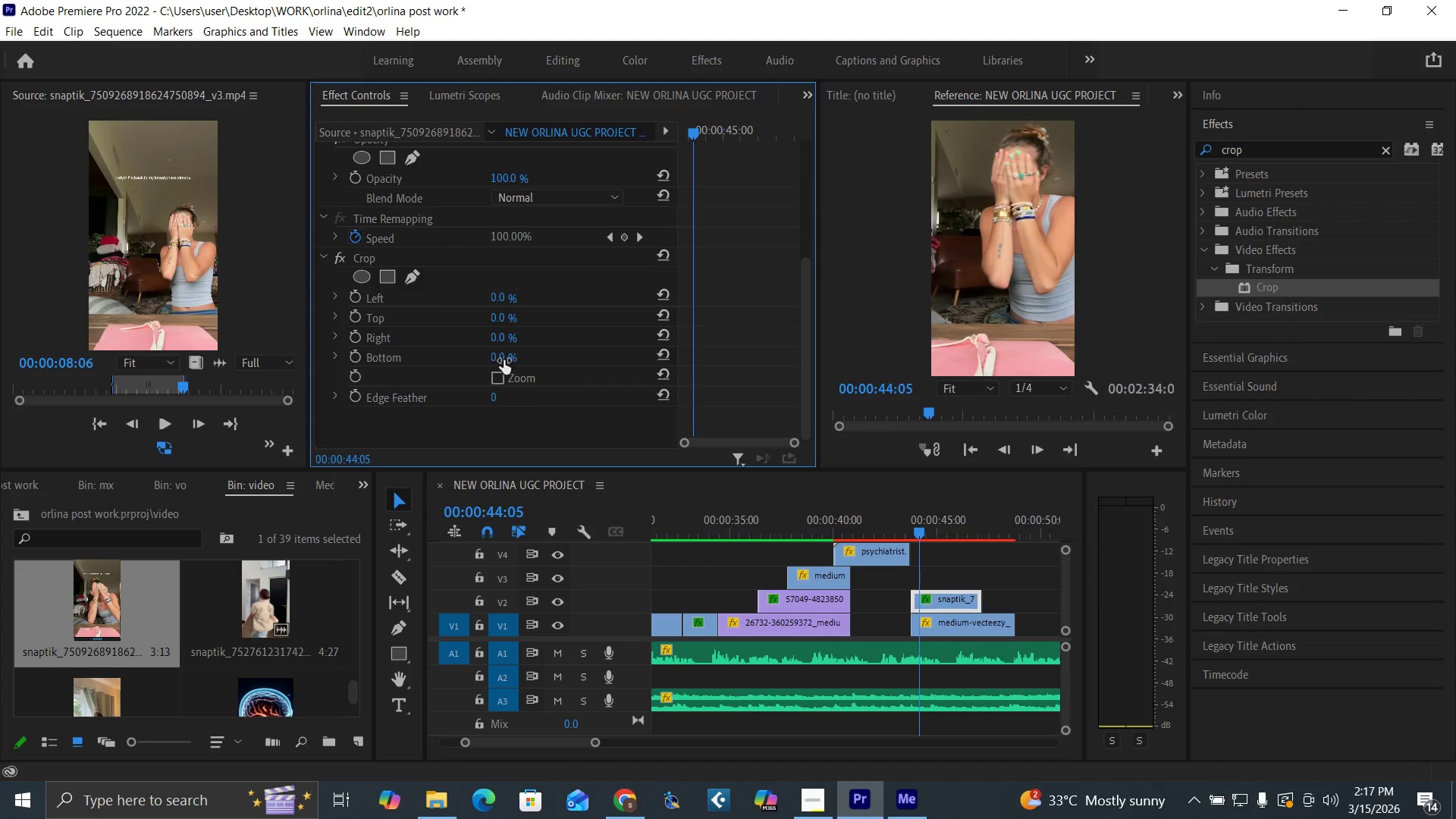 
left_click([500, 359])
 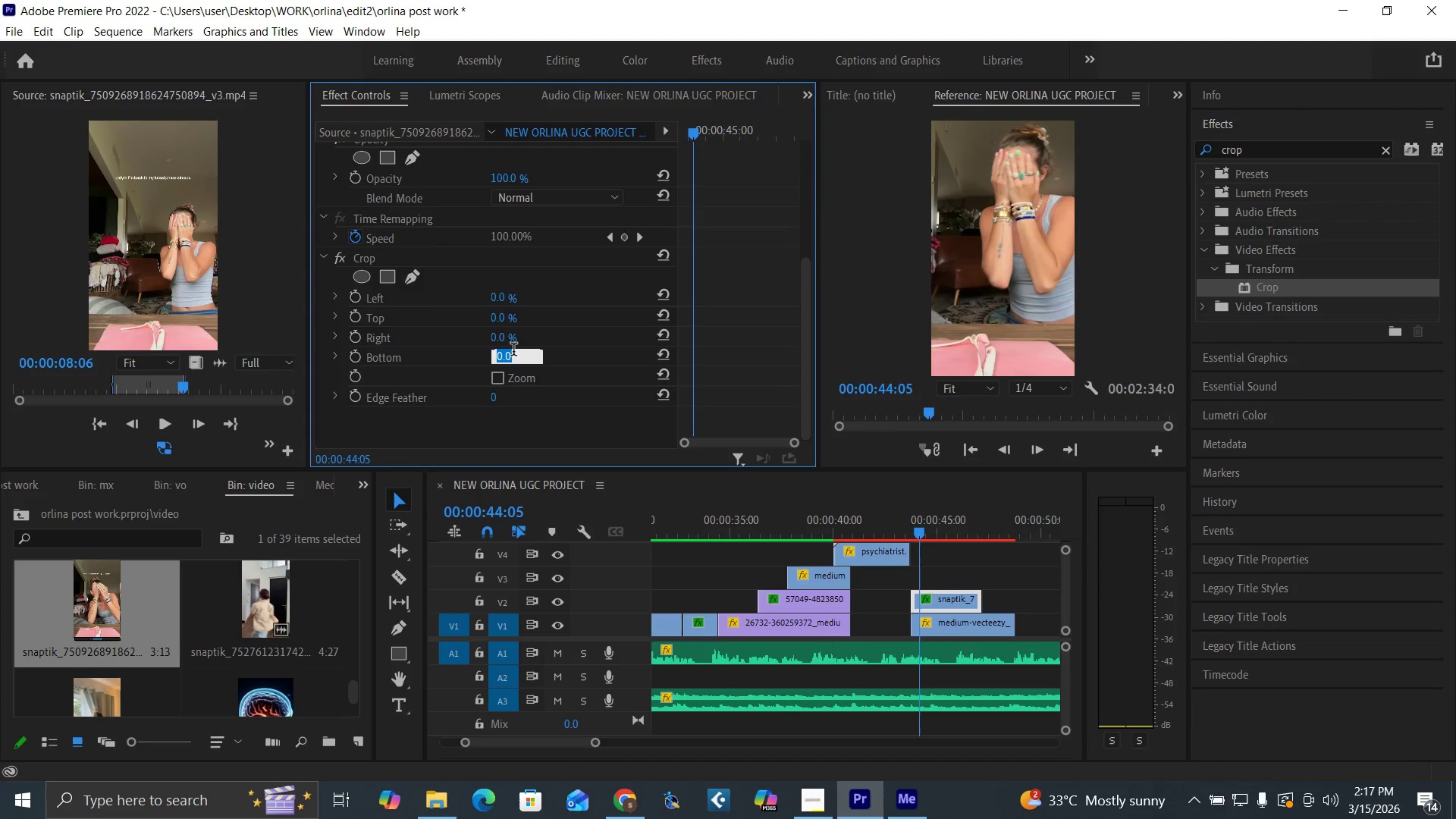 
type(30)
 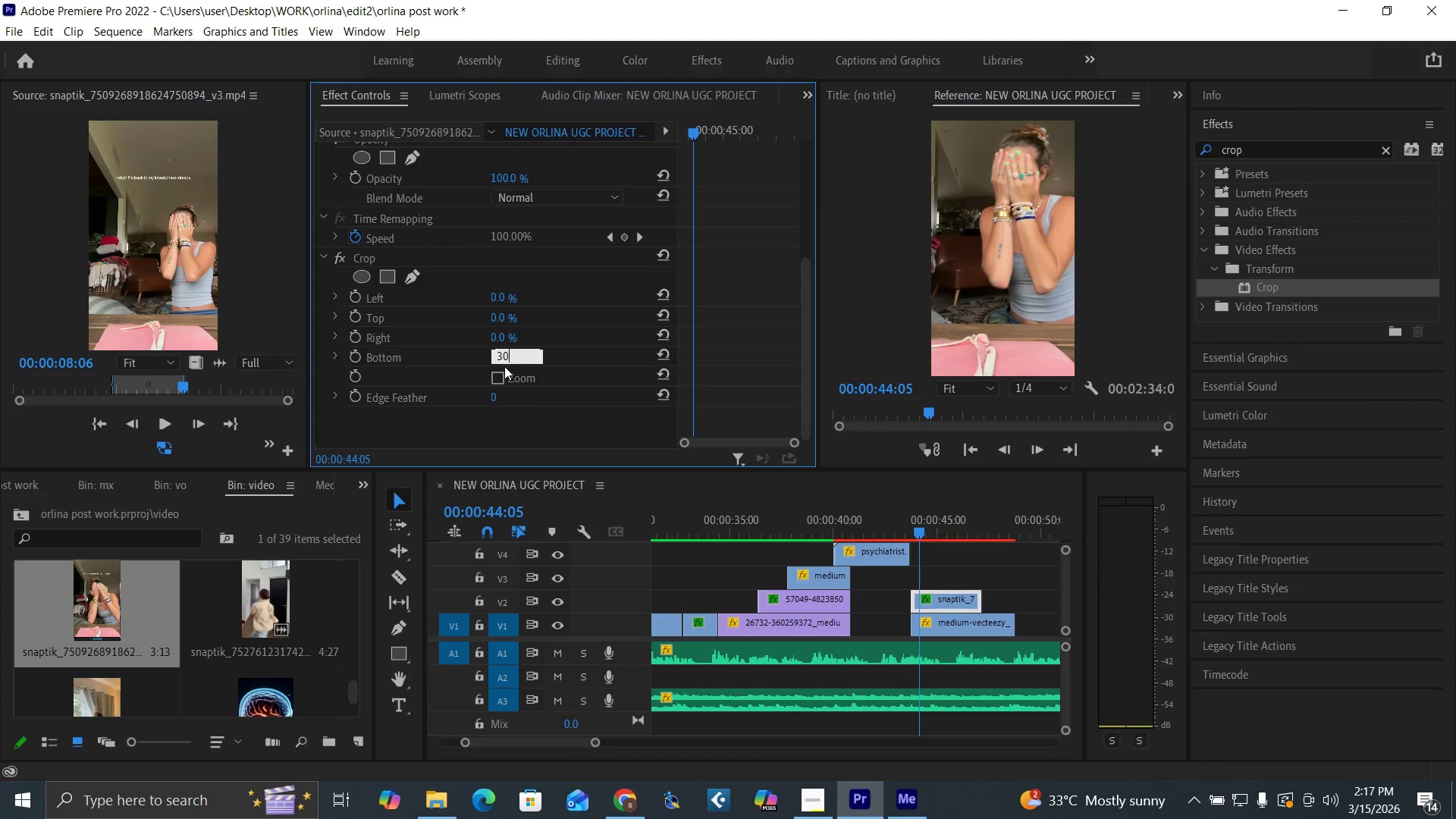 
key(Enter)
 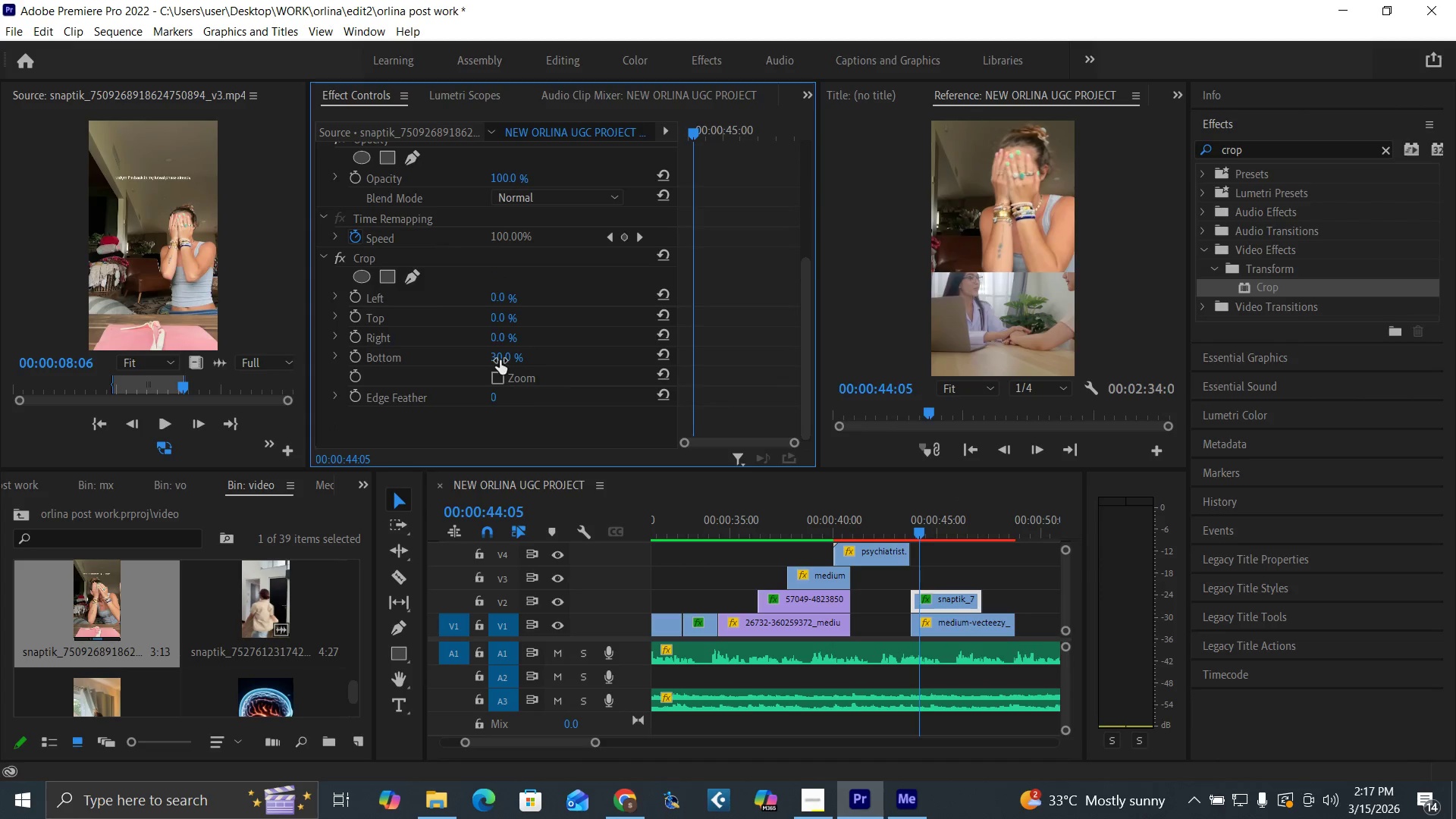 
left_click_drag(start_coordinate=[803, 347], to_coordinate=[800, 216])
 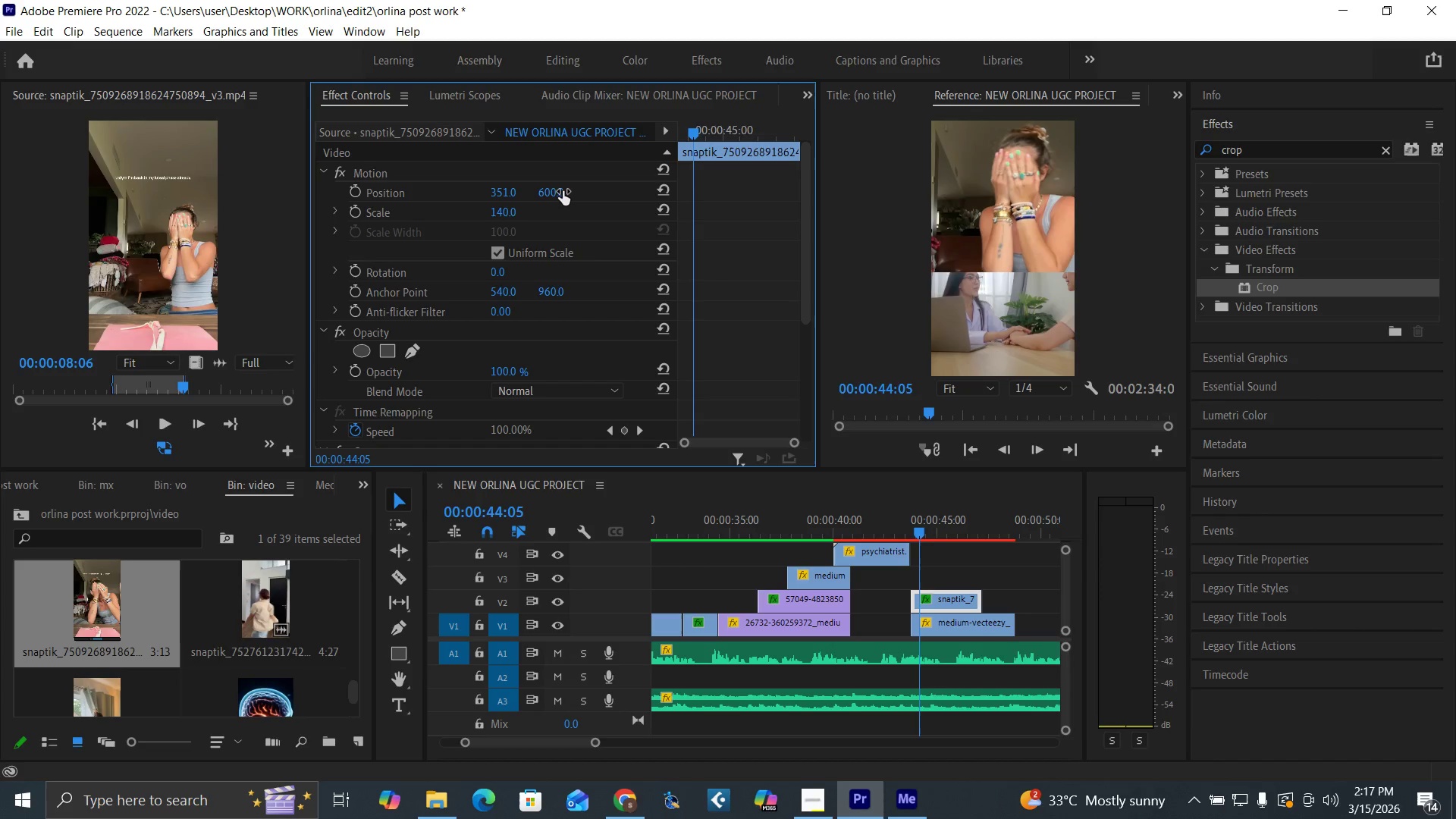 
left_click_drag(start_coordinate=[556, 190], to_coordinate=[477, 214])
 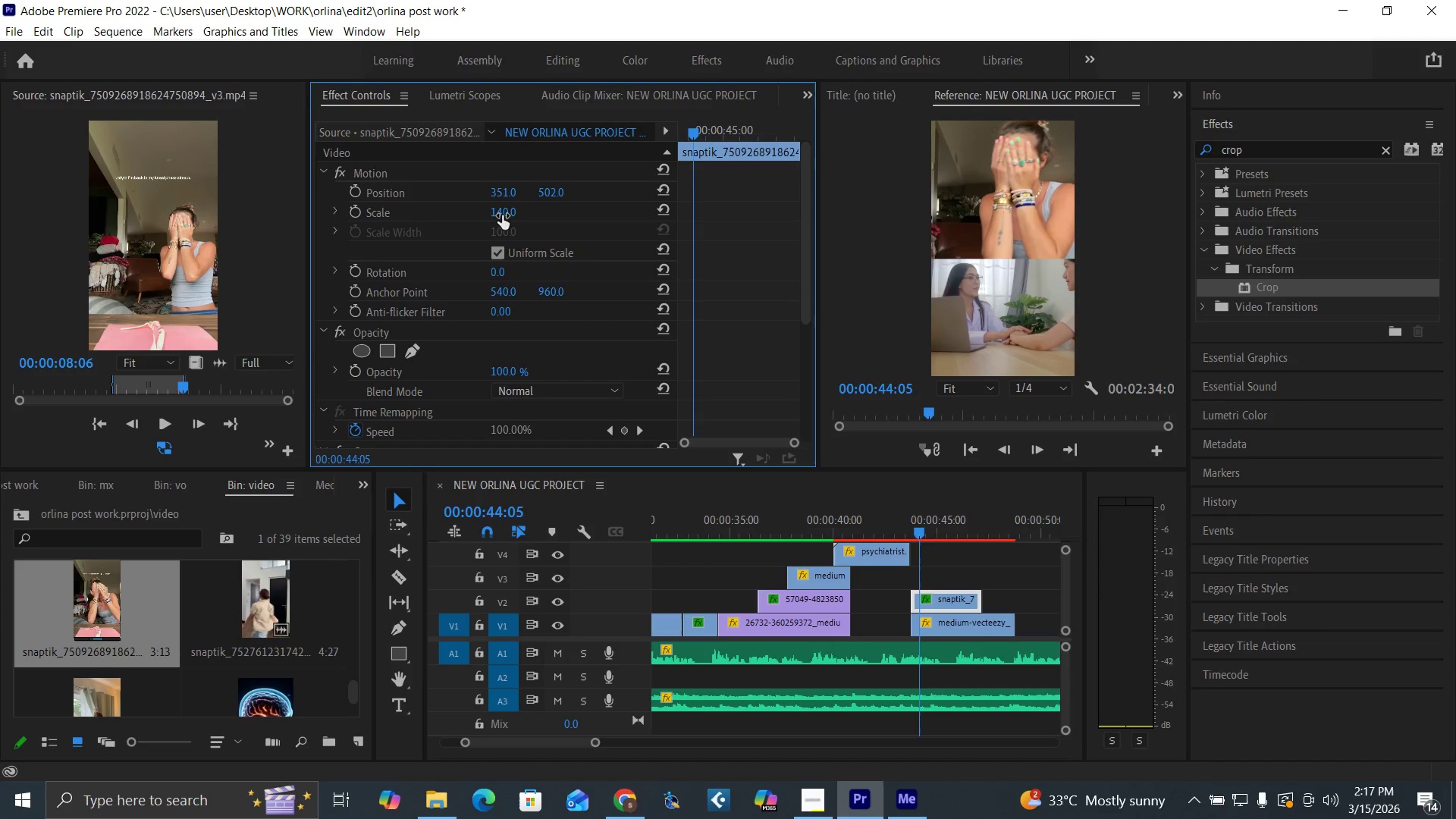 
left_click_drag(start_coordinate=[803, 292], to_coordinate=[798, 394])
 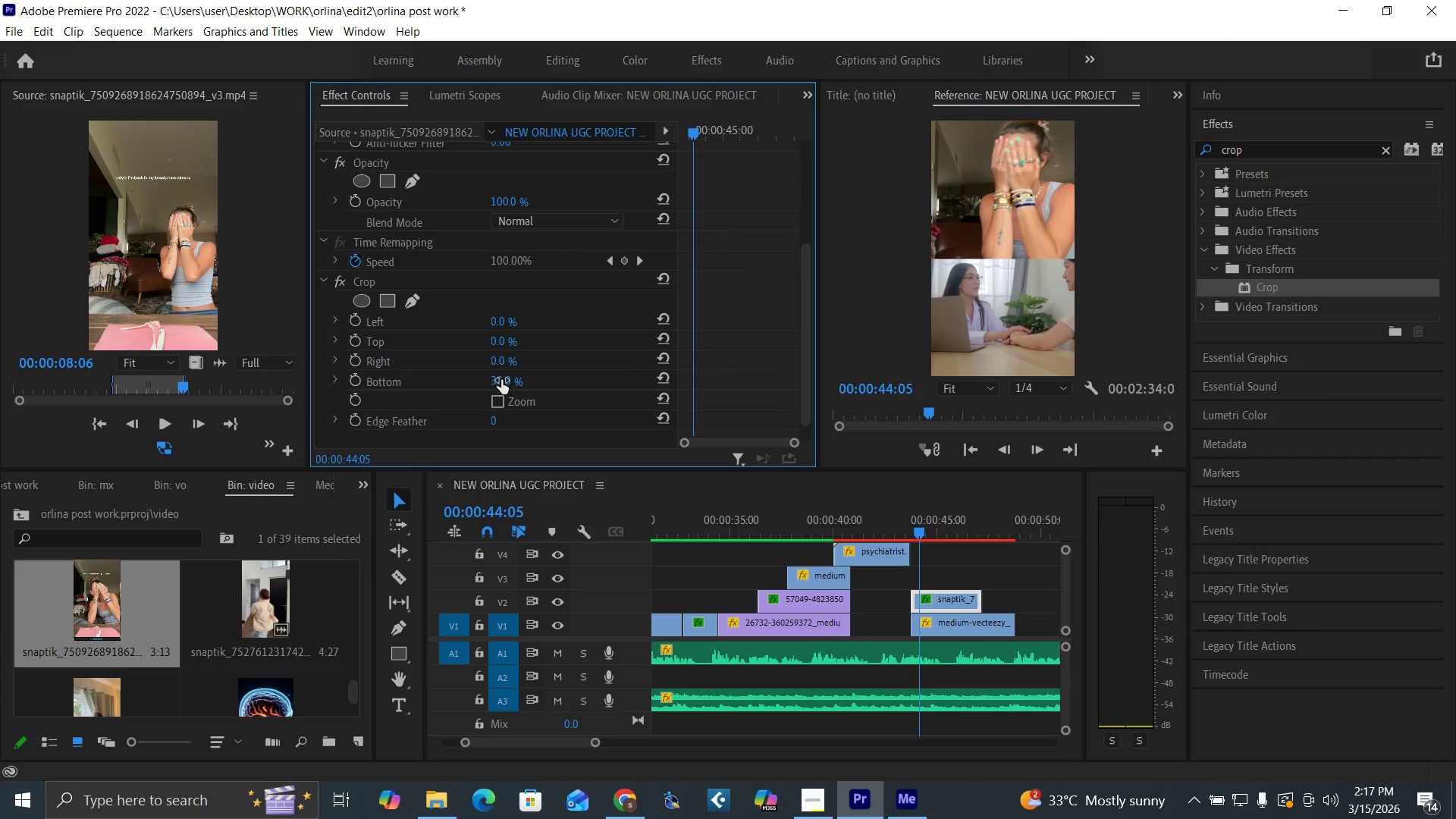 
left_click([501, 380])
 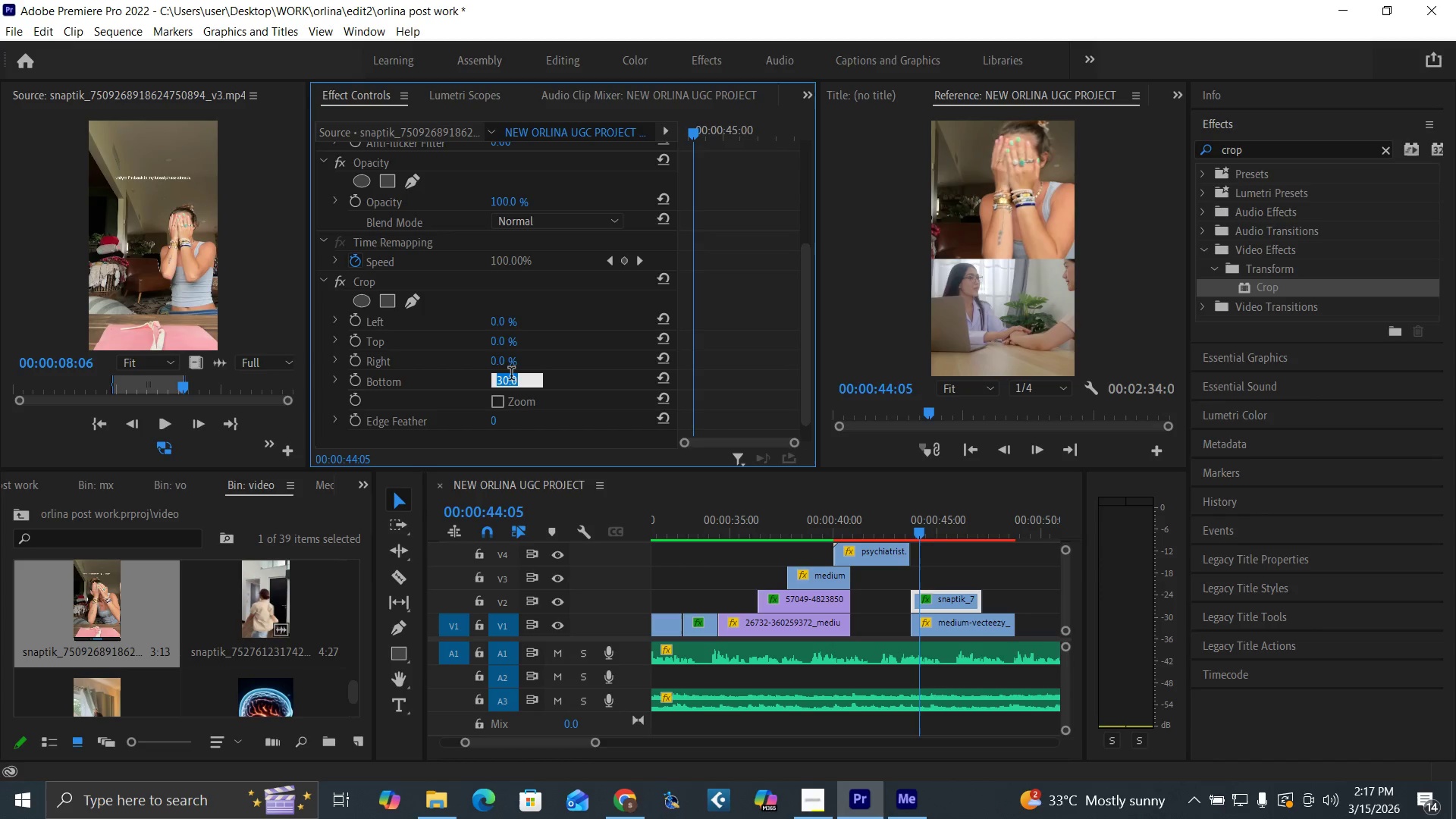 
type(35)
 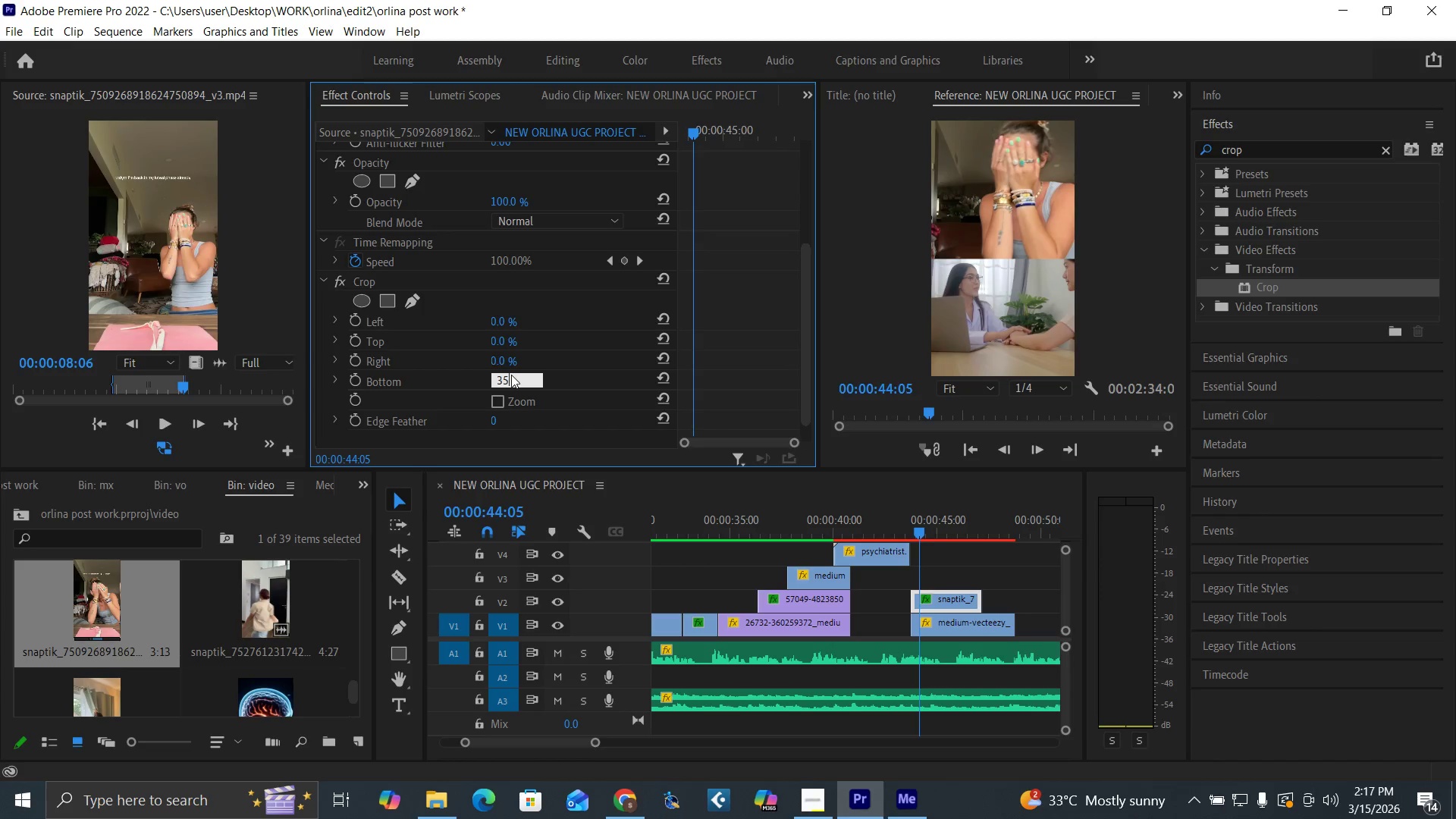 
key(Enter)
 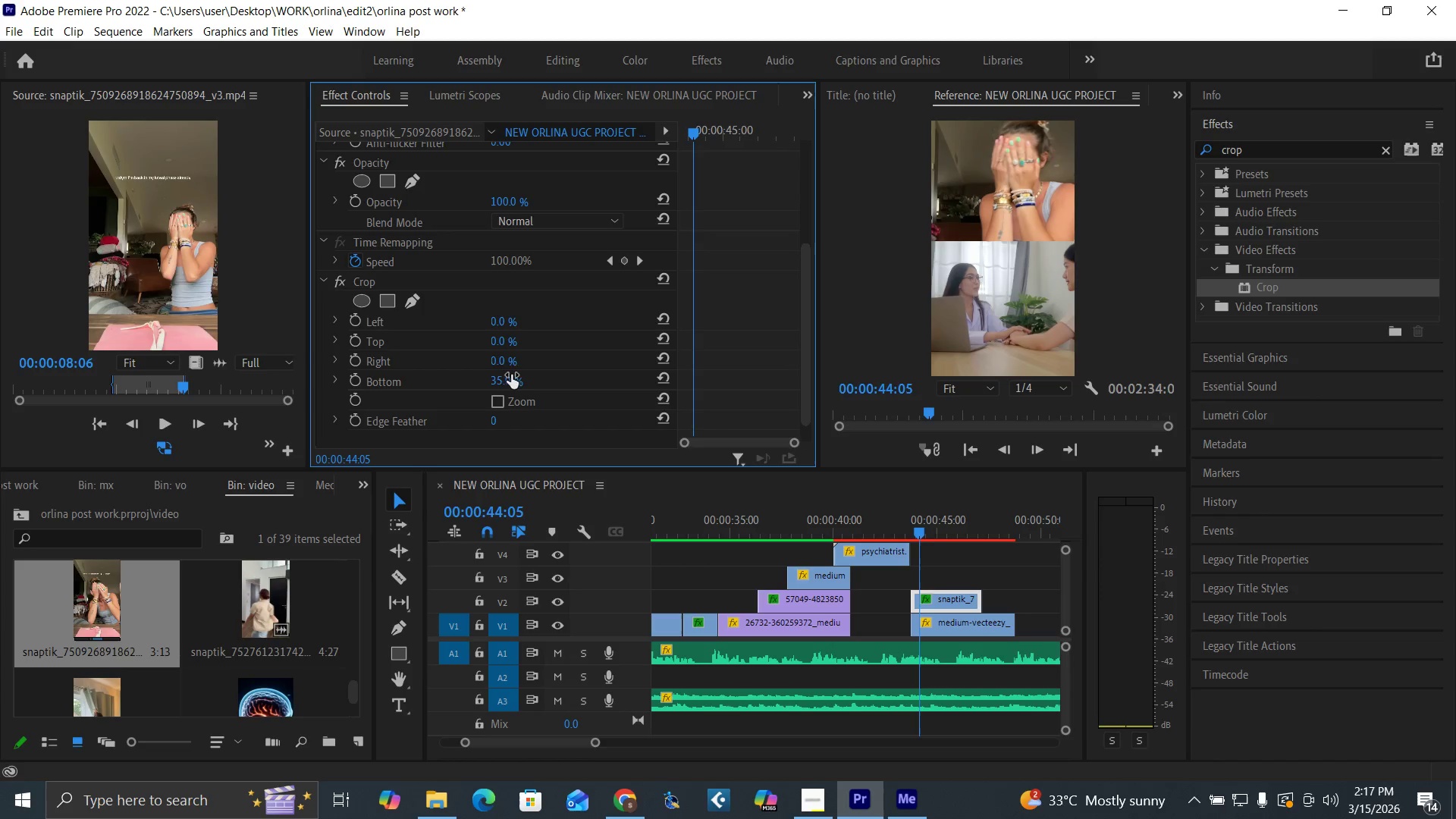 
key(Control+Backquote)
 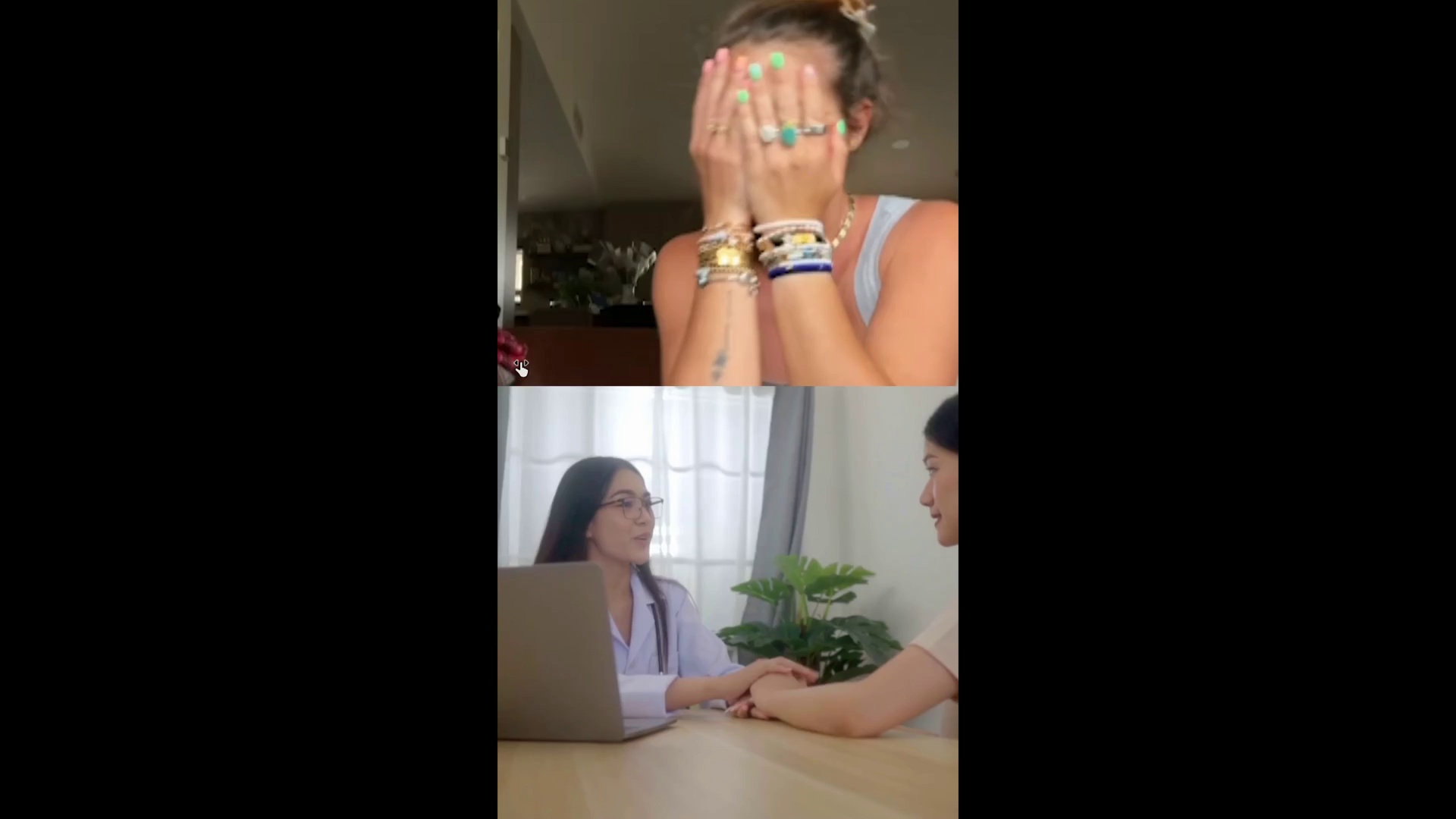 
hold_key(key=ControlLeft, duration=1.5)
 